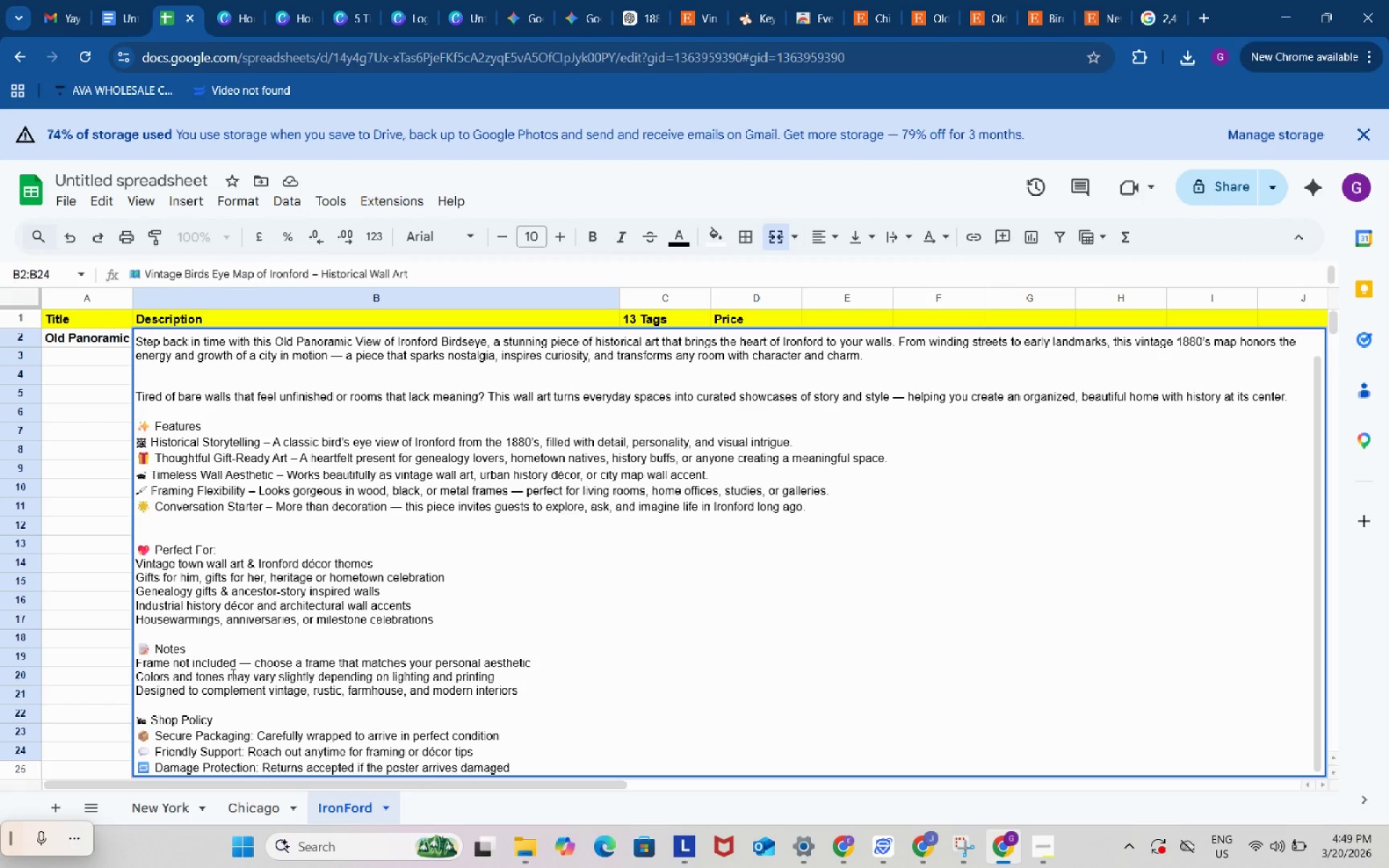 
scroll: coordinate [232, 674], scroll_direction: down, amount: 1.0
 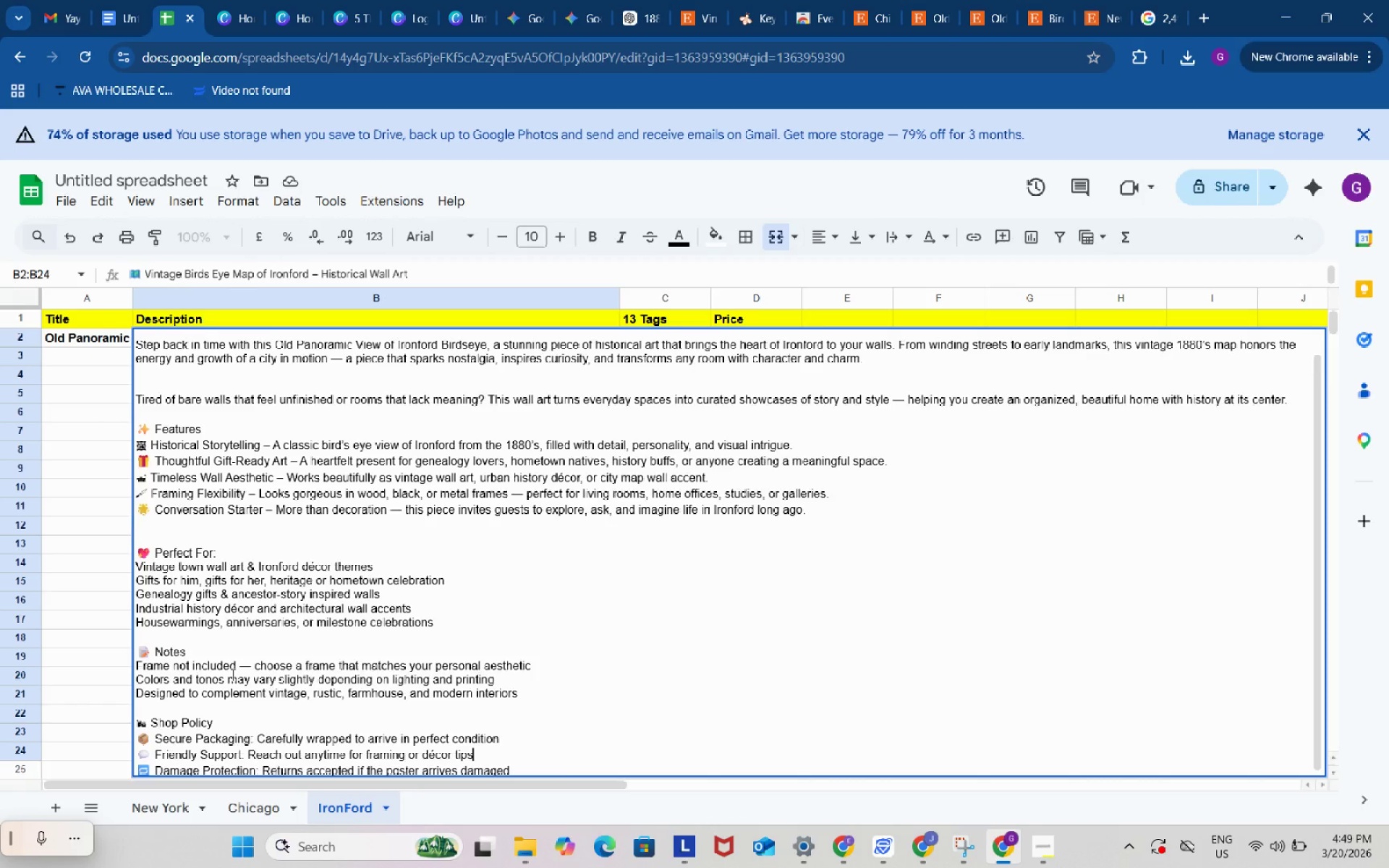 
scroll: coordinate [232, 671], scroll_direction: up, amount: 4.0
 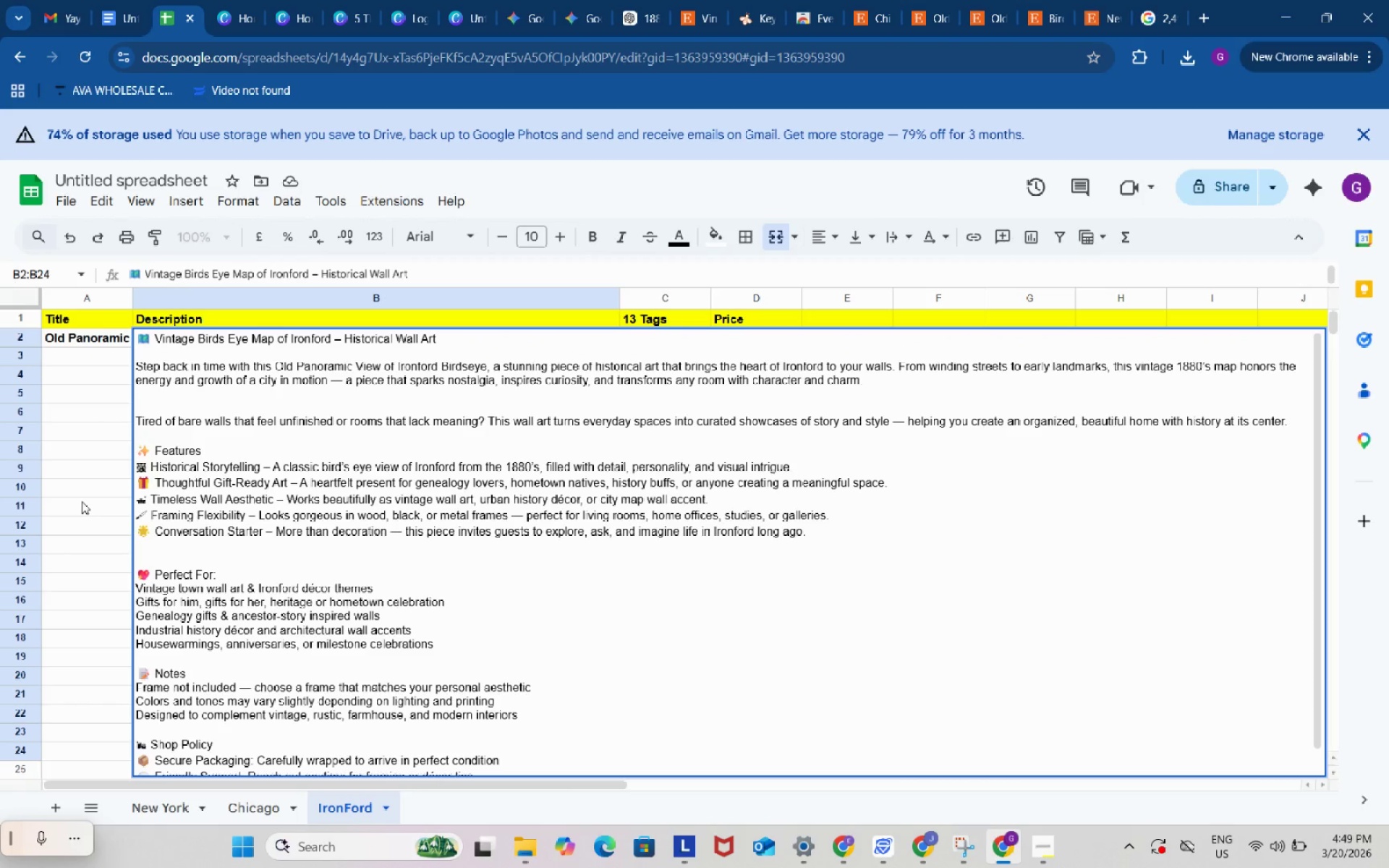 
left_click([82, 501])
 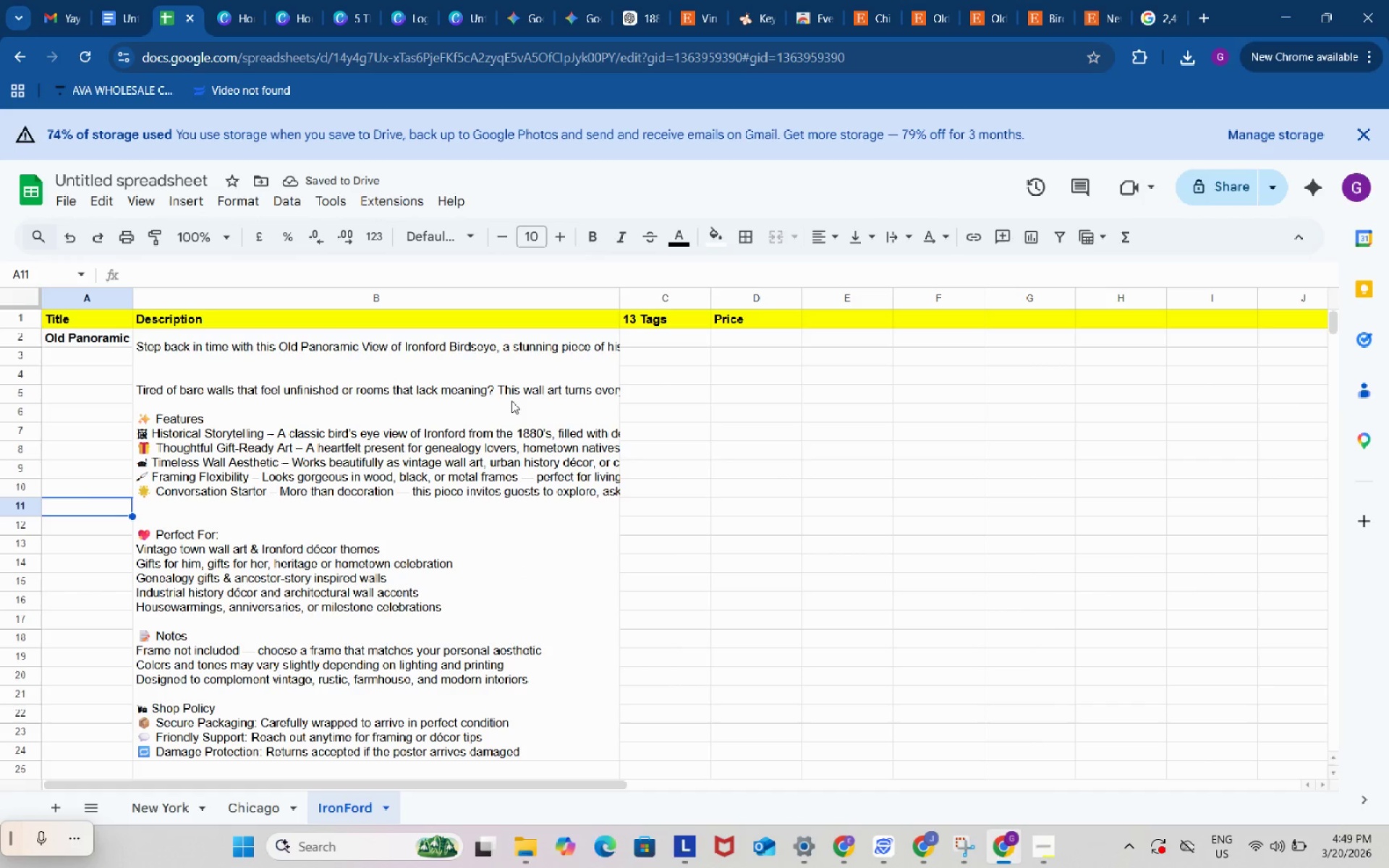 
left_click([511, 401])
 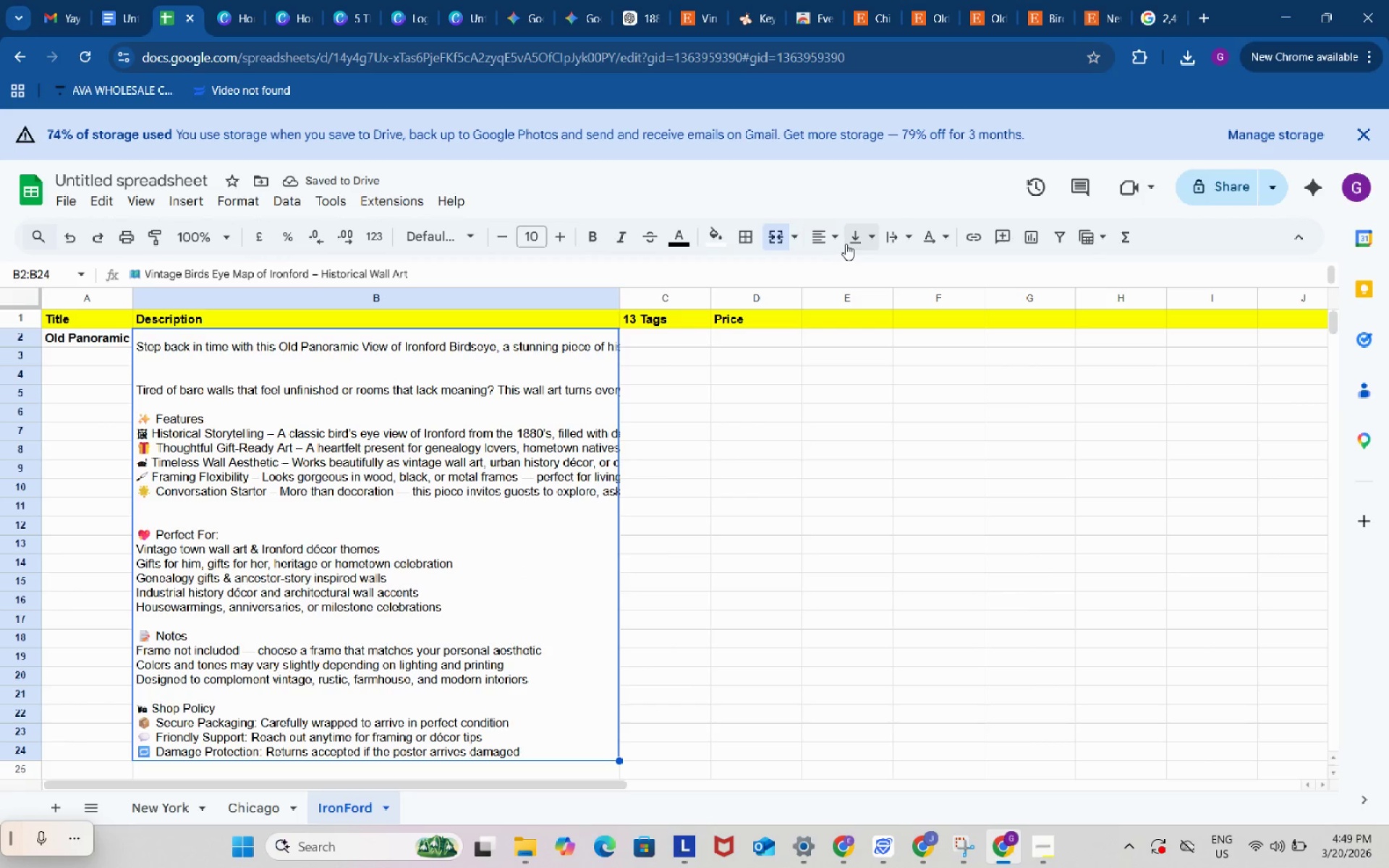 
left_click([857, 242])
 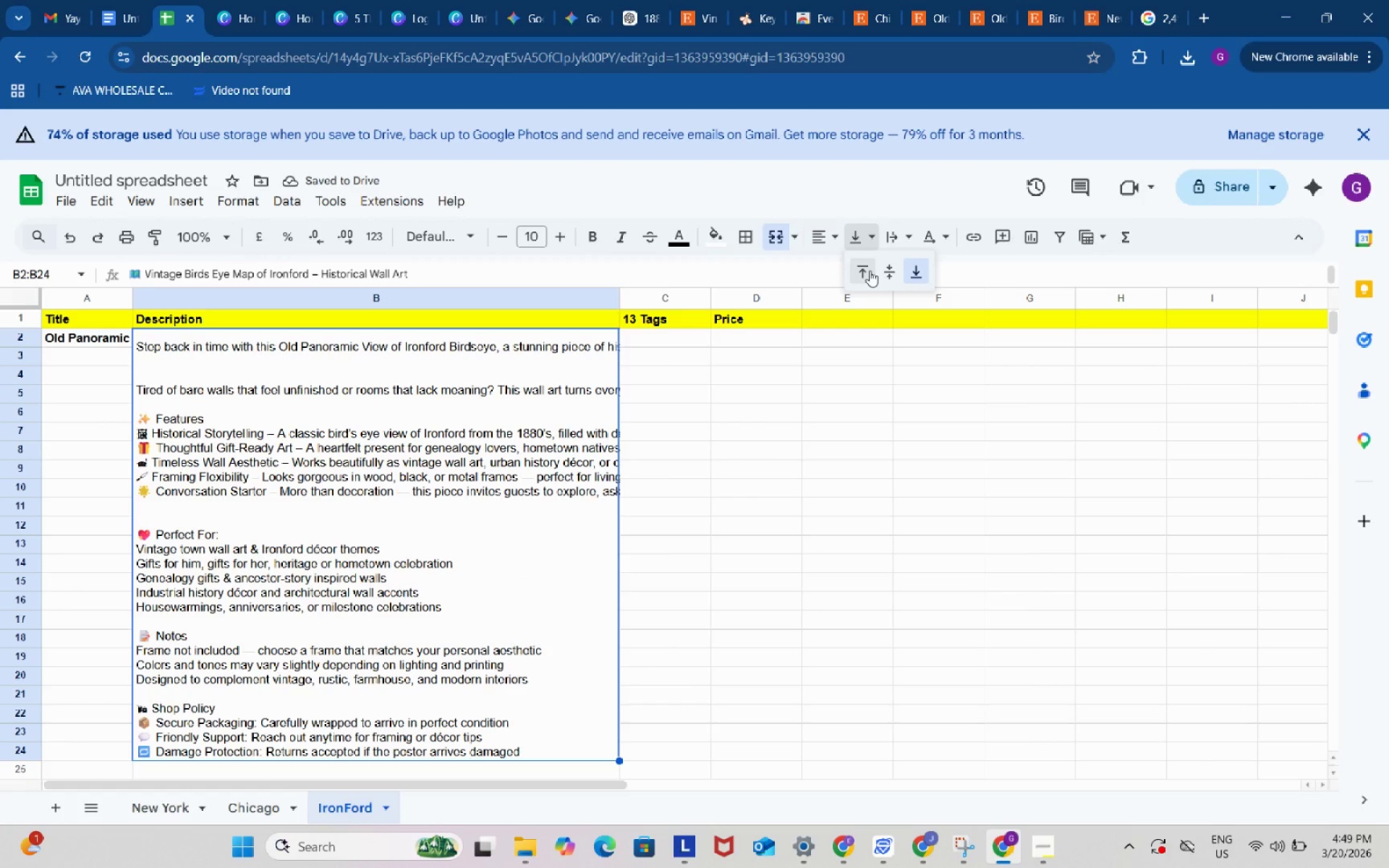 
left_click([870, 271])
 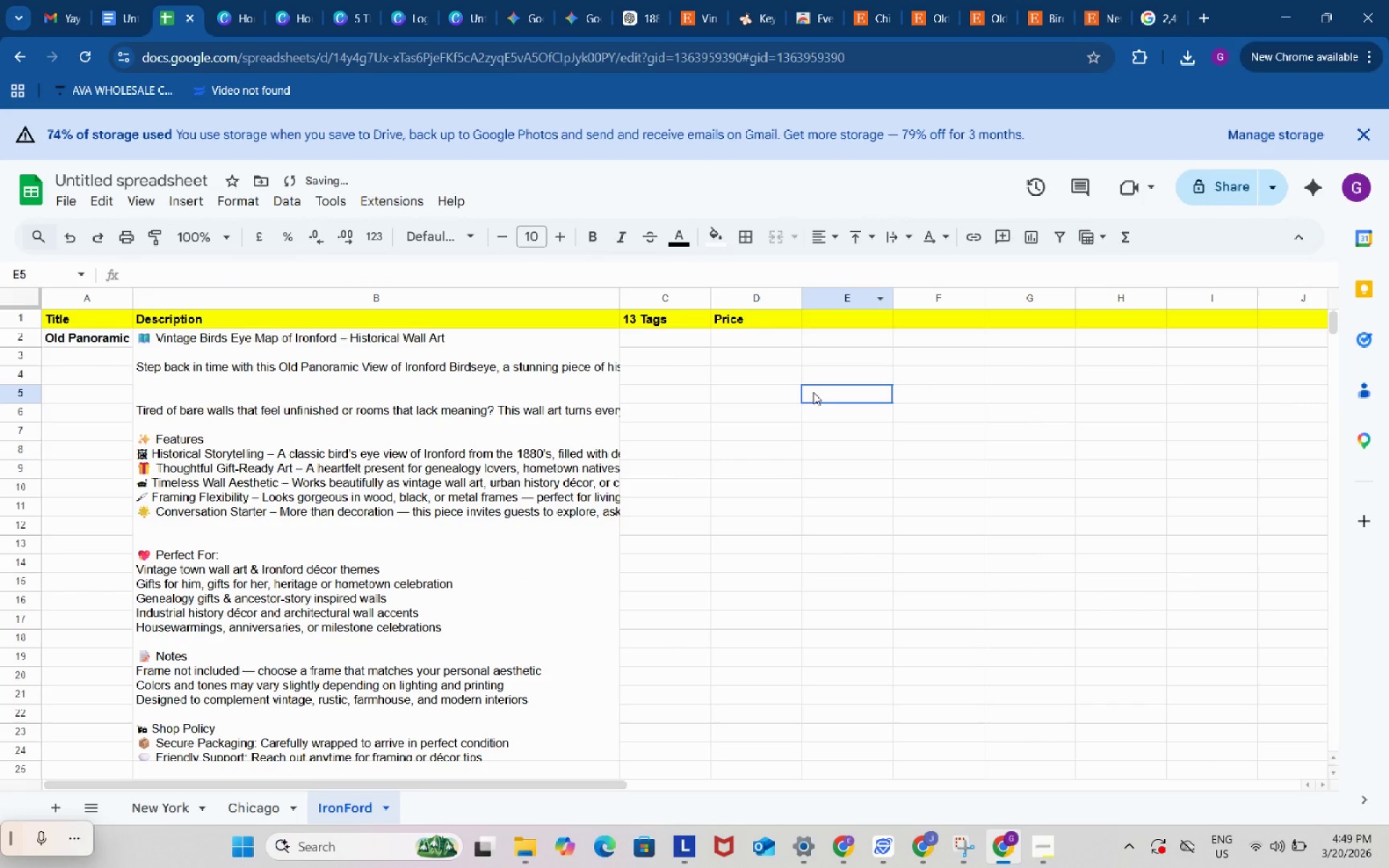 
left_click([813, 392])
 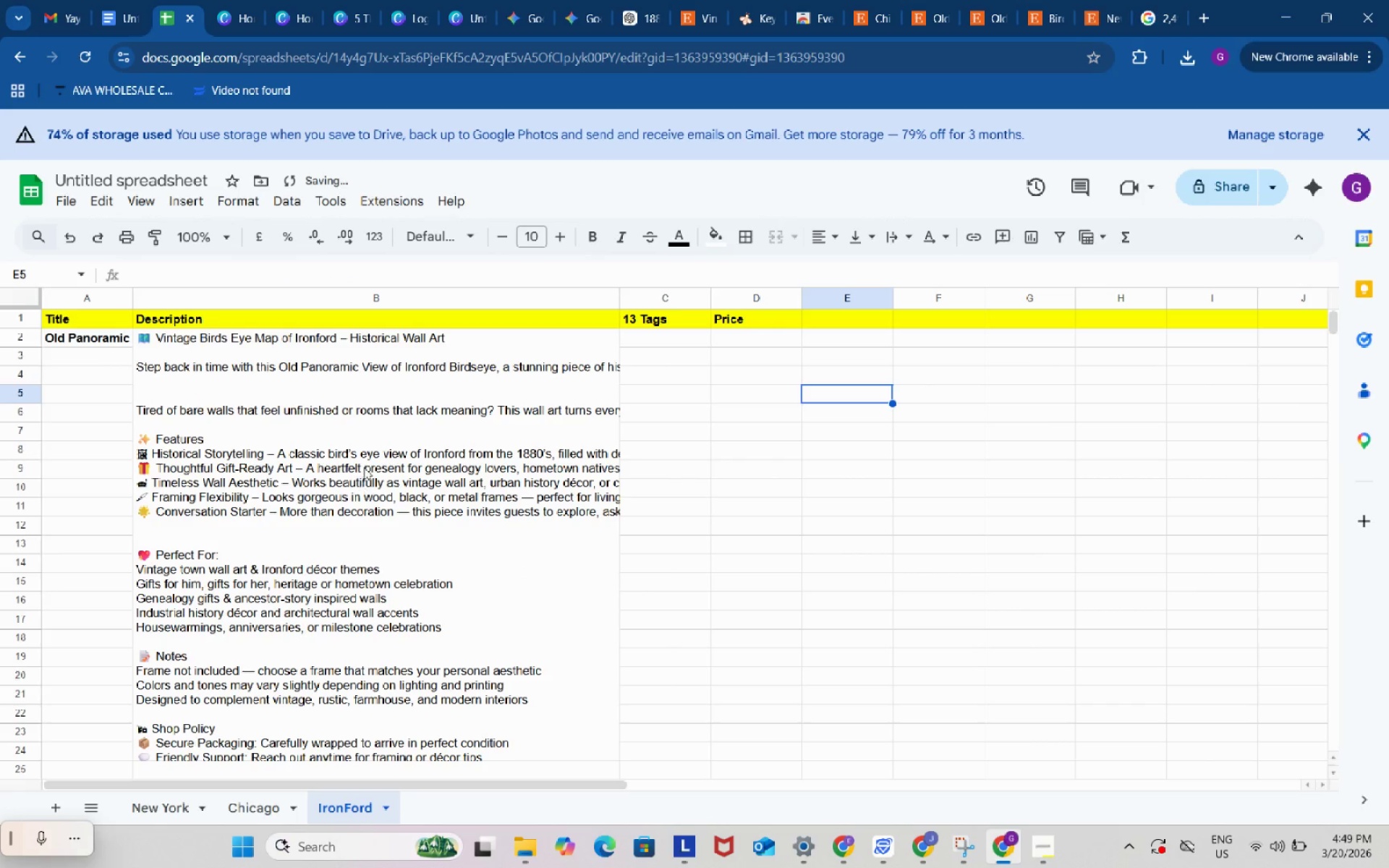 
scroll: coordinate [367, 464], scroll_direction: up, amount: 1.0
 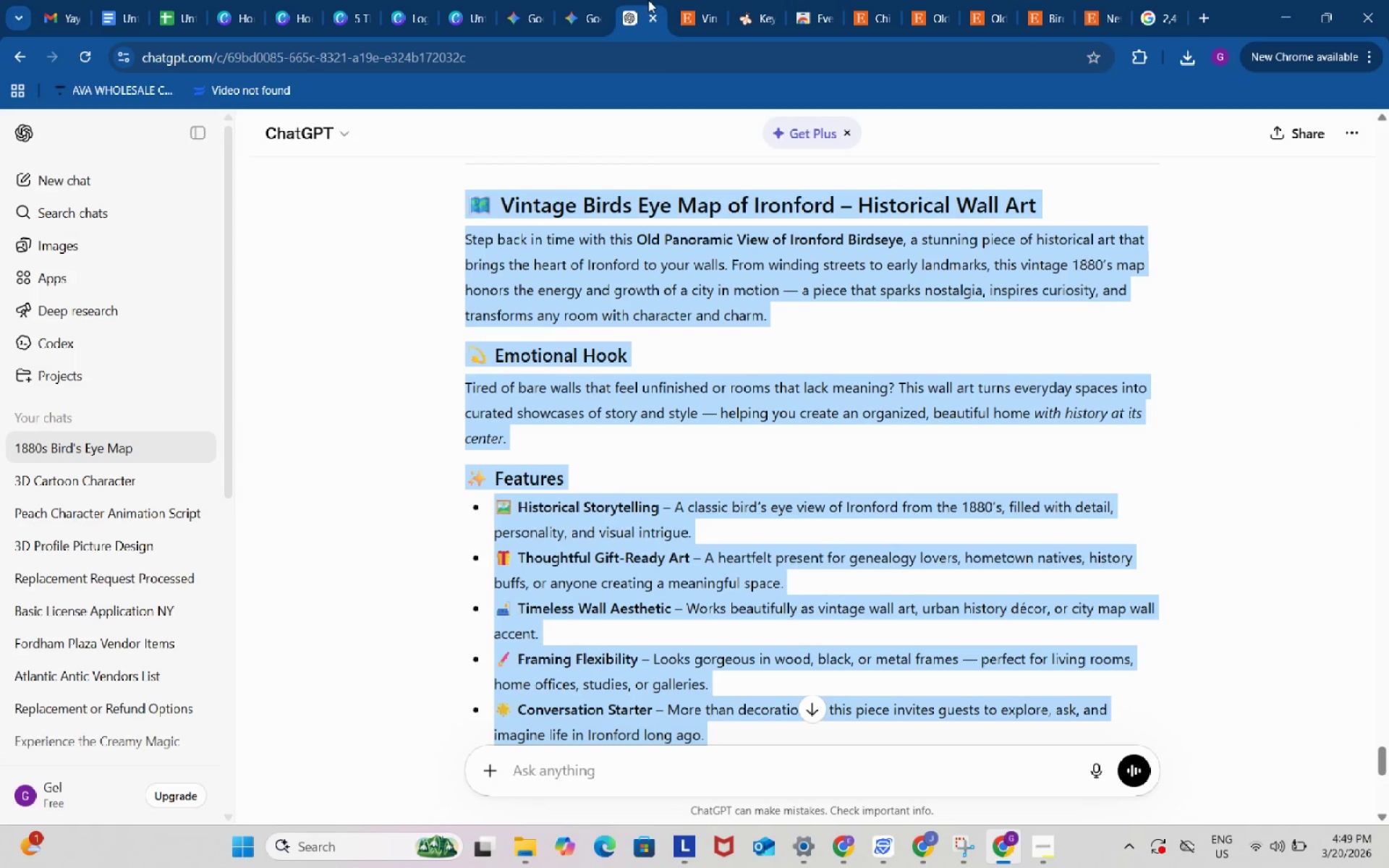 
wait(6.6)
 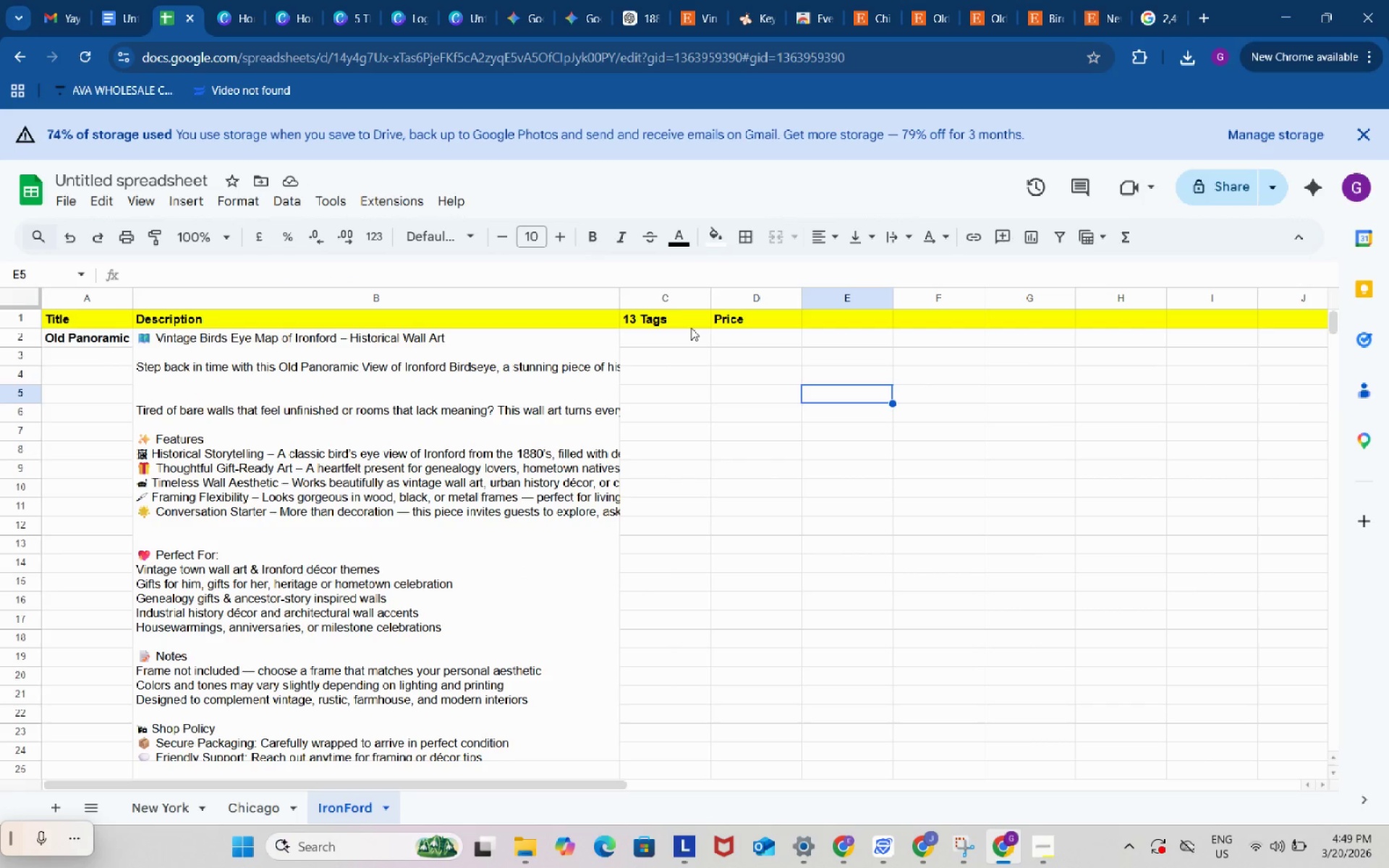 
left_click([920, 848])
 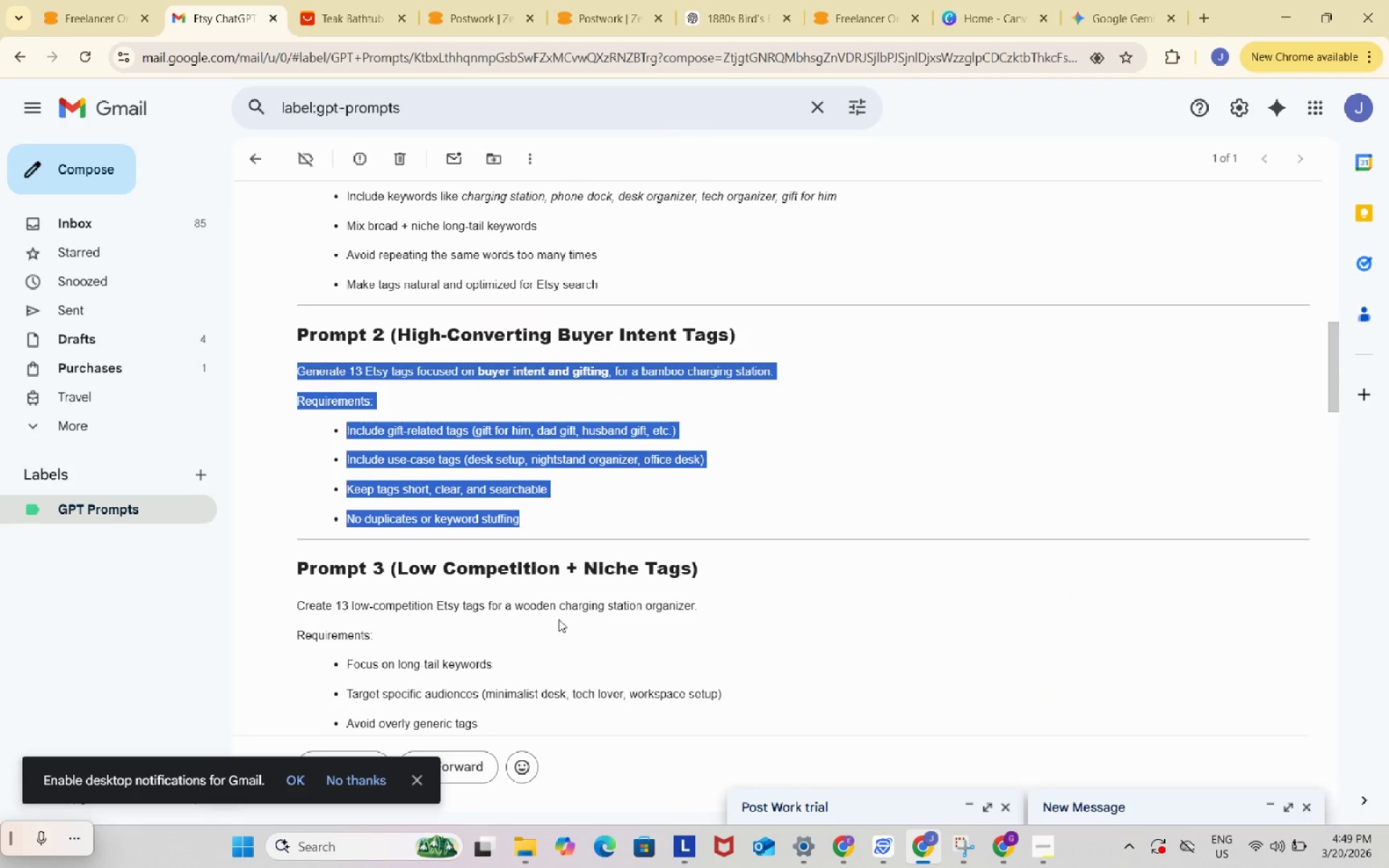 
scroll: coordinate [555, 608], scroll_direction: down, amount: 3.0
 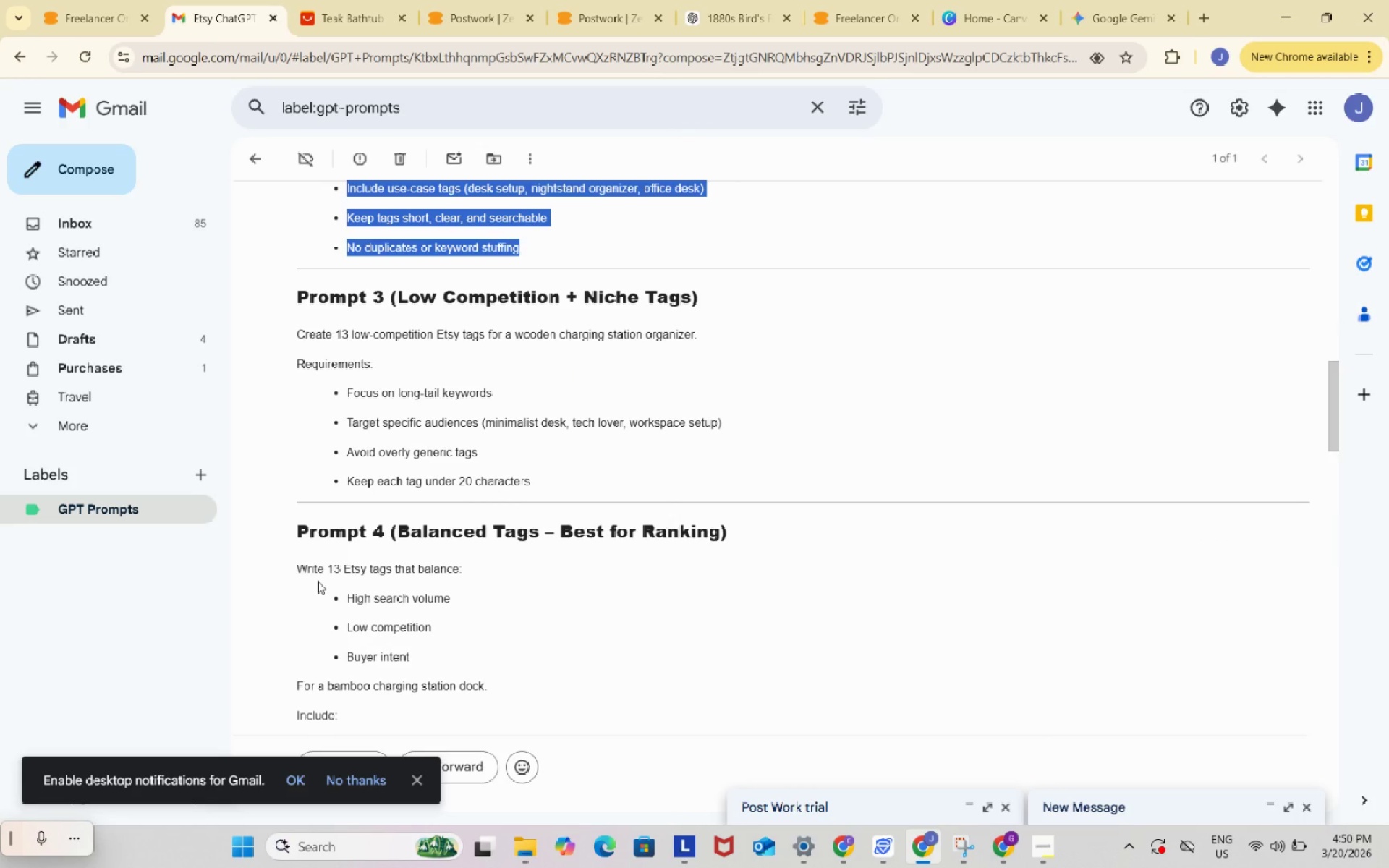 
left_click_drag(start_coordinate=[299, 572], to_coordinate=[439, 658])
 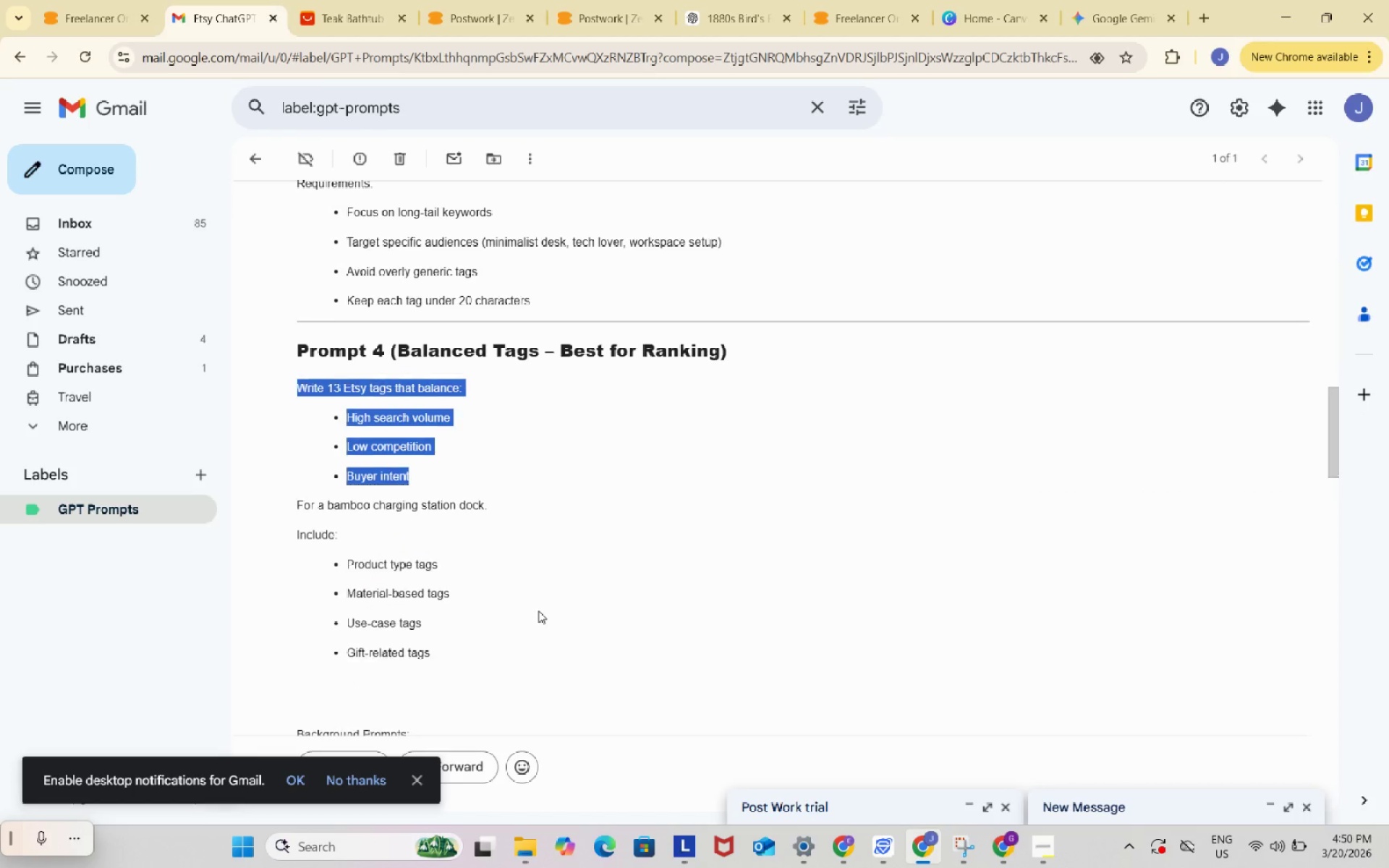 
key(Control+ControlLeft)
 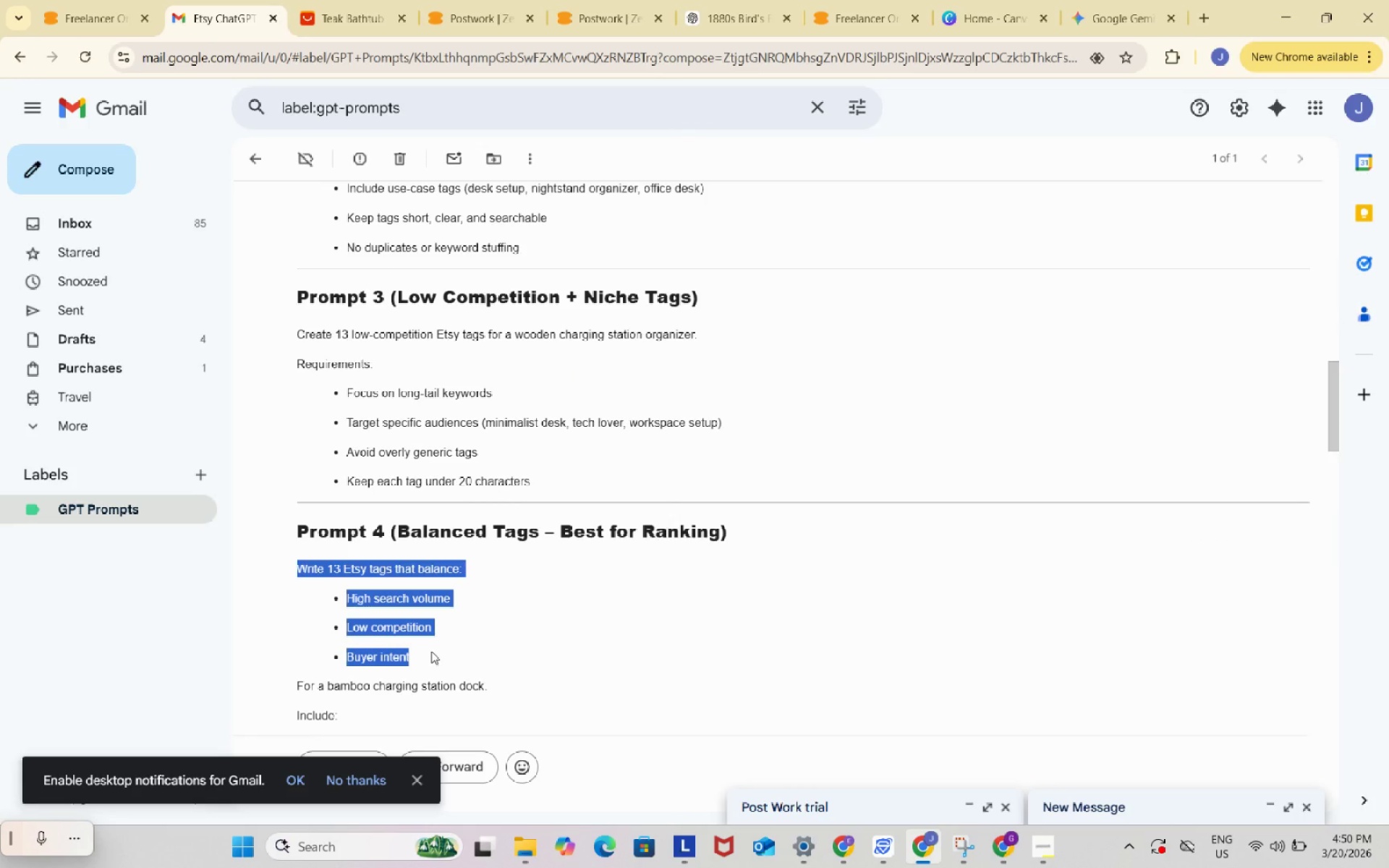 
key(Control+C)
 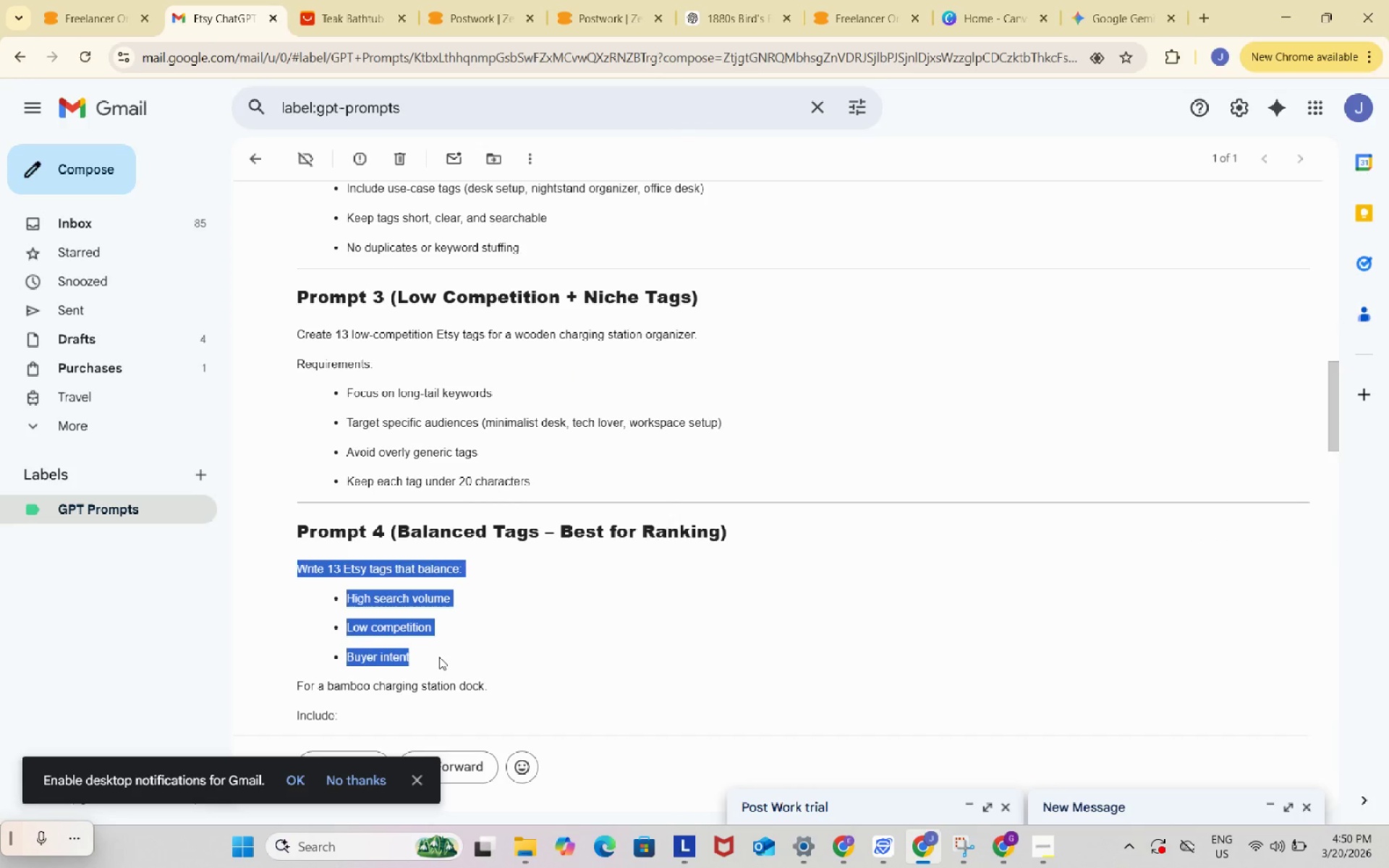 
key(Control+ControlLeft)
 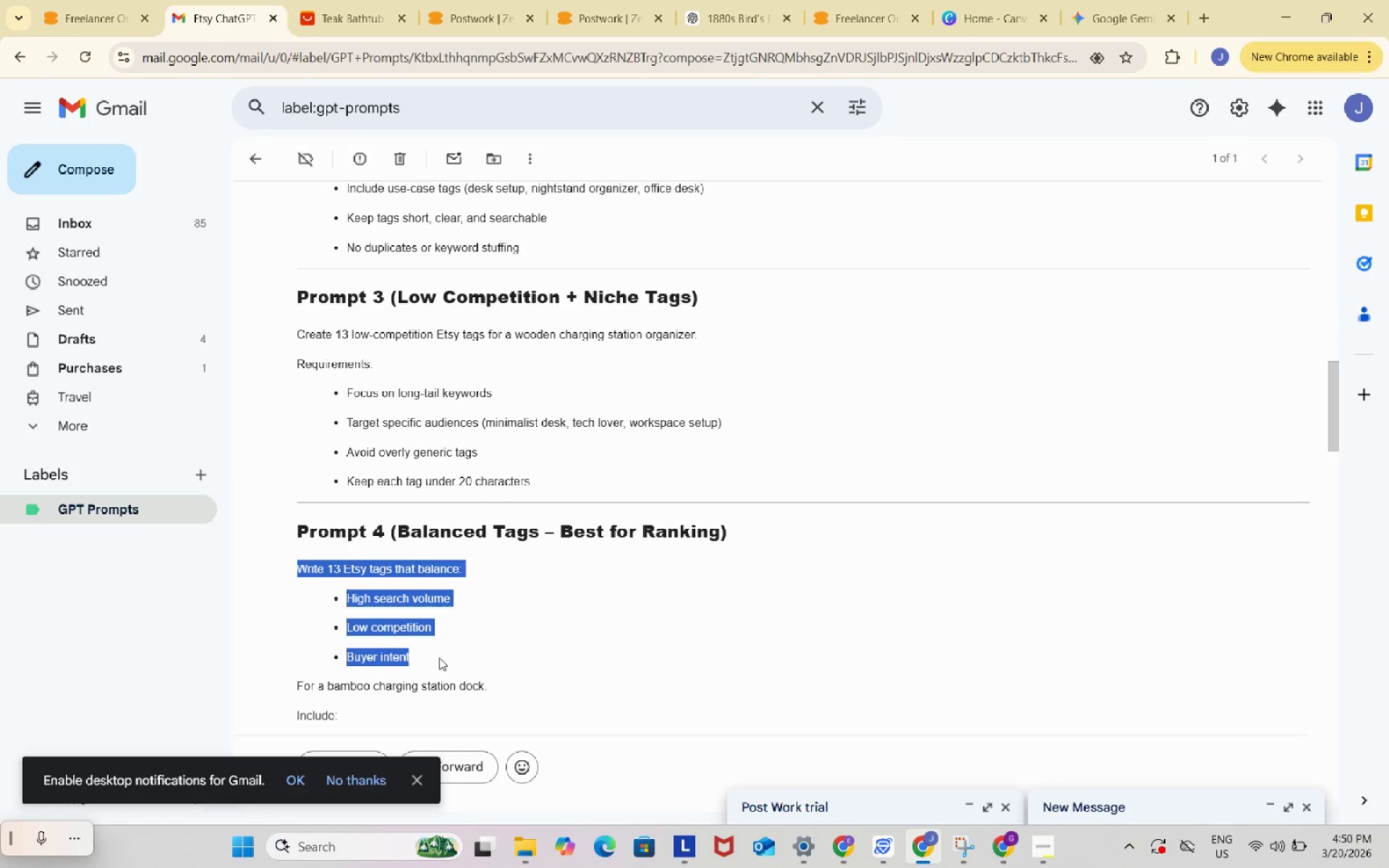 
key(Control+C)
 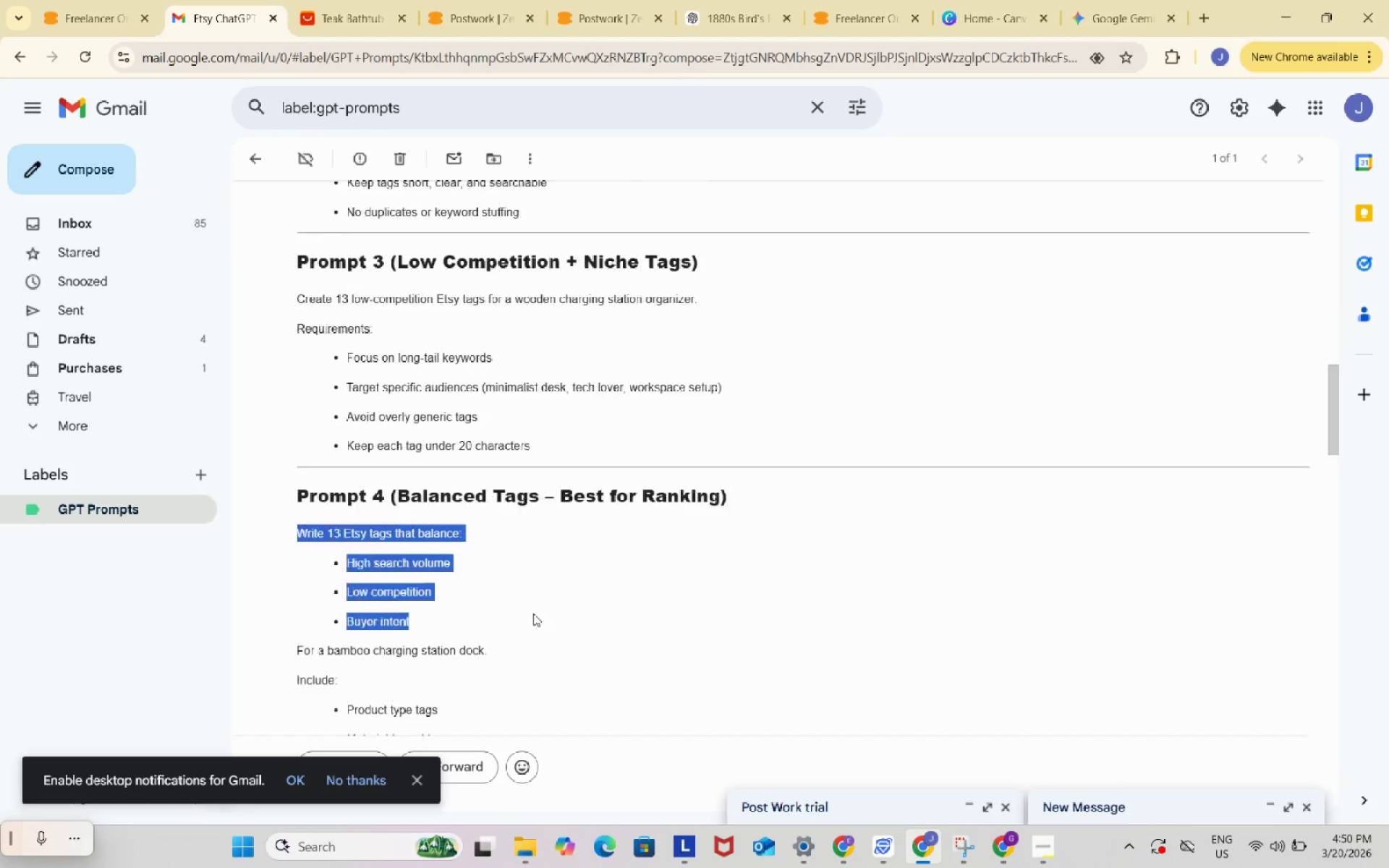 
scroll: coordinate [533, 613], scroll_direction: down, amount: 2.0
 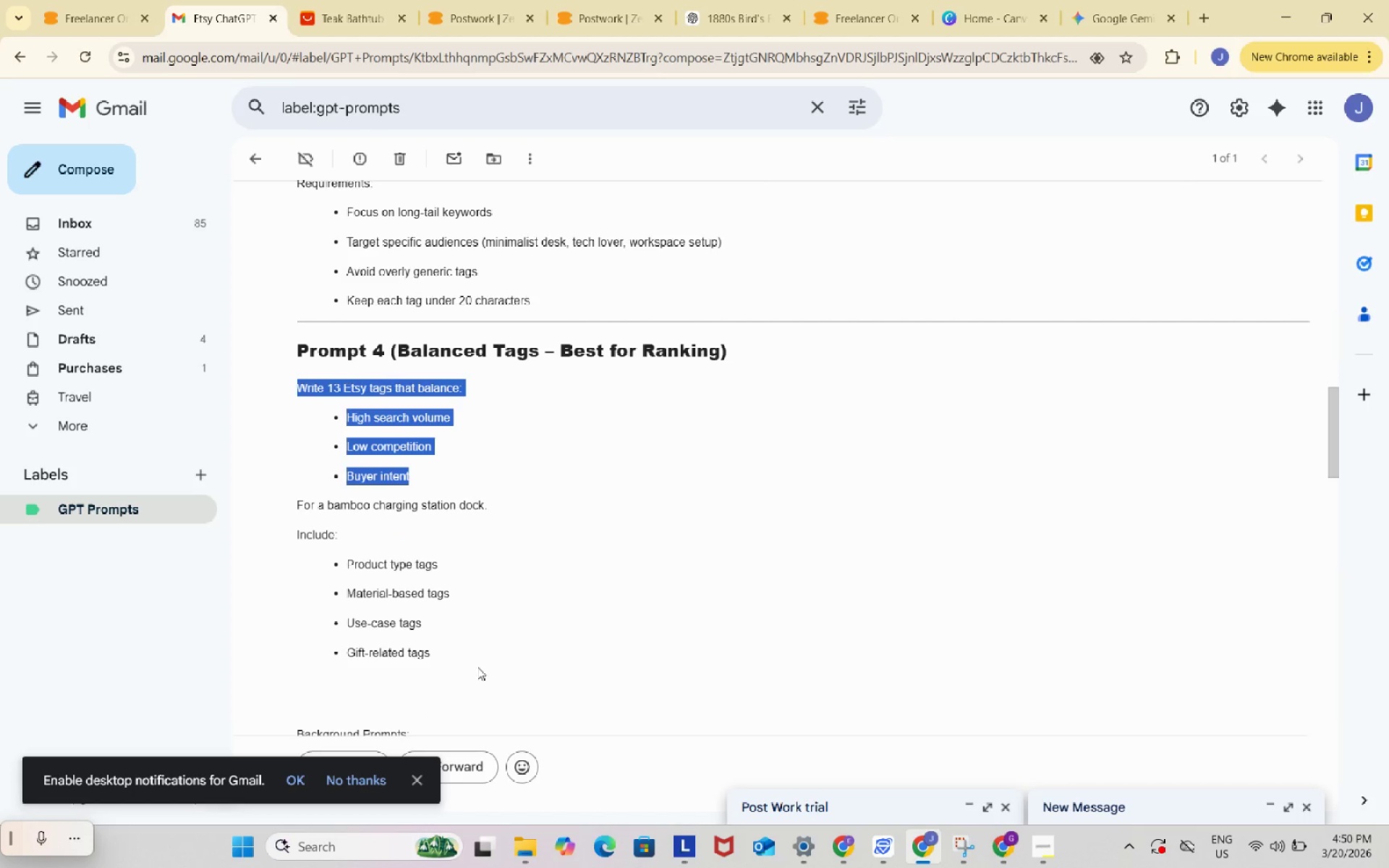 
left_click_drag(start_coordinate=[460, 660], to_coordinate=[290, 384])
 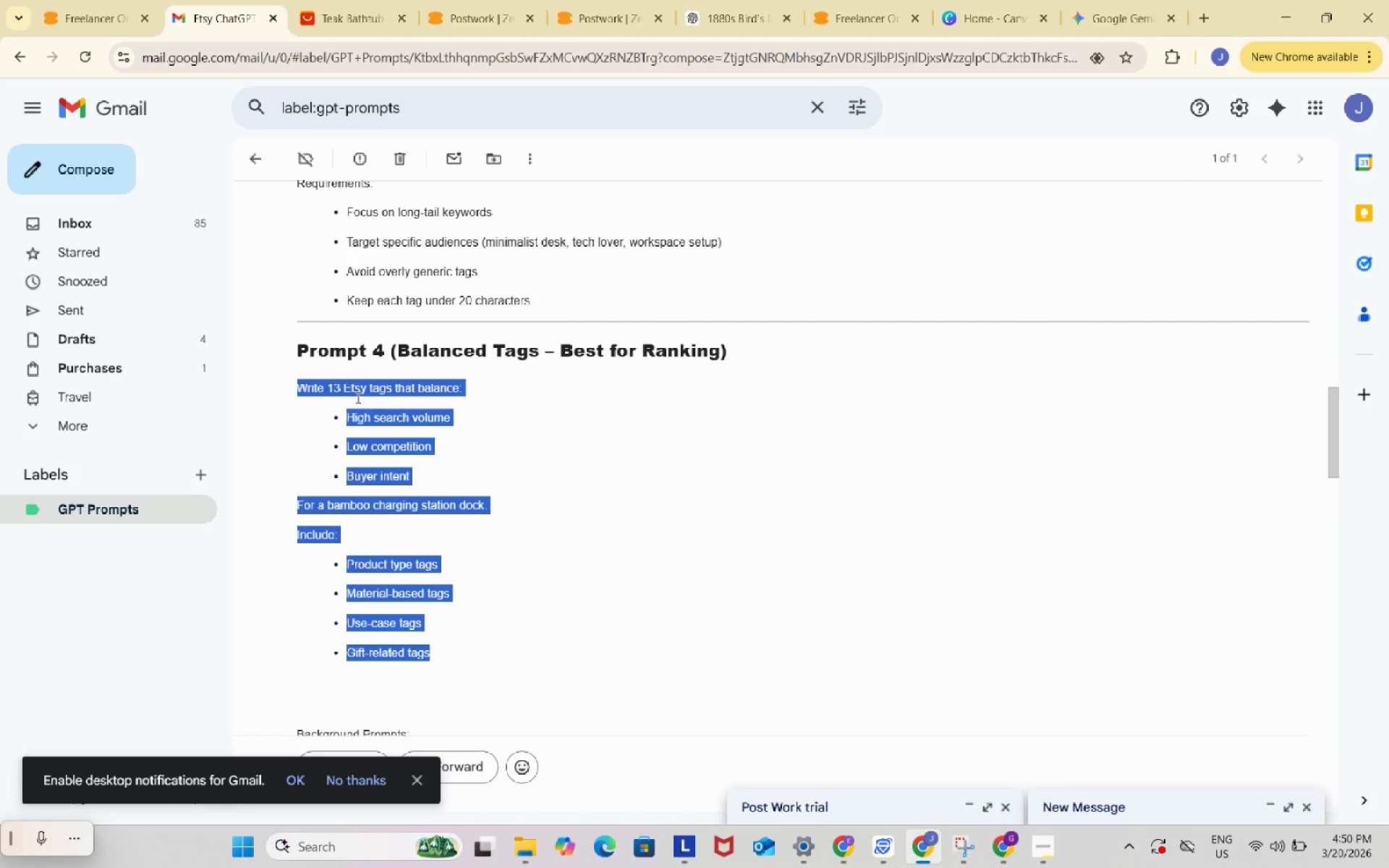 
key(Control+ControlLeft)
 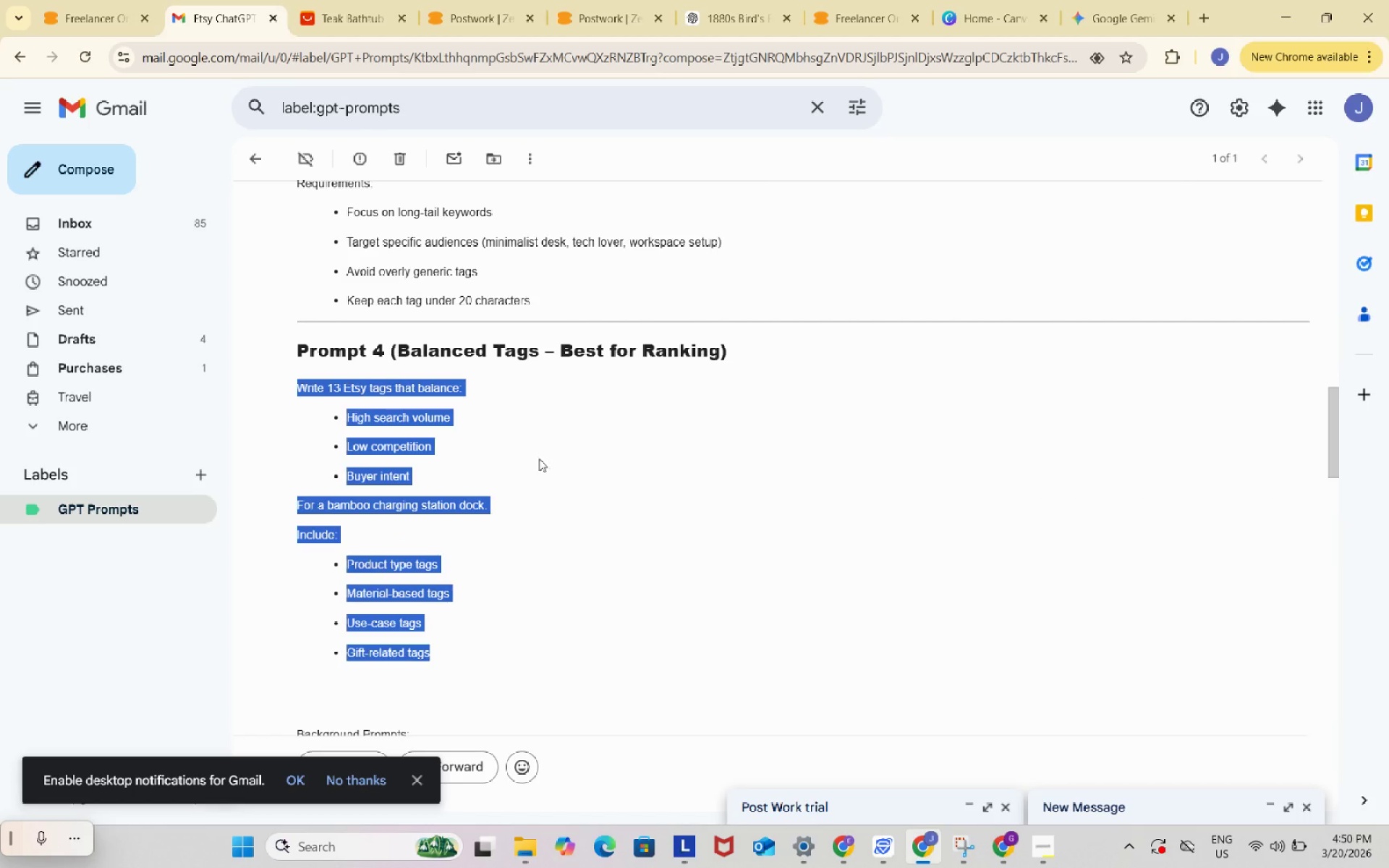 
key(Control+C)
 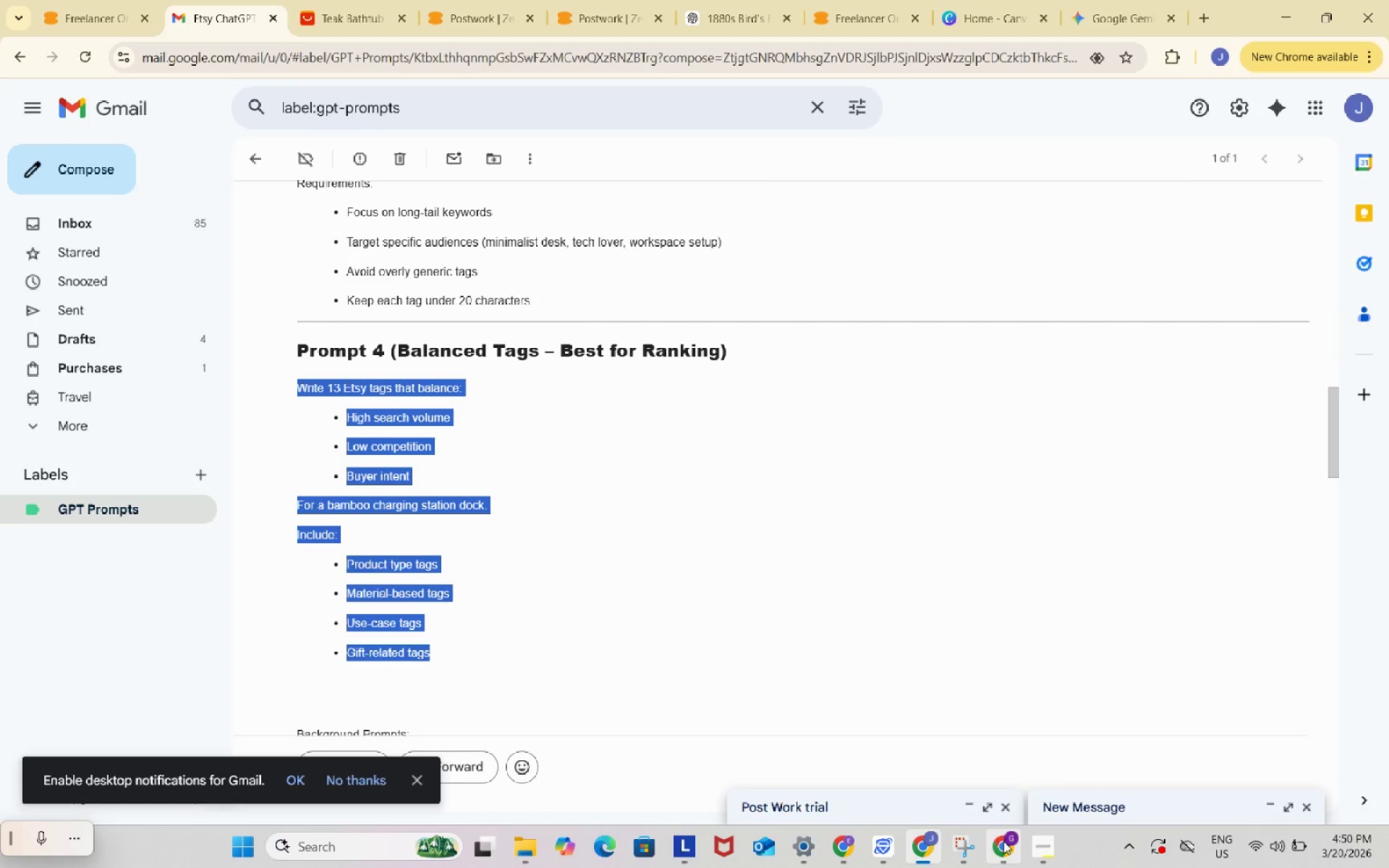 
left_click([1005, 841])
 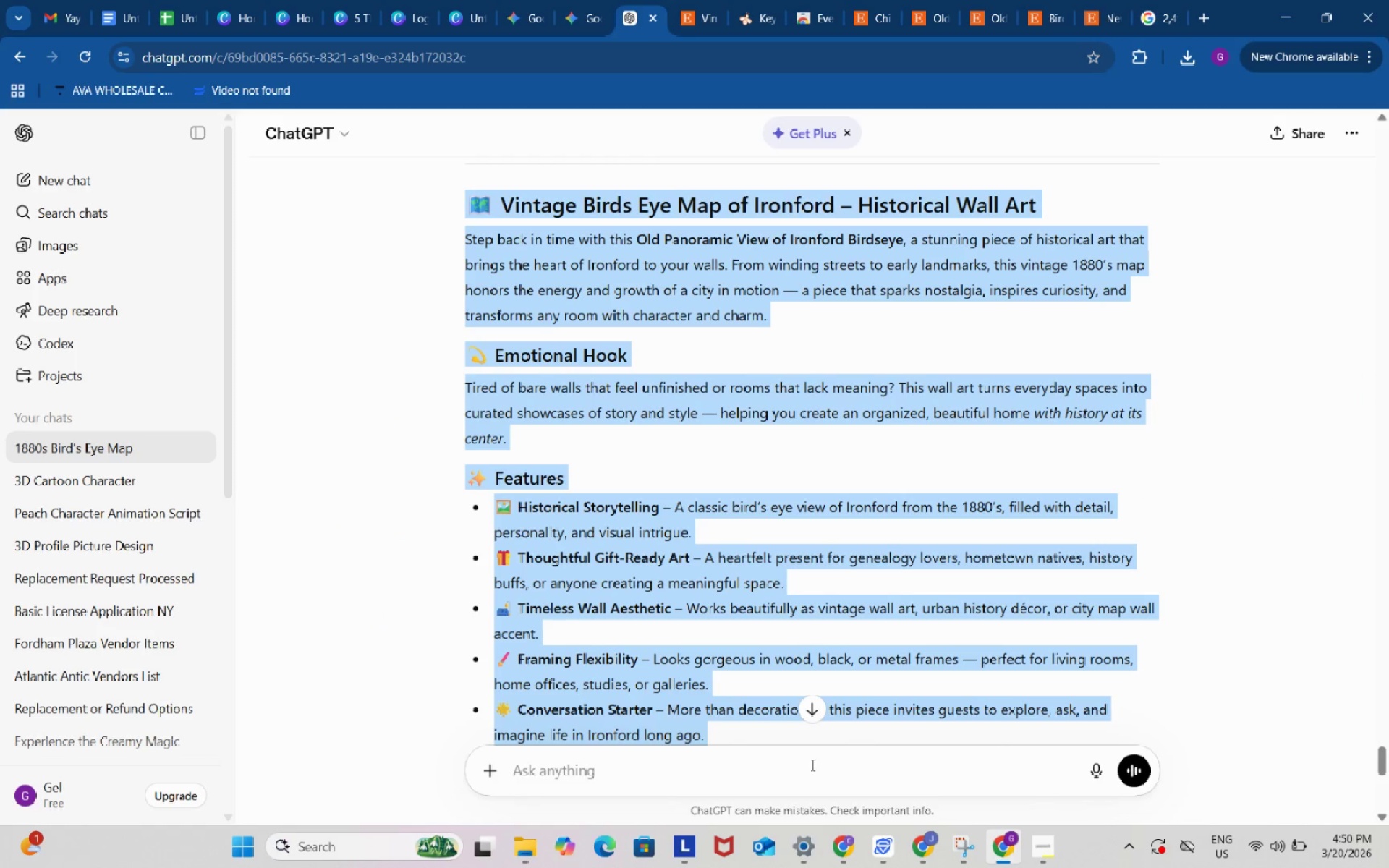 
left_click([810, 765])
 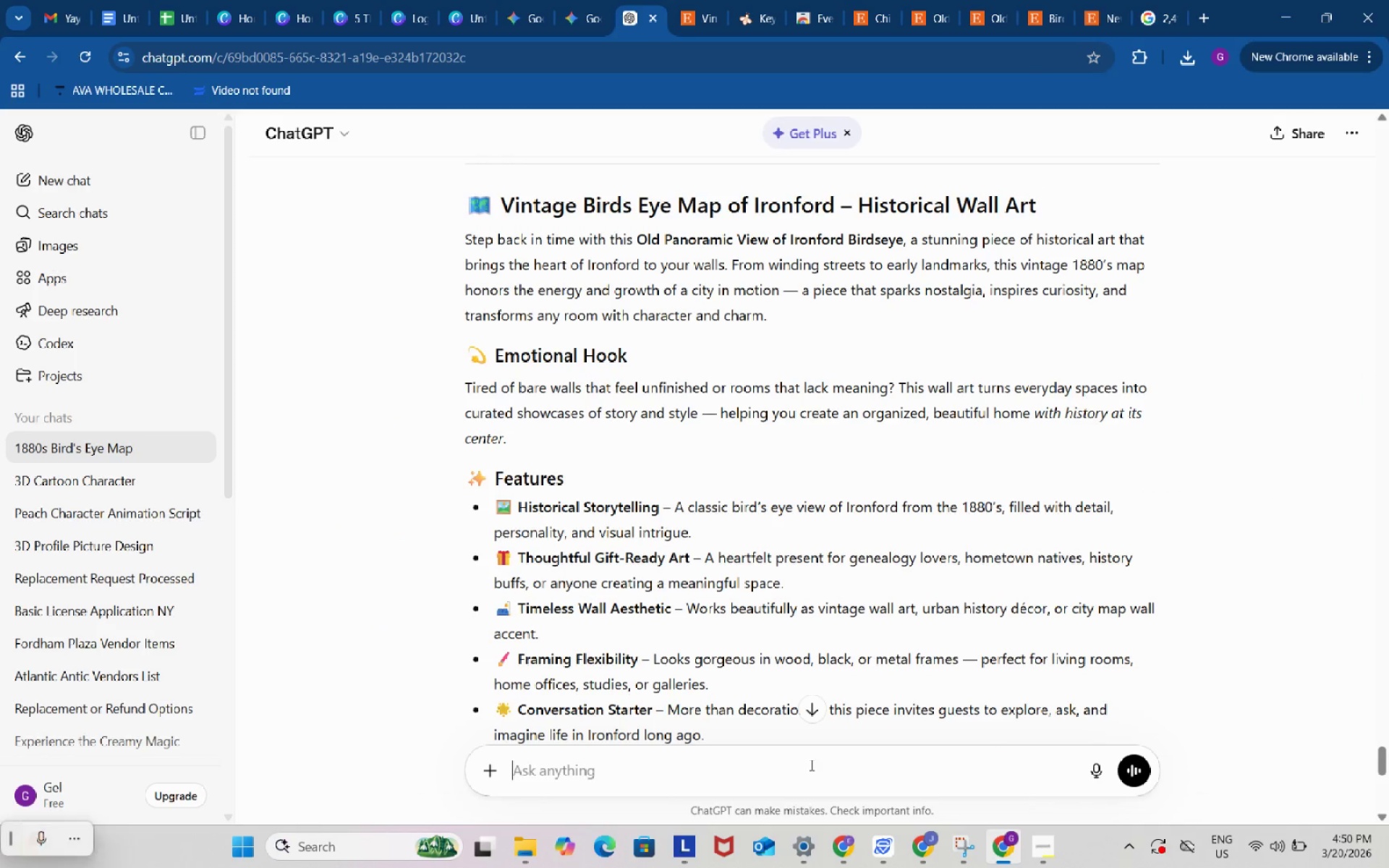 
key(Control+ControlLeft)
 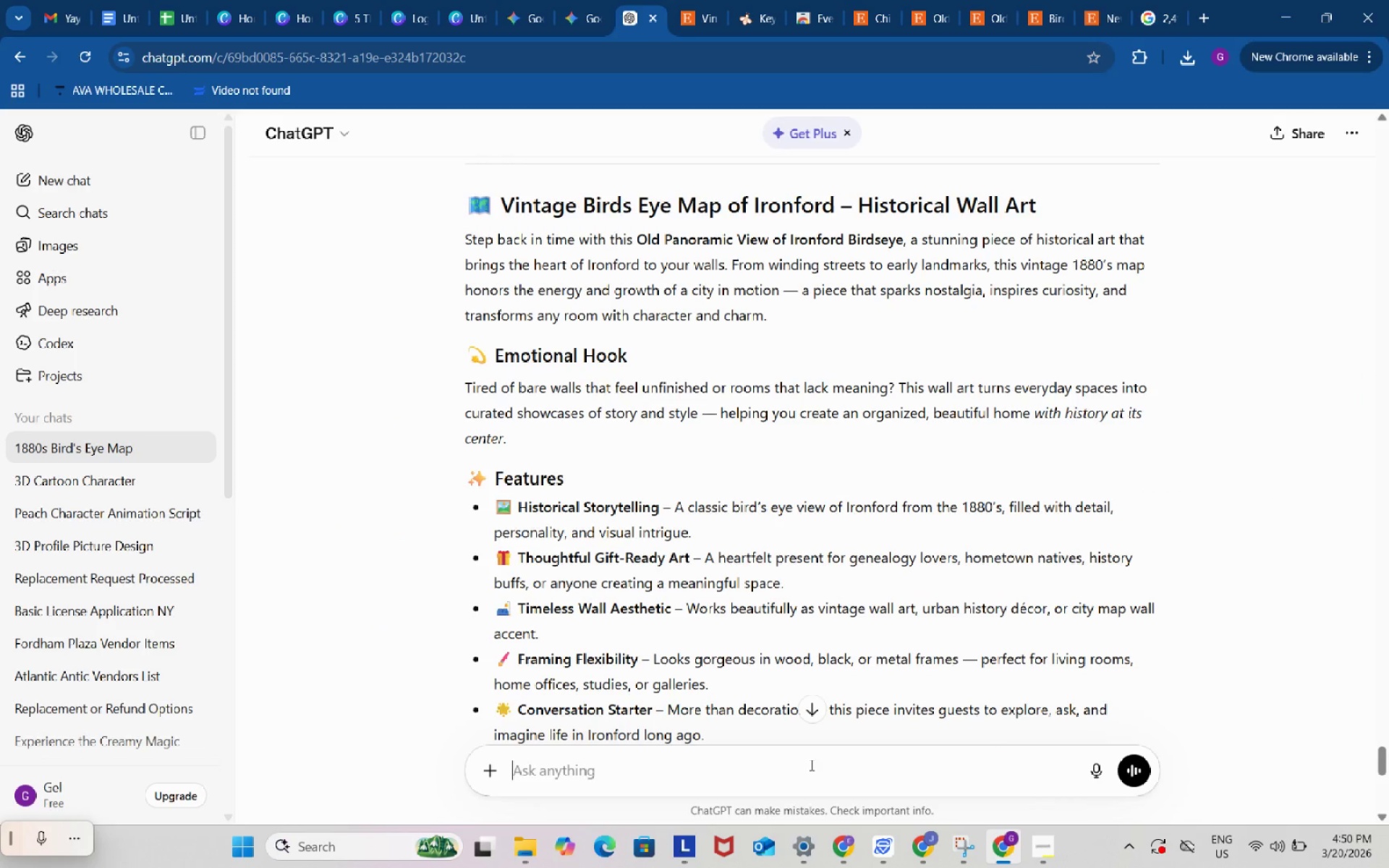 
key(Control+V)
 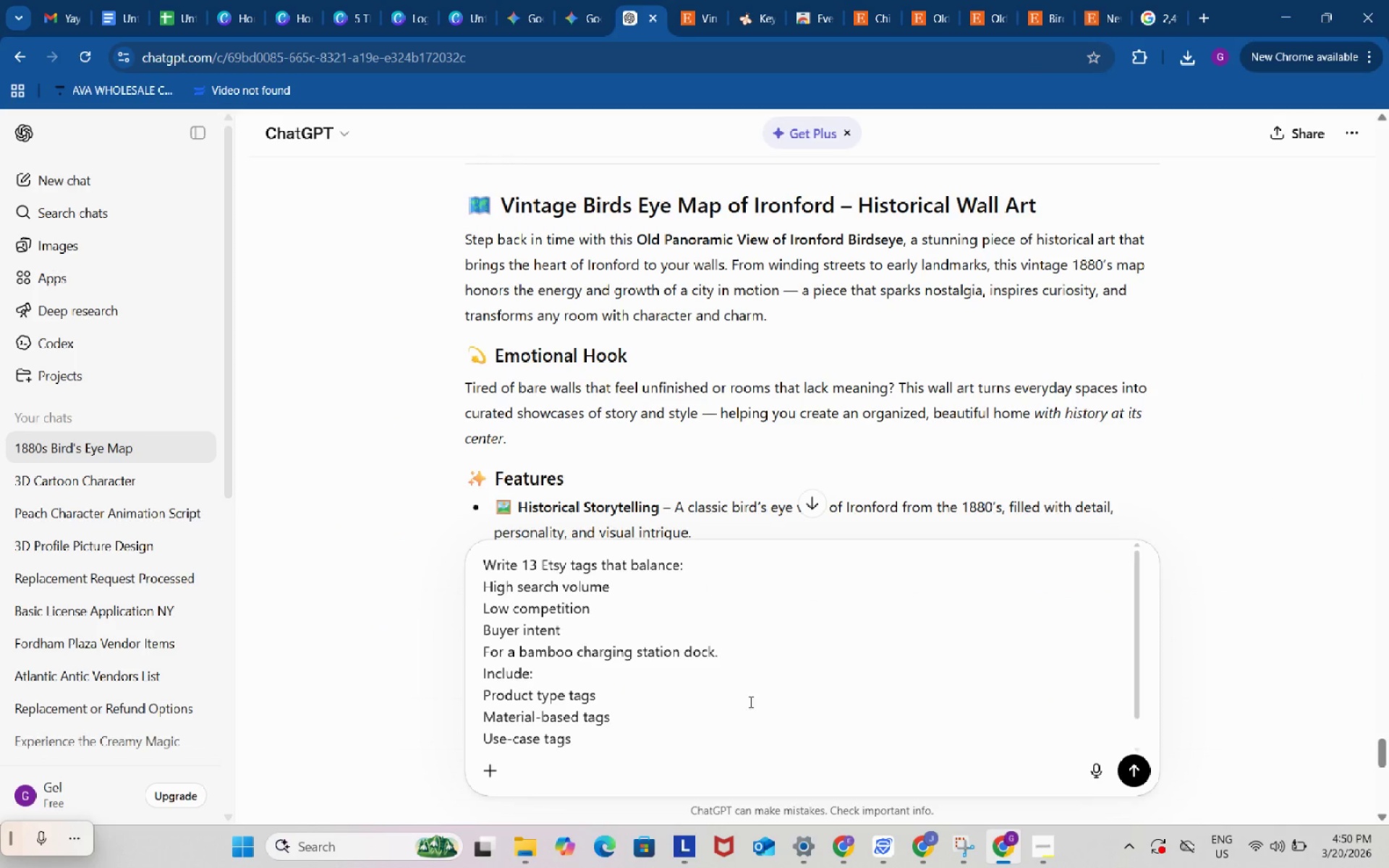 
scroll: coordinate [747, 697], scroll_direction: up, amount: 2.0
 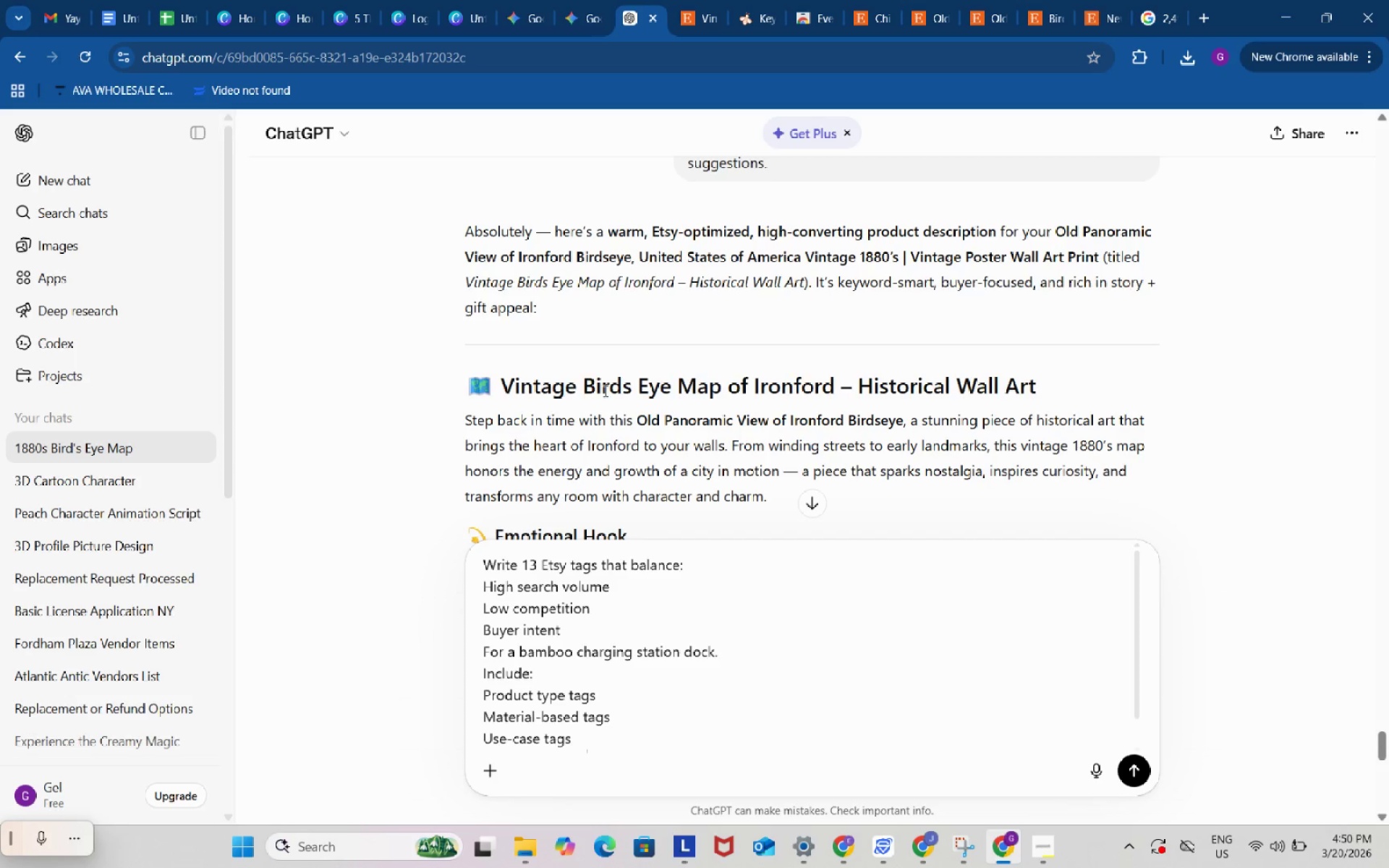 
left_click_drag(start_coordinate=[582, 384], to_coordinate=[836, 384])
 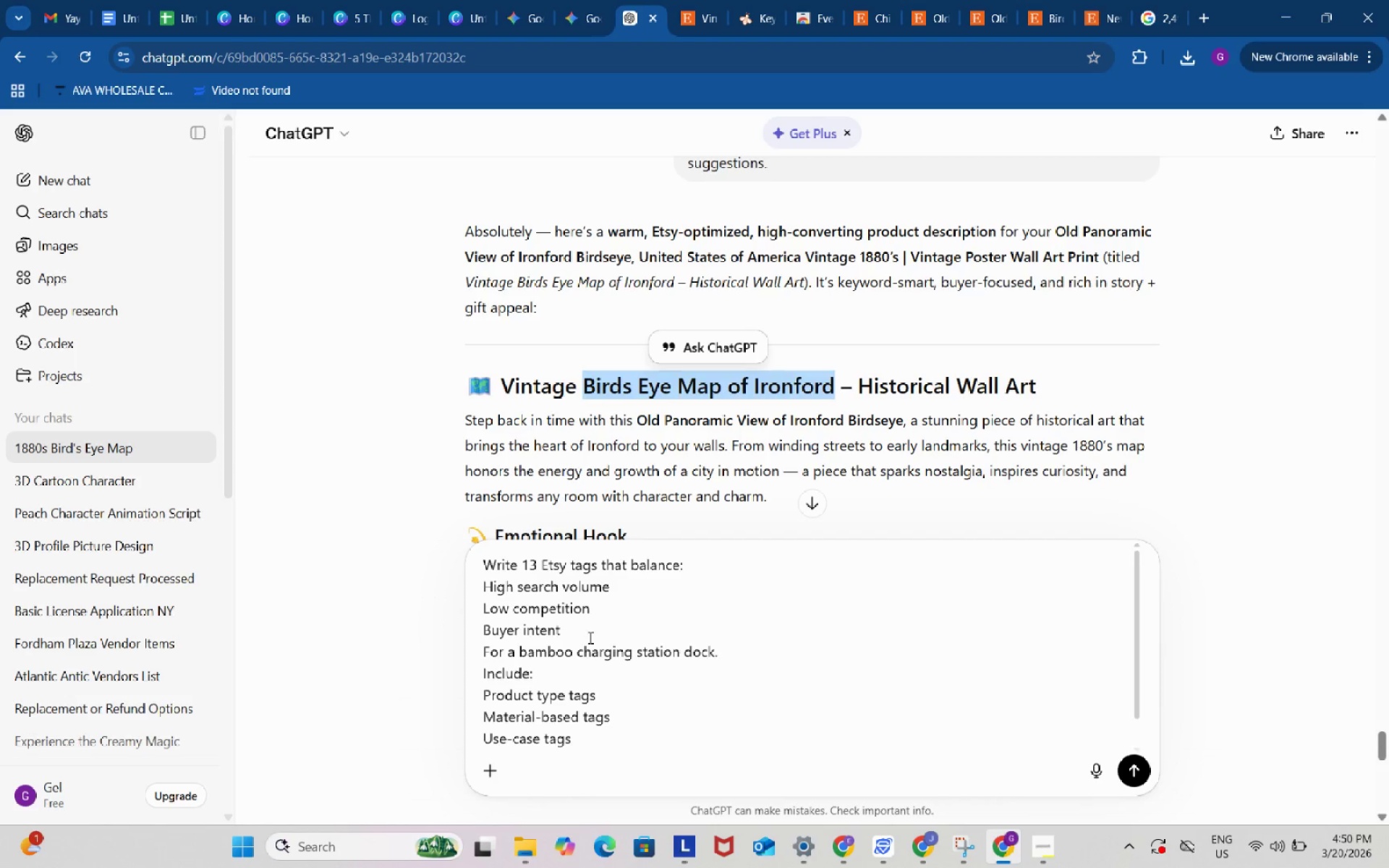 
key(Control+ControlLeft)
 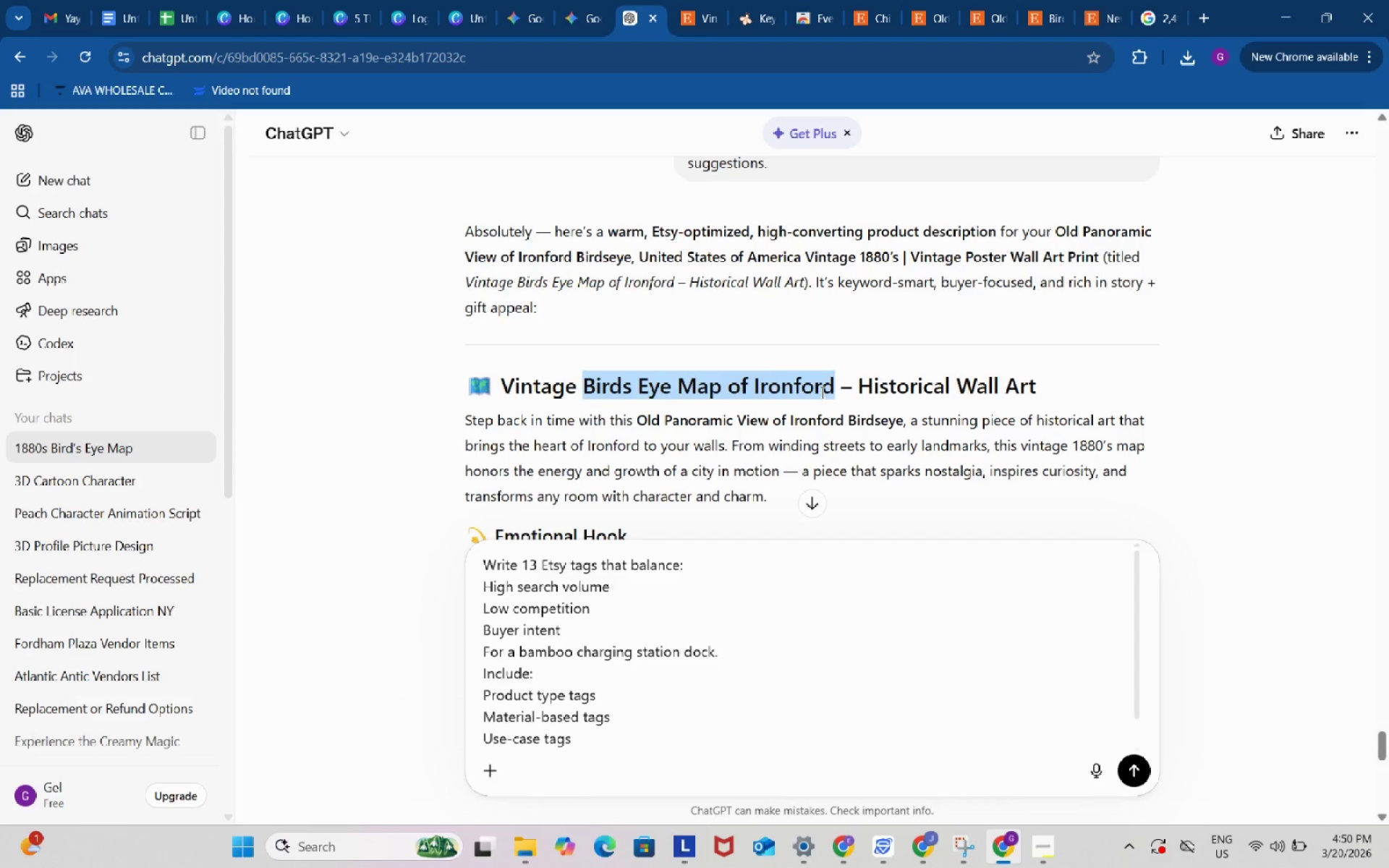 
key(Control+C)
 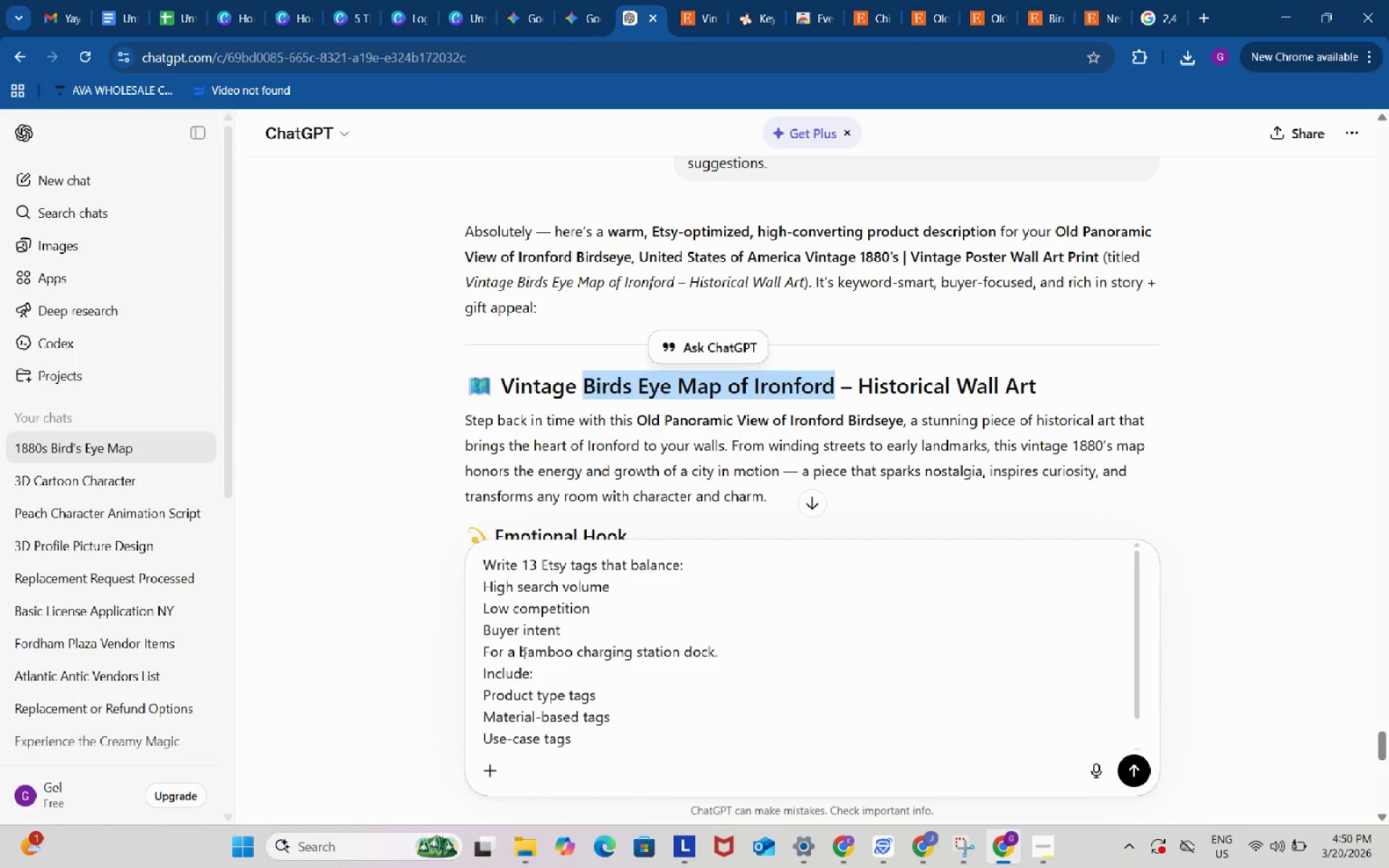 
left_click_drag(start_coordinate=[522, 652], to_coordinate=[718, 650])
 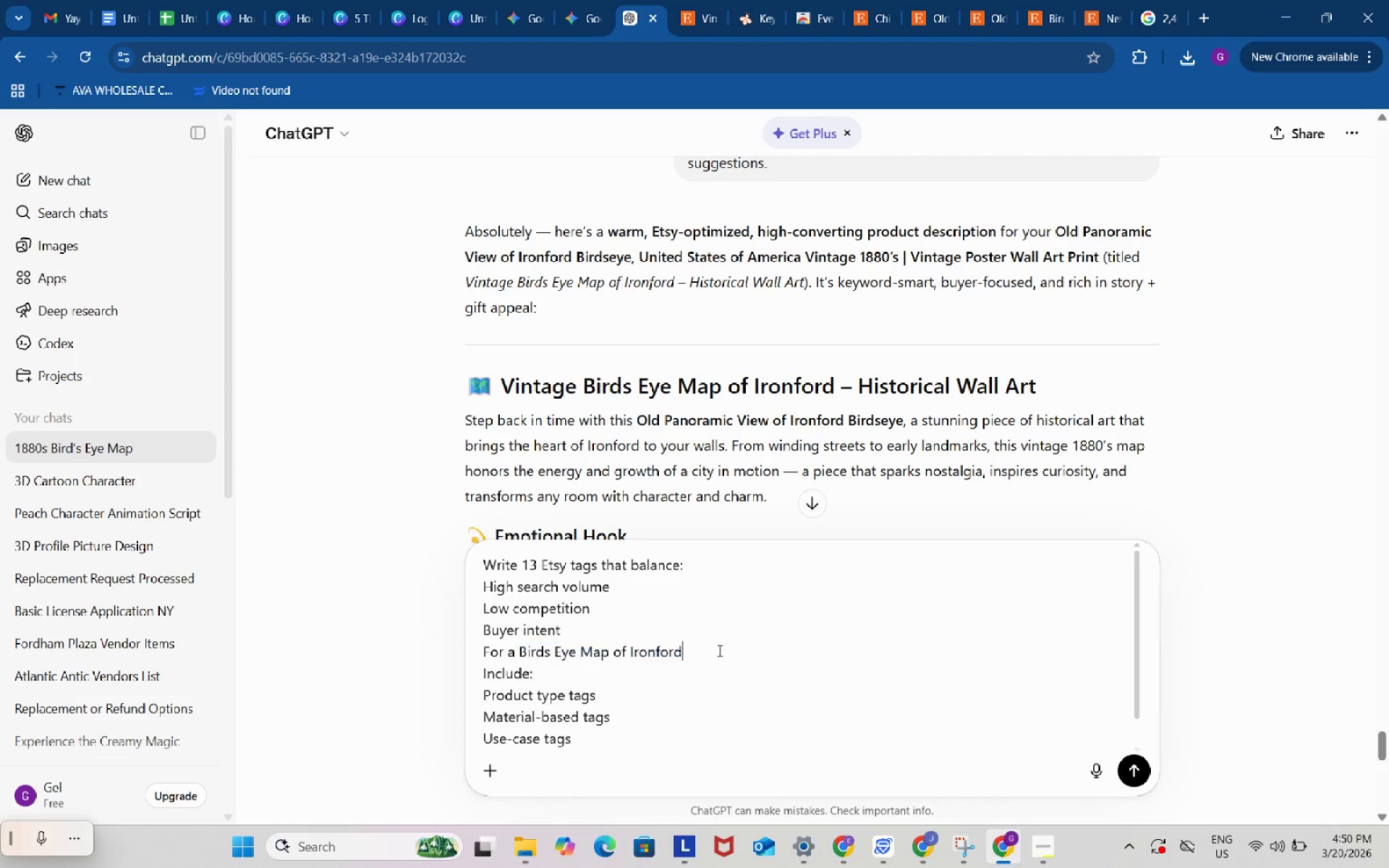 
key(Control+ControlLeft)
 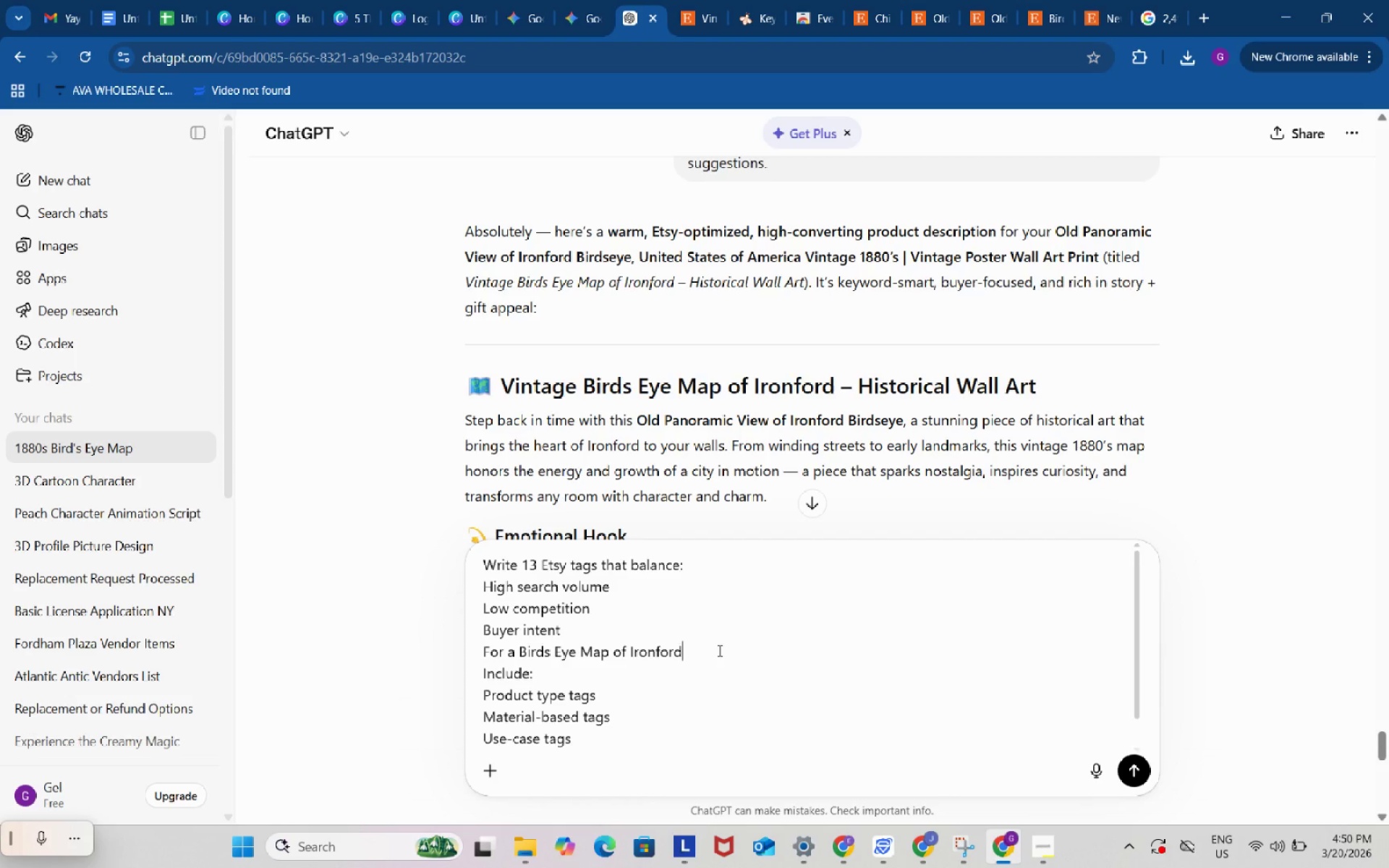 
key(Control+V)
 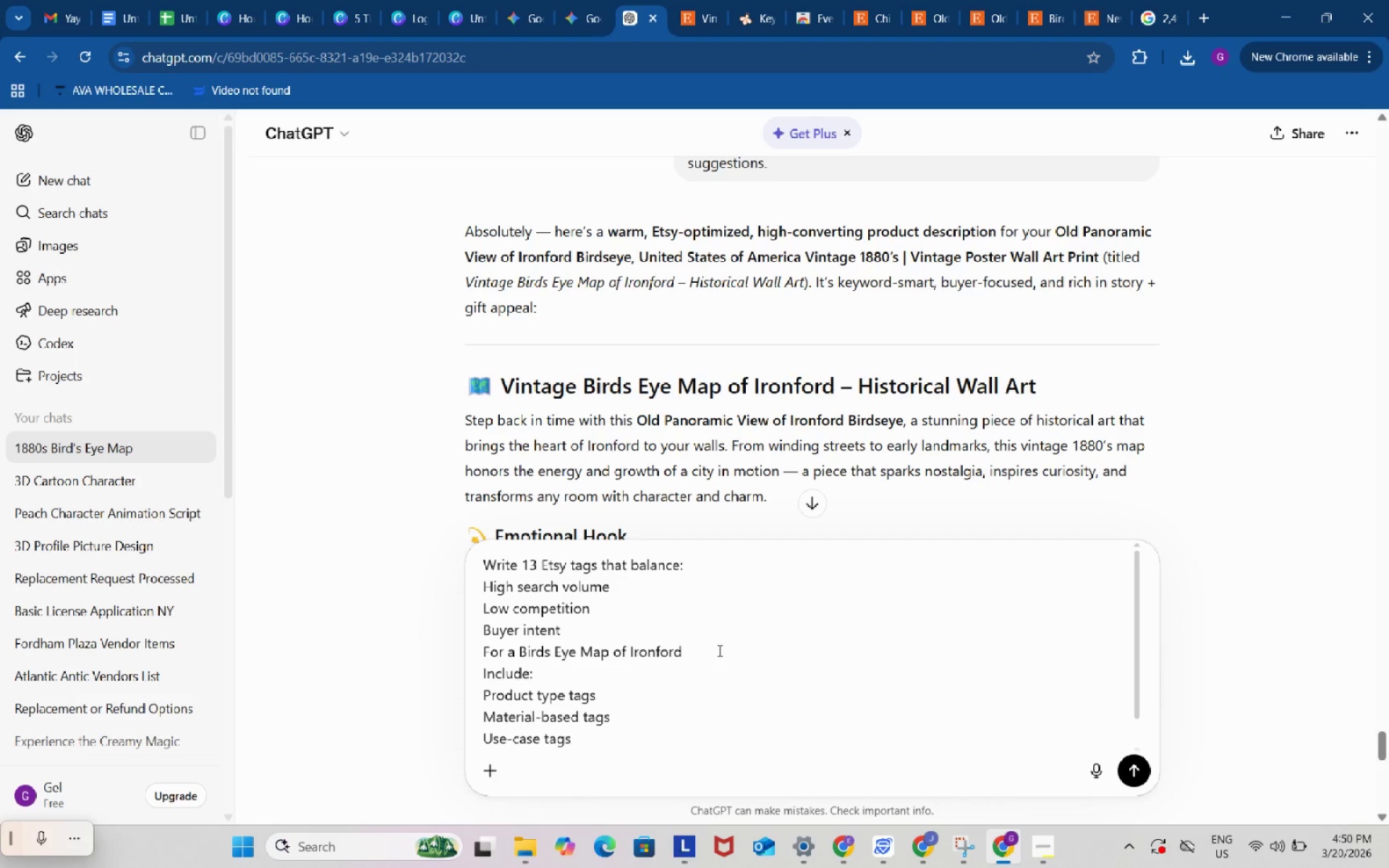 
key(Enter)
 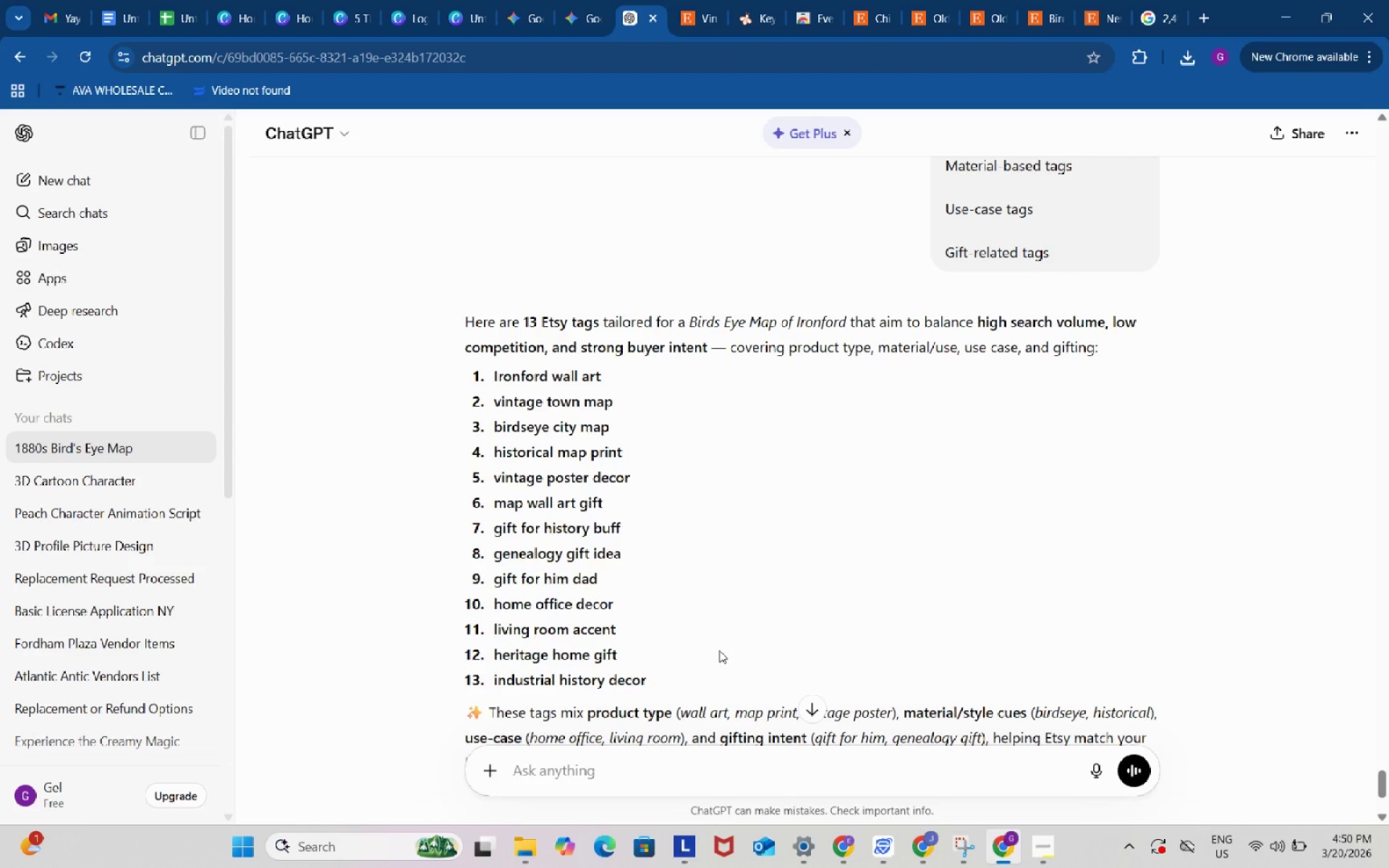 
wait(29.3)
 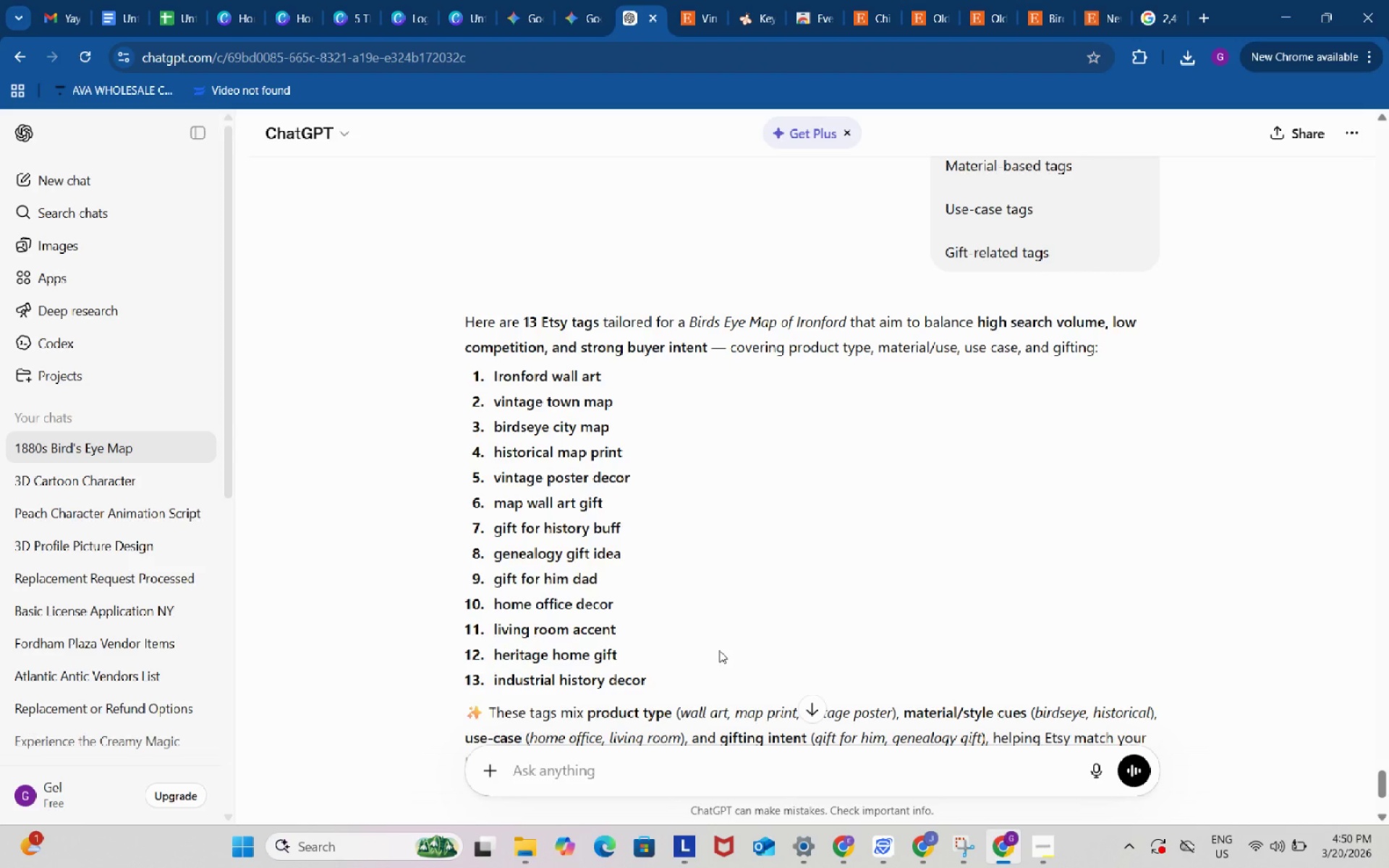 
left_click([753, 764])
 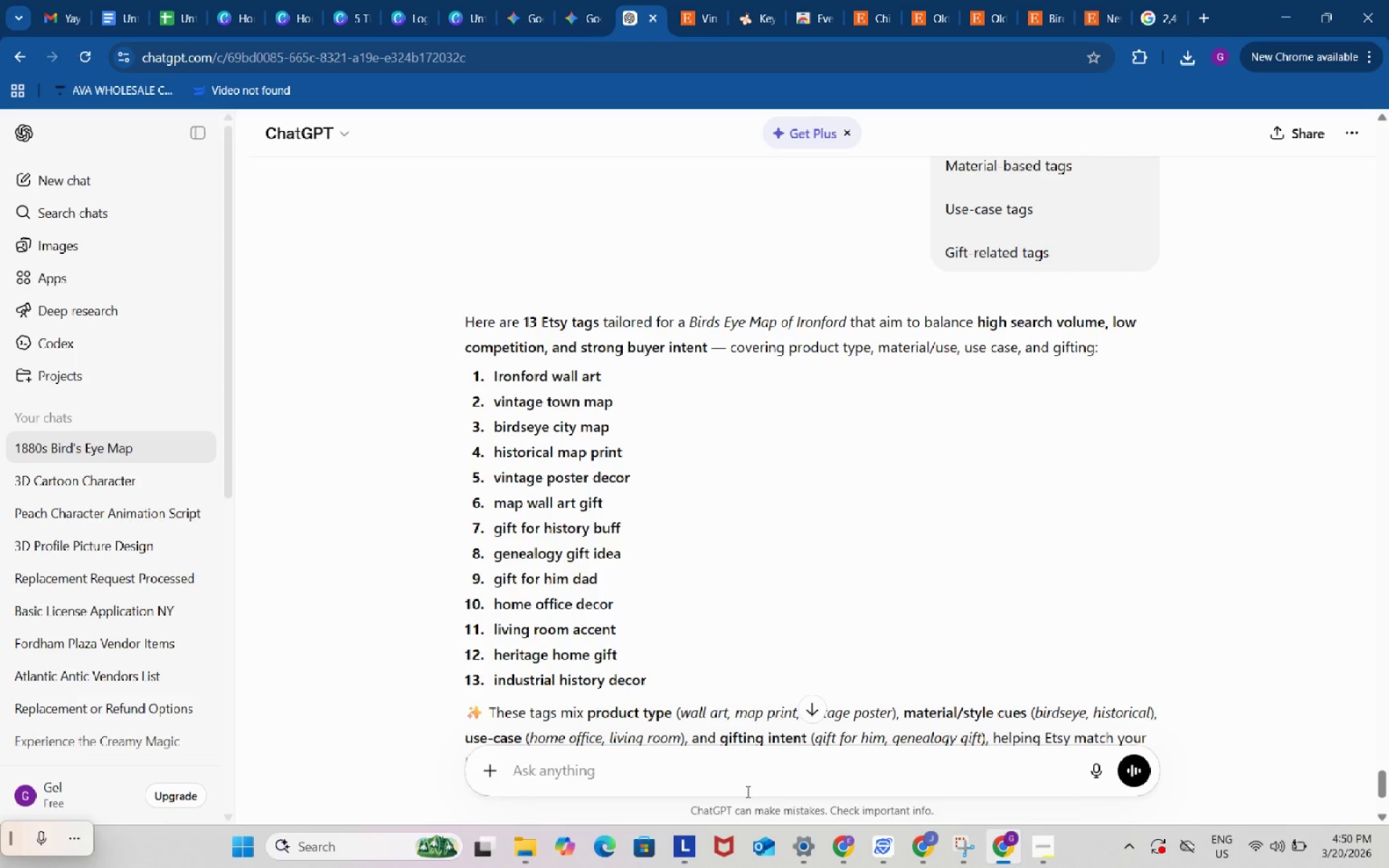 
type(ma)
 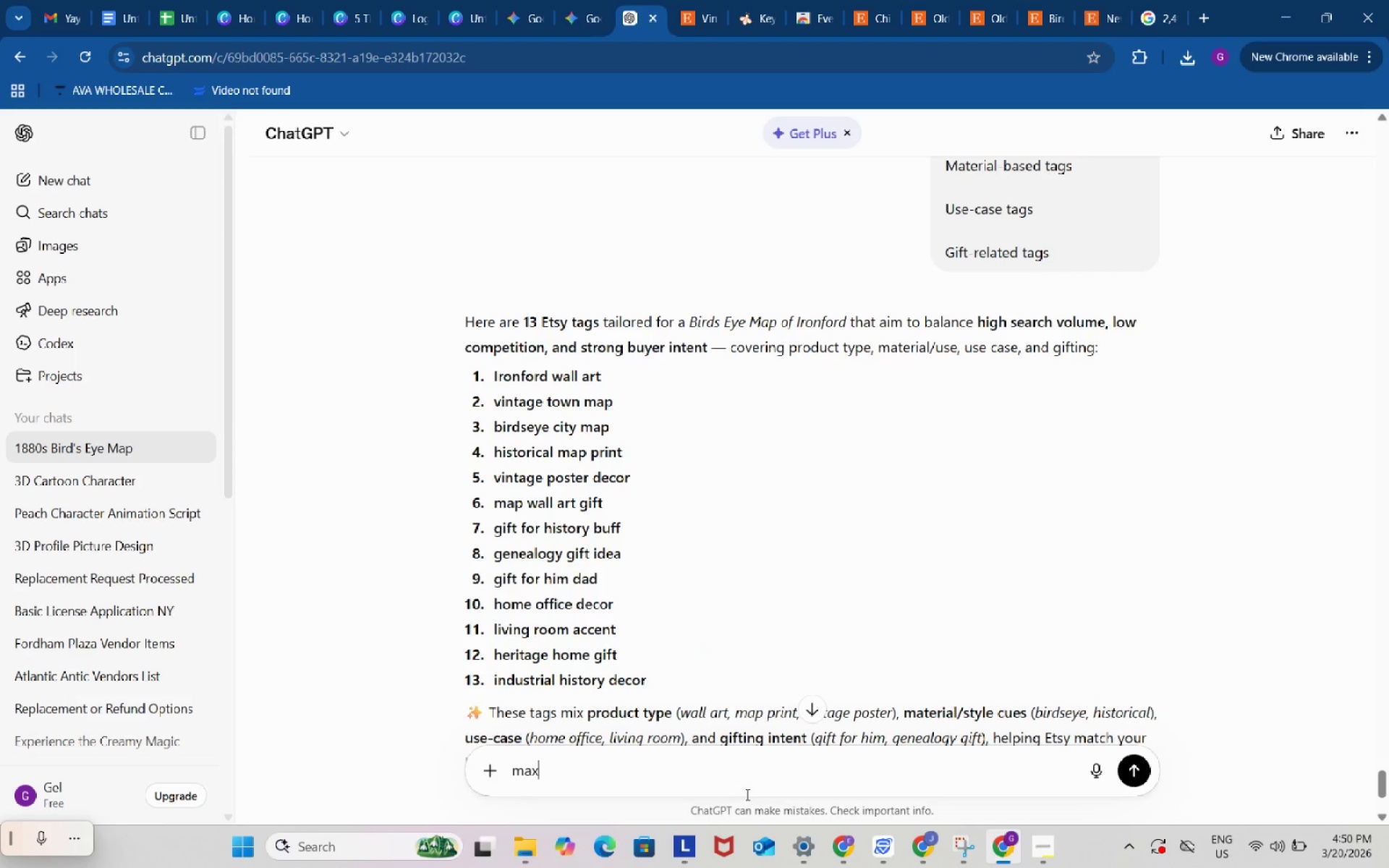 
type(x of 20 characters only)
 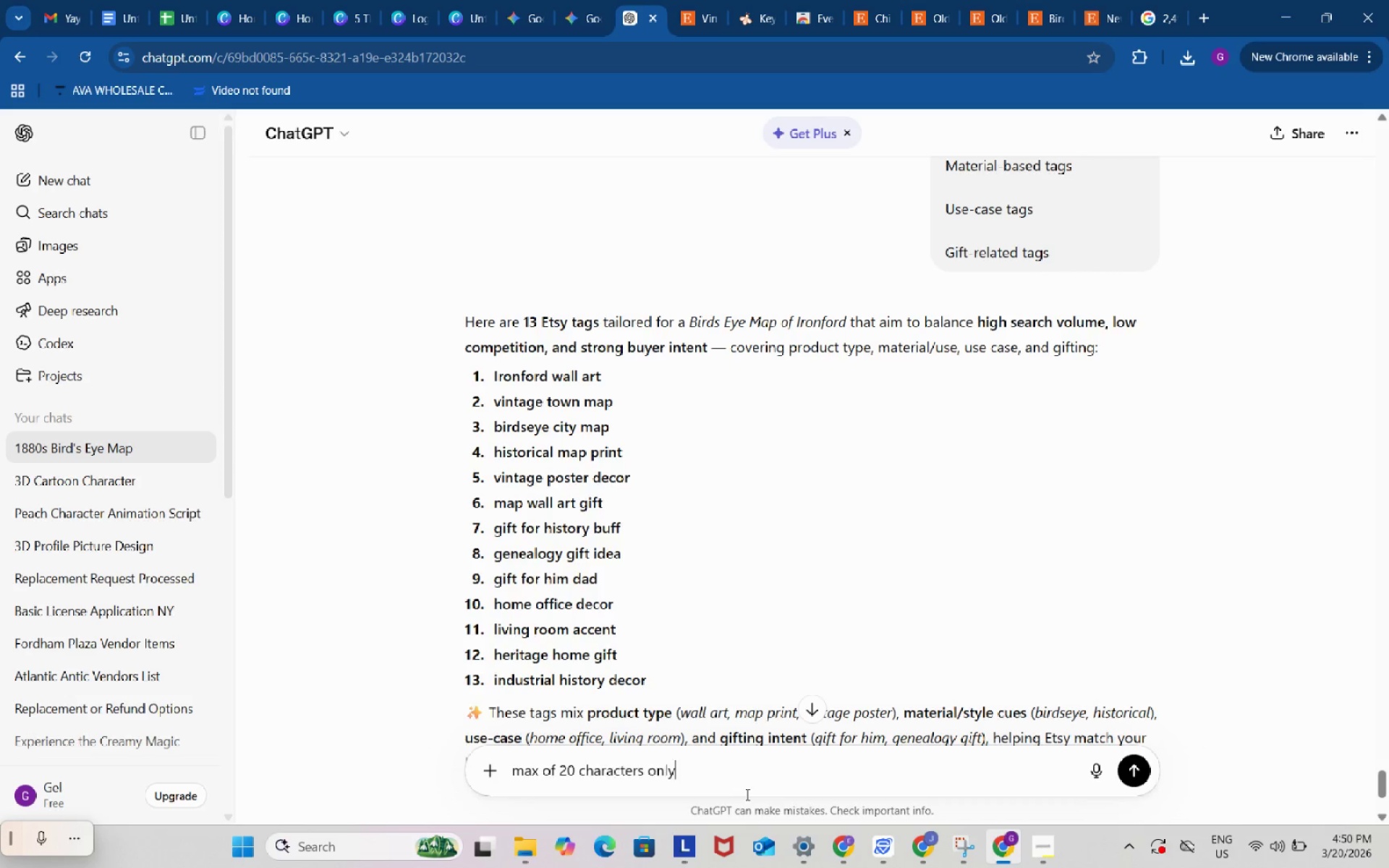 
key(Enter)
 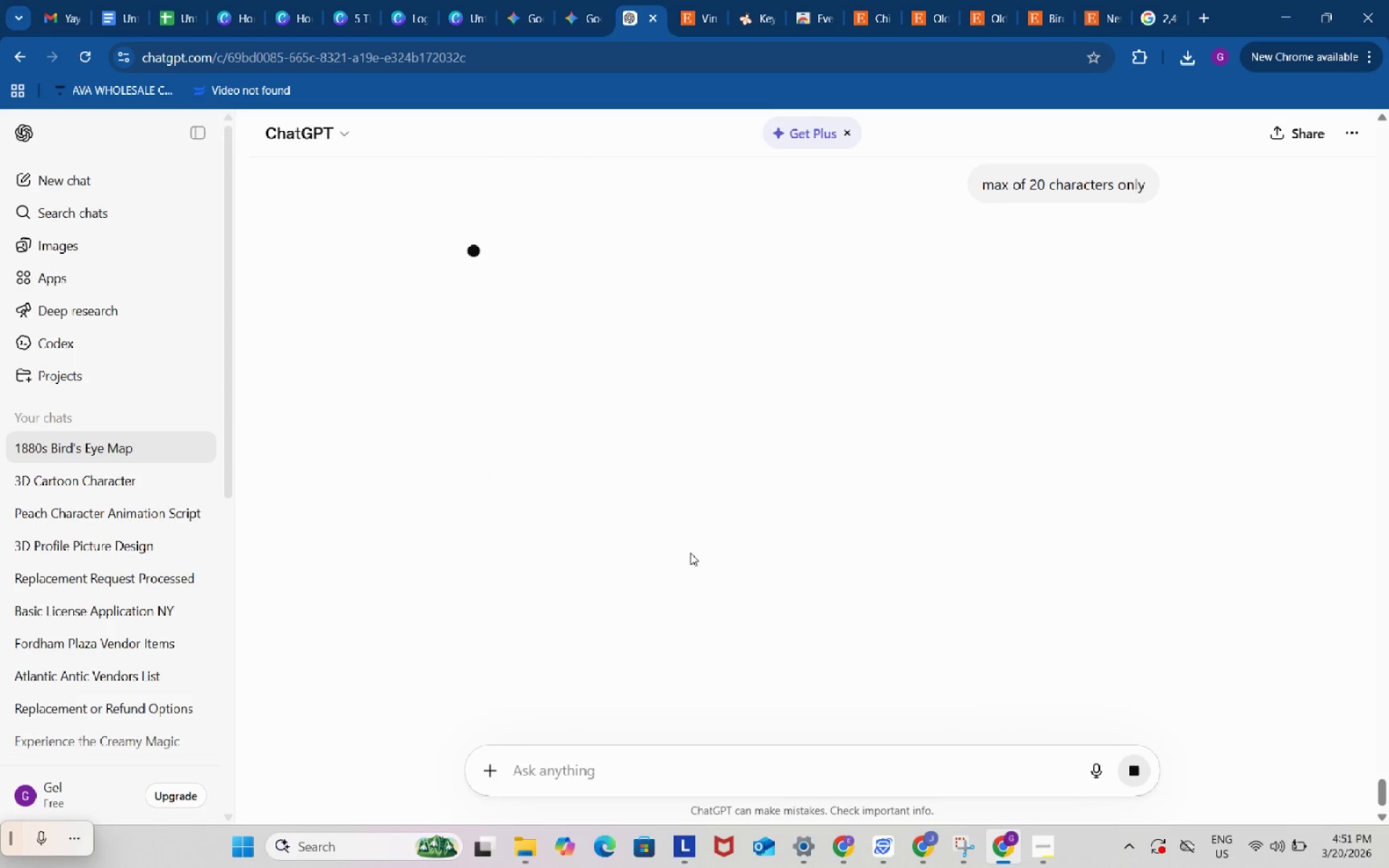 
scroll: coordinate [675, 554], scroll_direction: up, amount: 3.0
 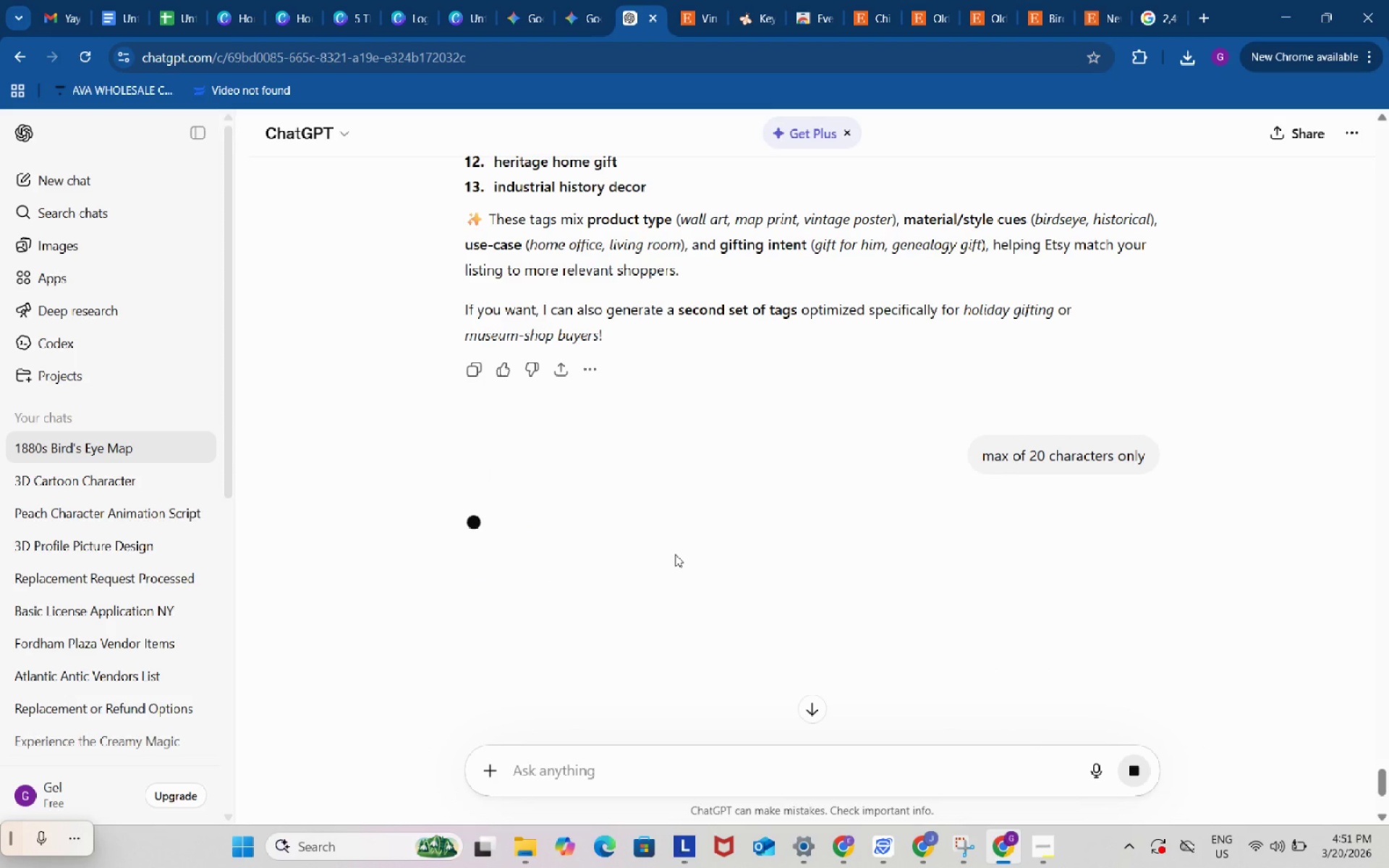 
scroll: coordinate [675, 554], scroll_direction: down, amount: 3.0
 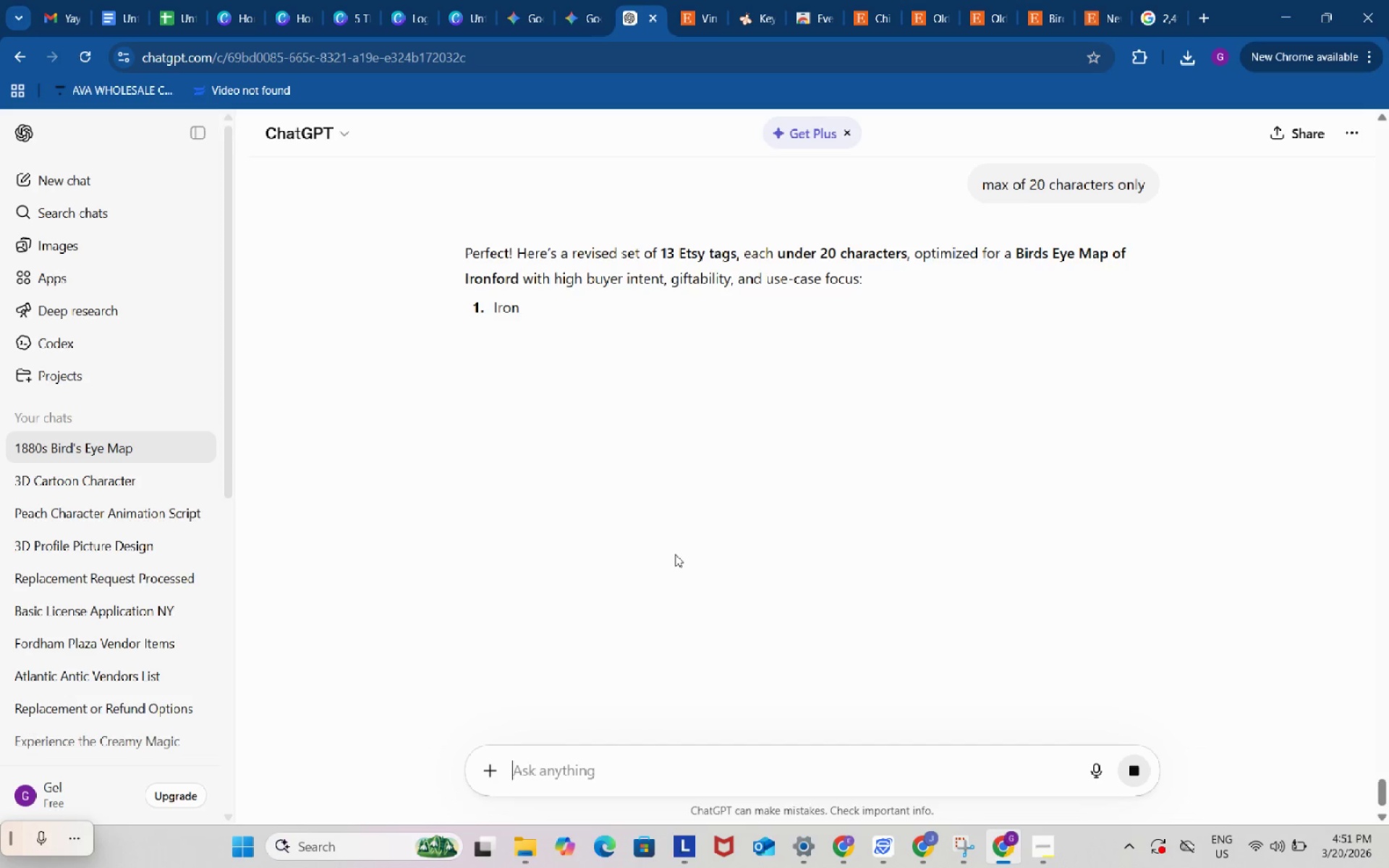 
left_click_drag(start_coordinate=[563, 457], to_coordinate=[570, 480])
 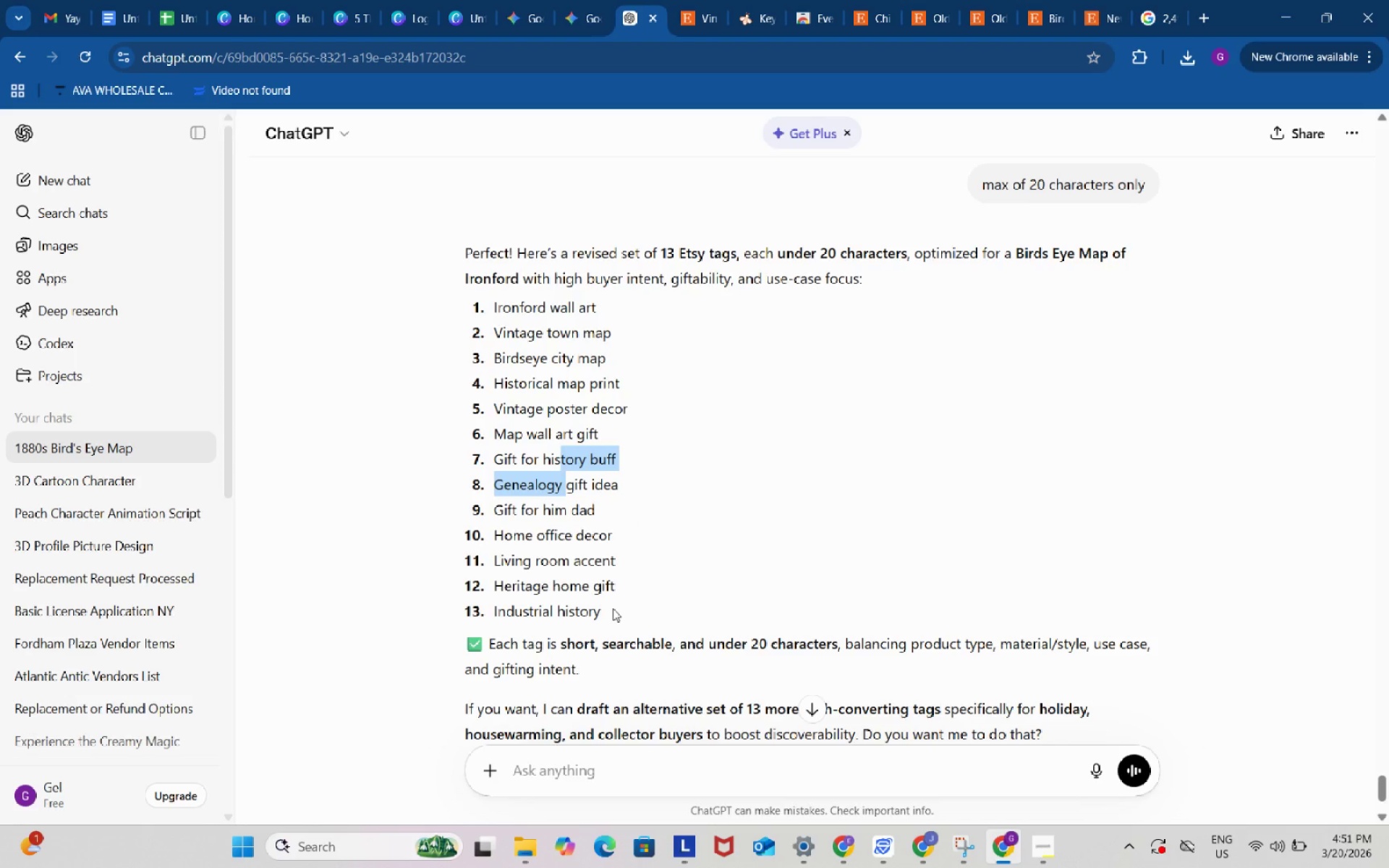 
left_click([613, 608])
 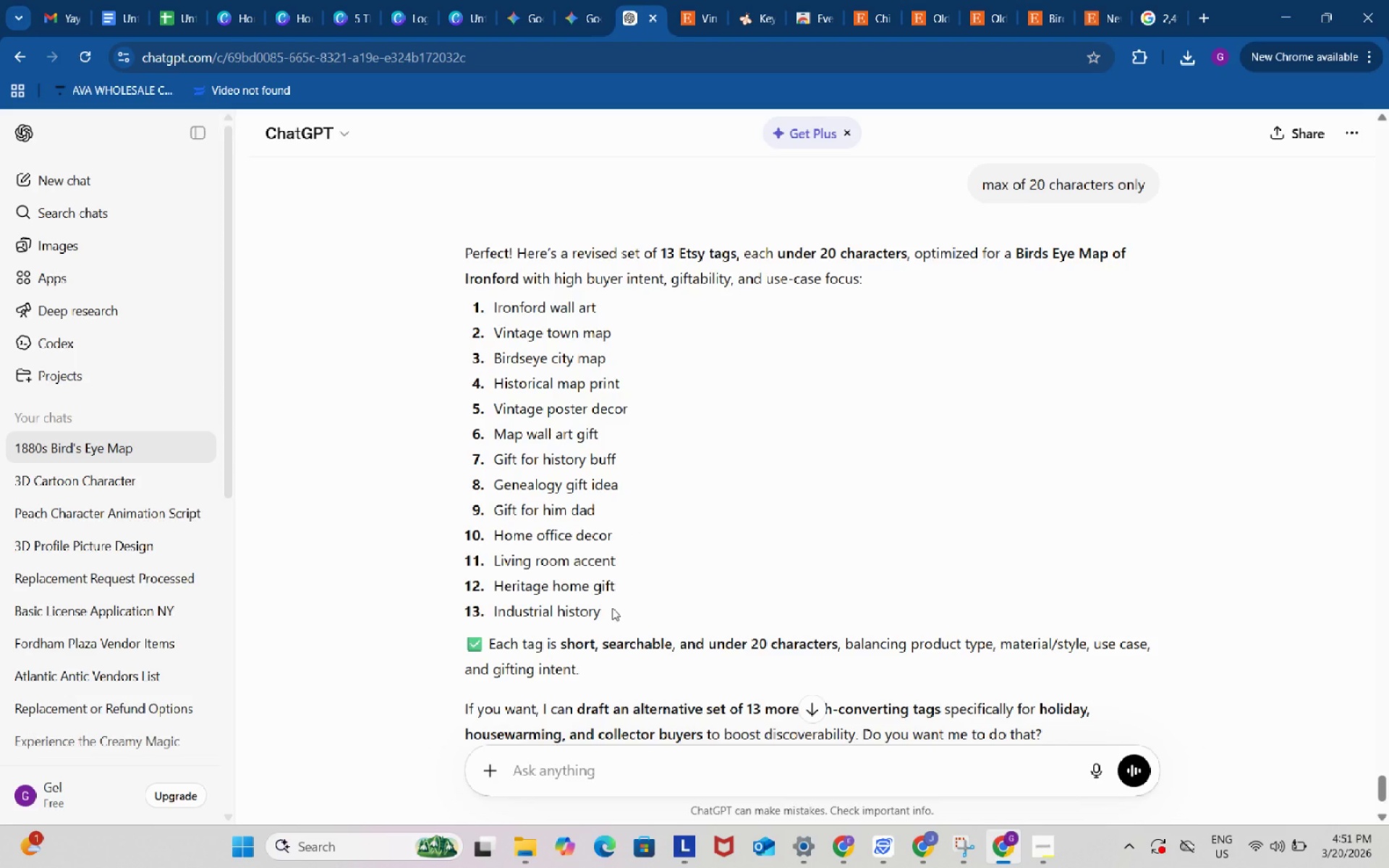 
left_click_drag(start_coordinate=[612, 608], to_coordinate=[493, 310])
 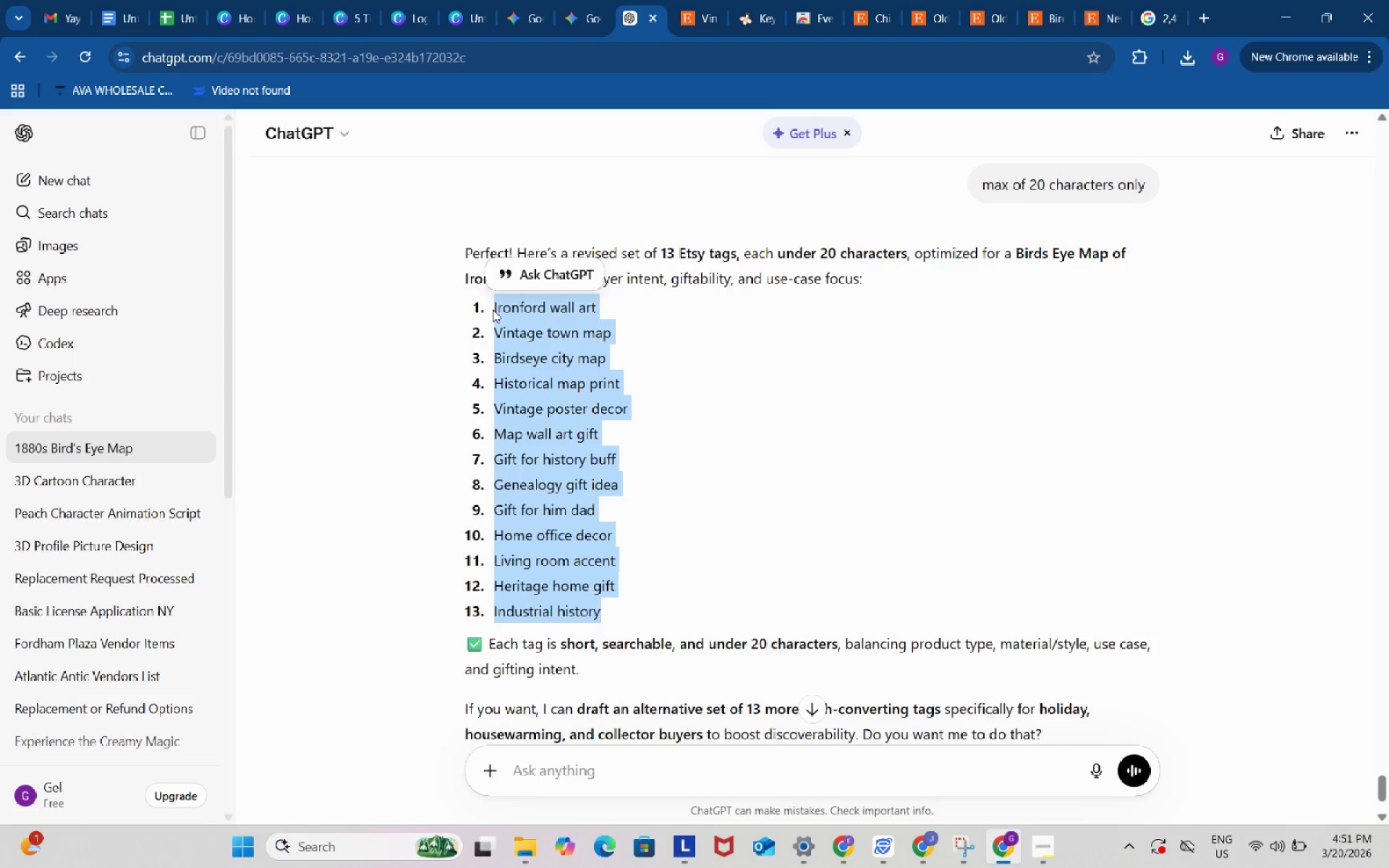 
key(Control+C)
 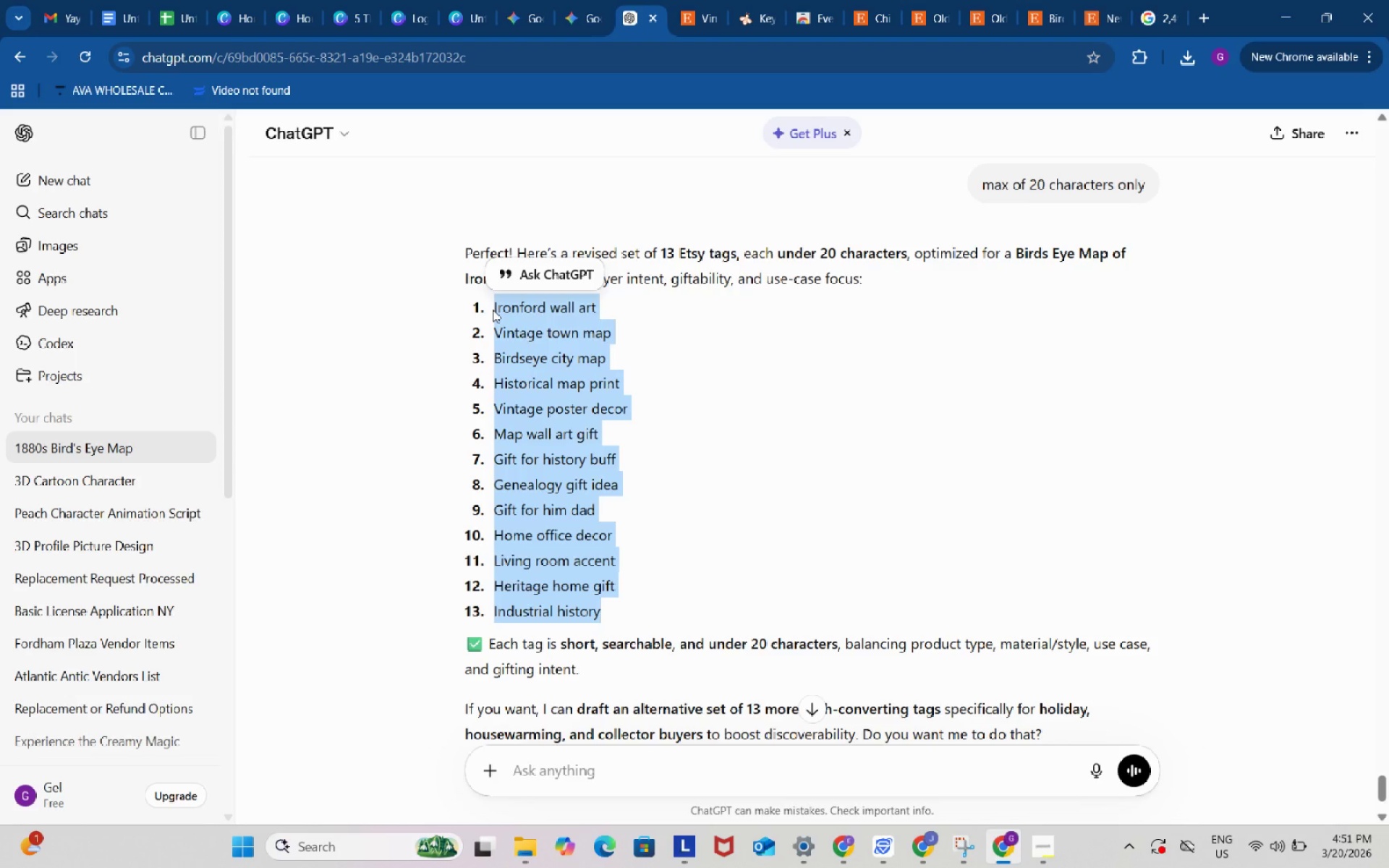 
key(Control+ControlLeft)
 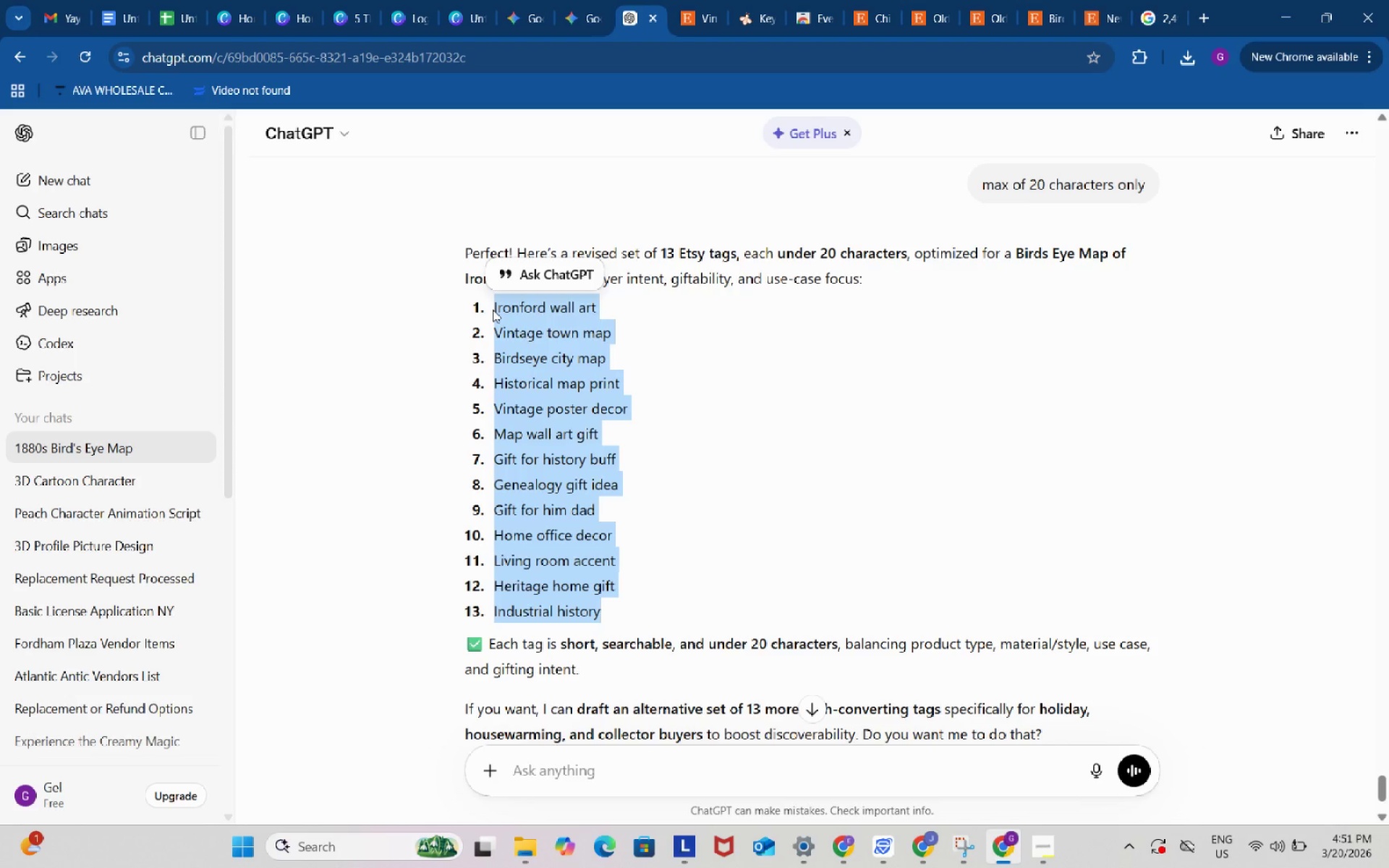 
key(Control+C)
 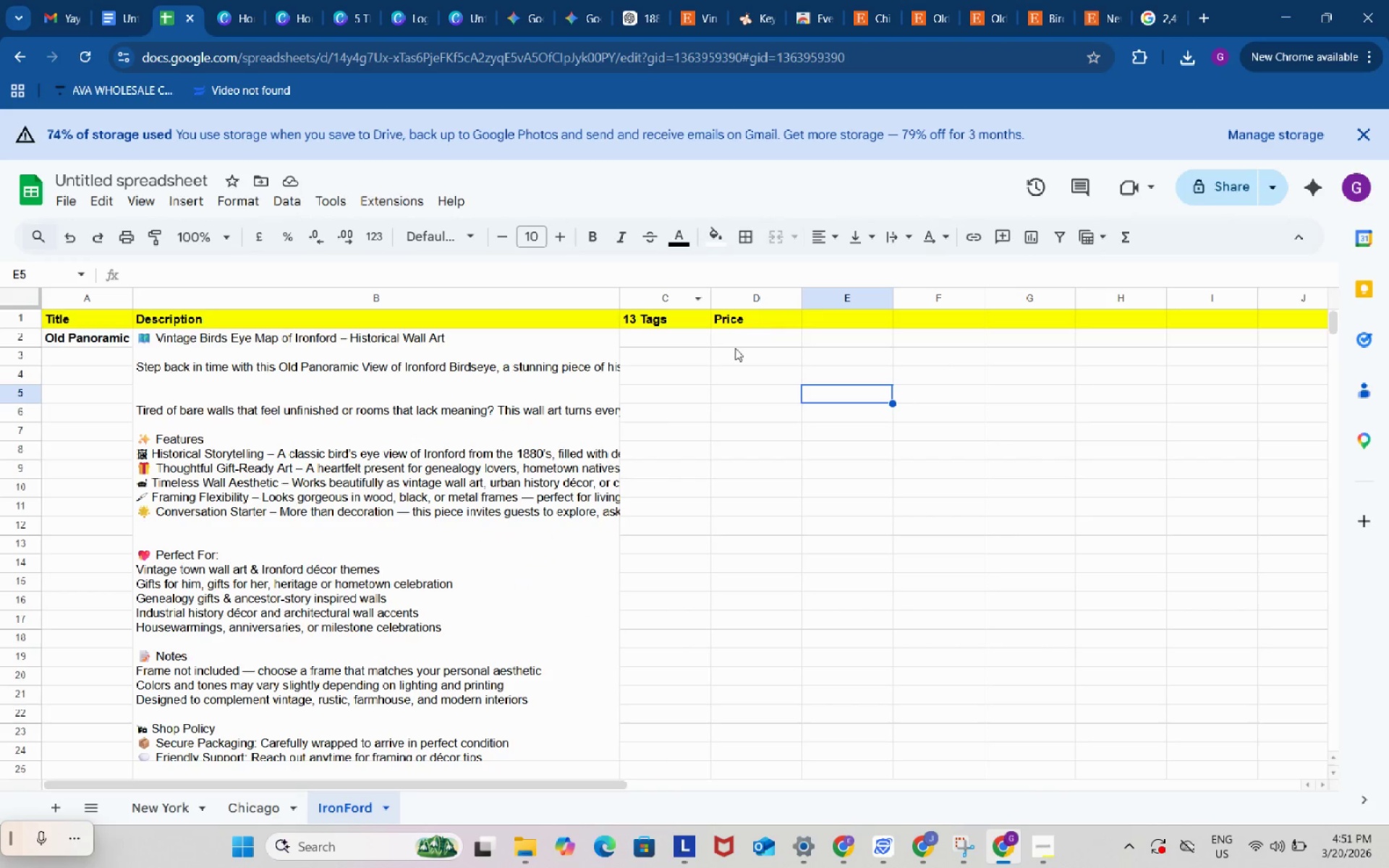 
left_click([663, 342])
 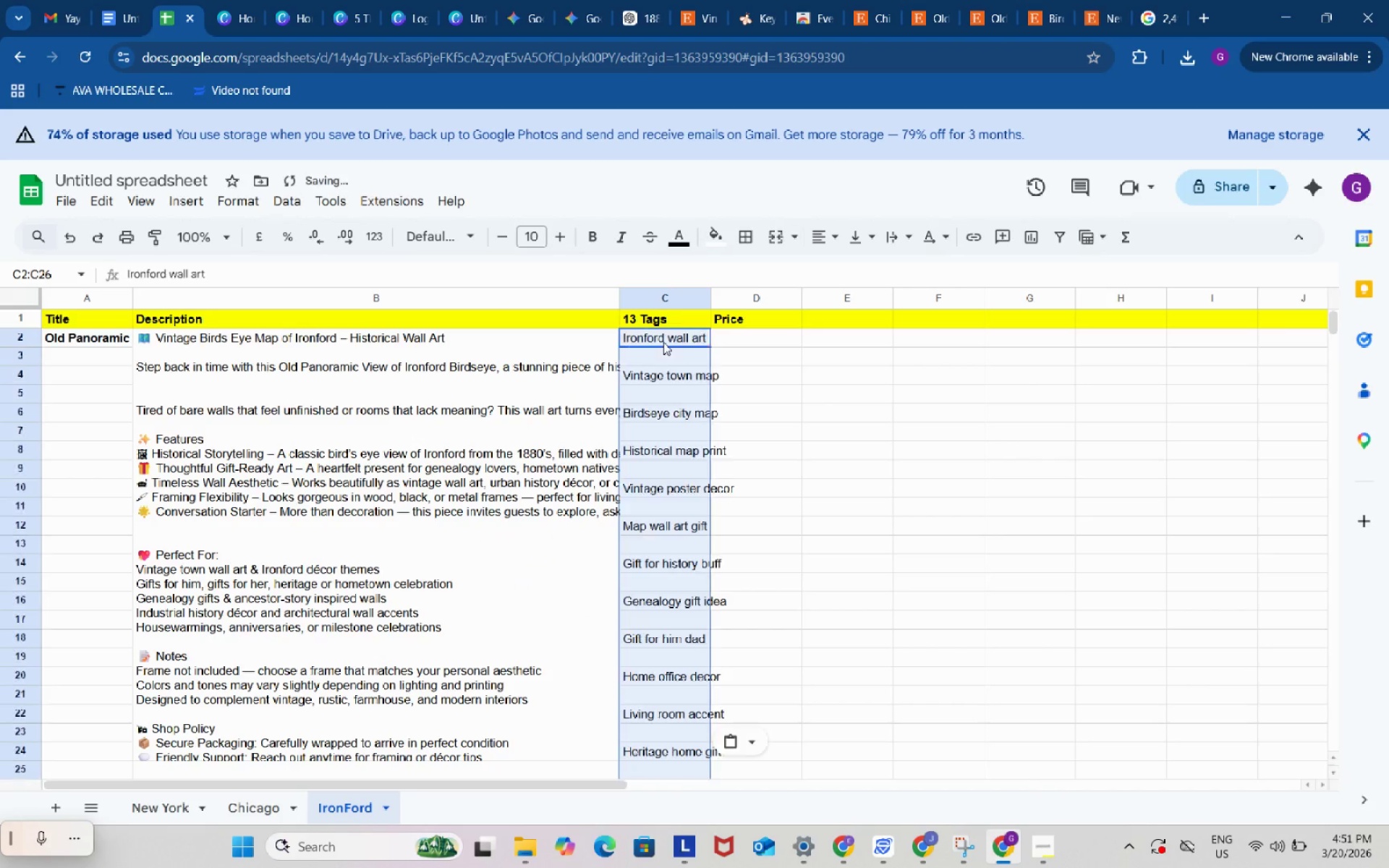 
key(Control+ControlLeft)
 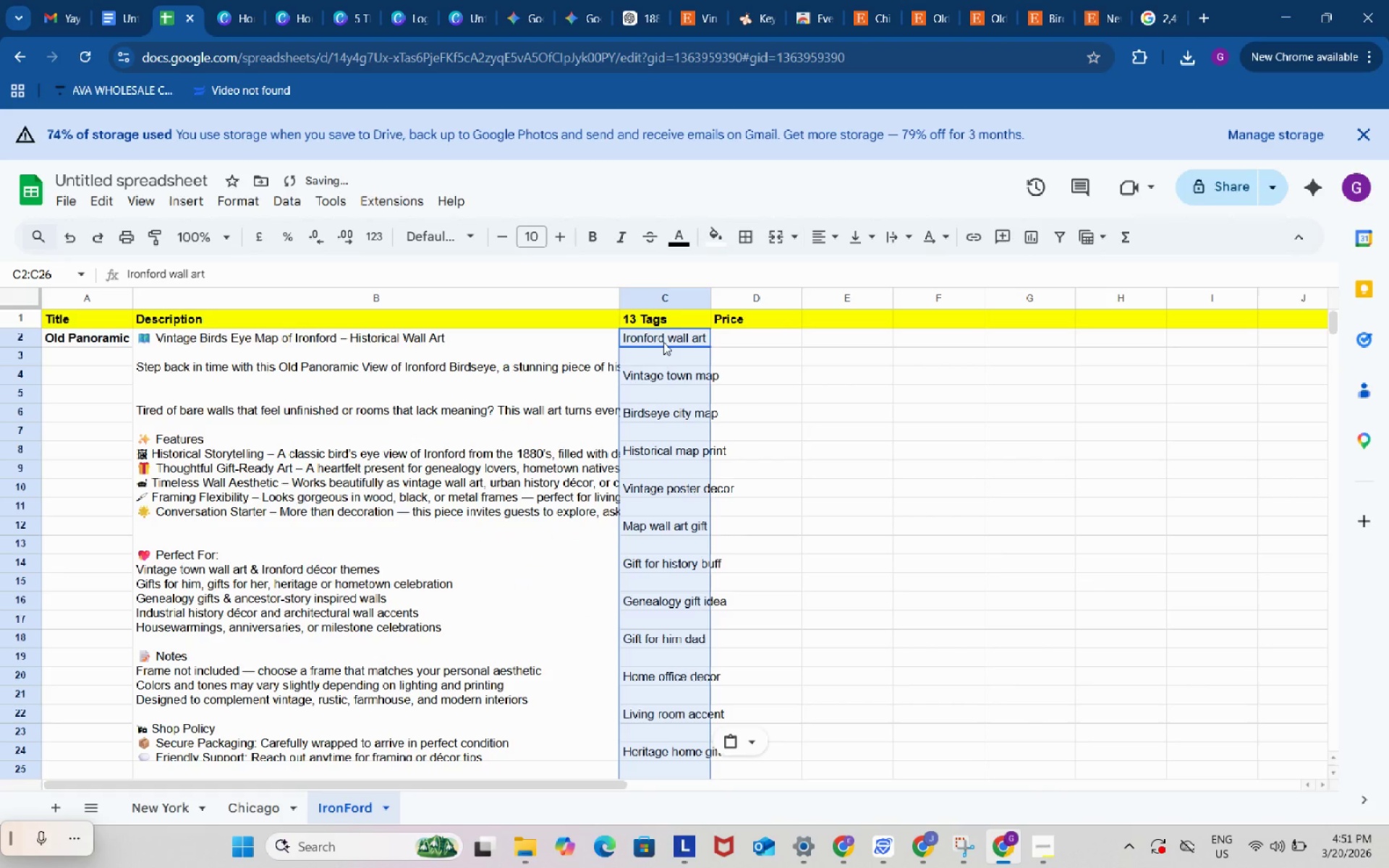 
key(Control+V)
 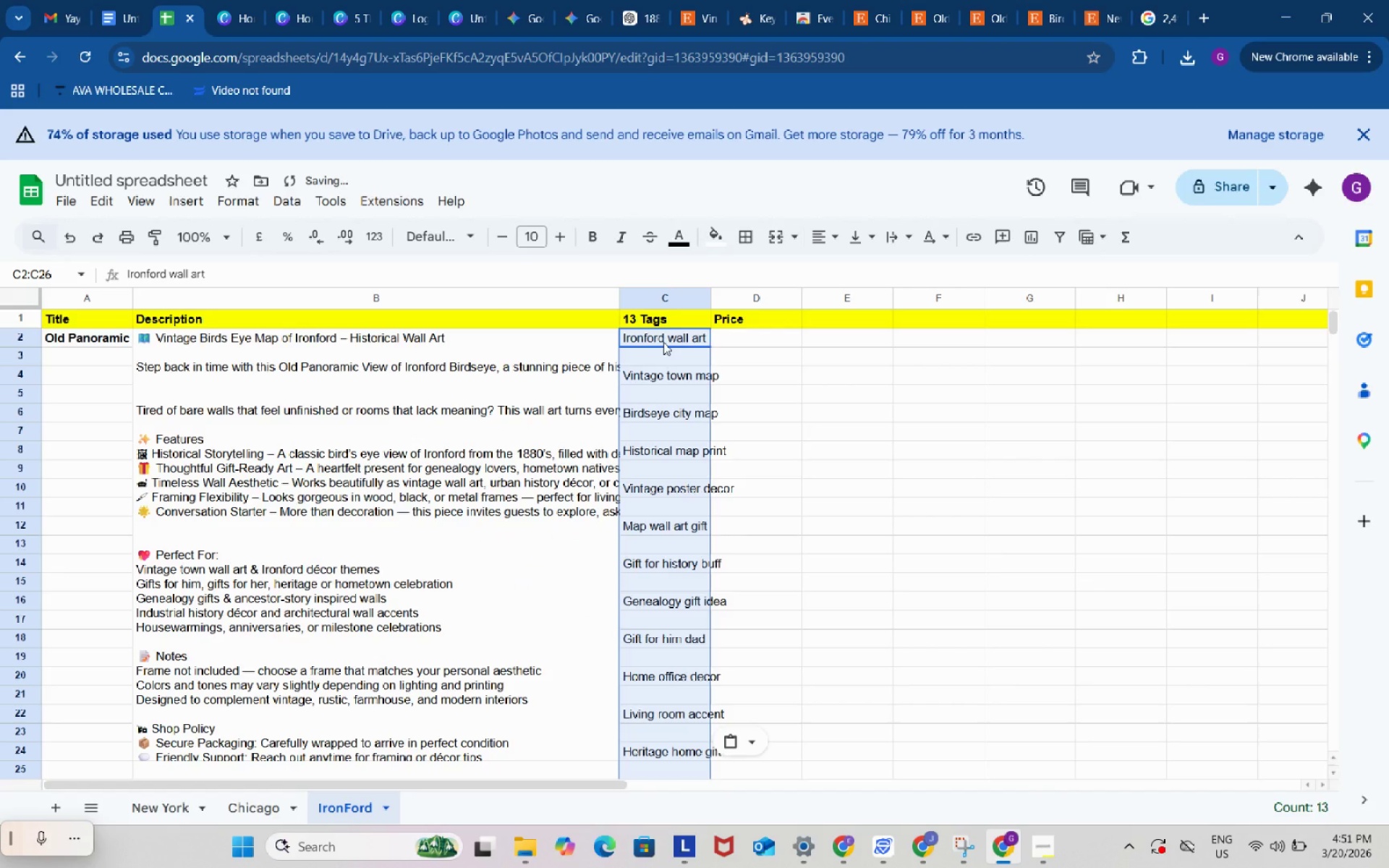 
hold_key(key=ControlLeft, duration=1.5)
 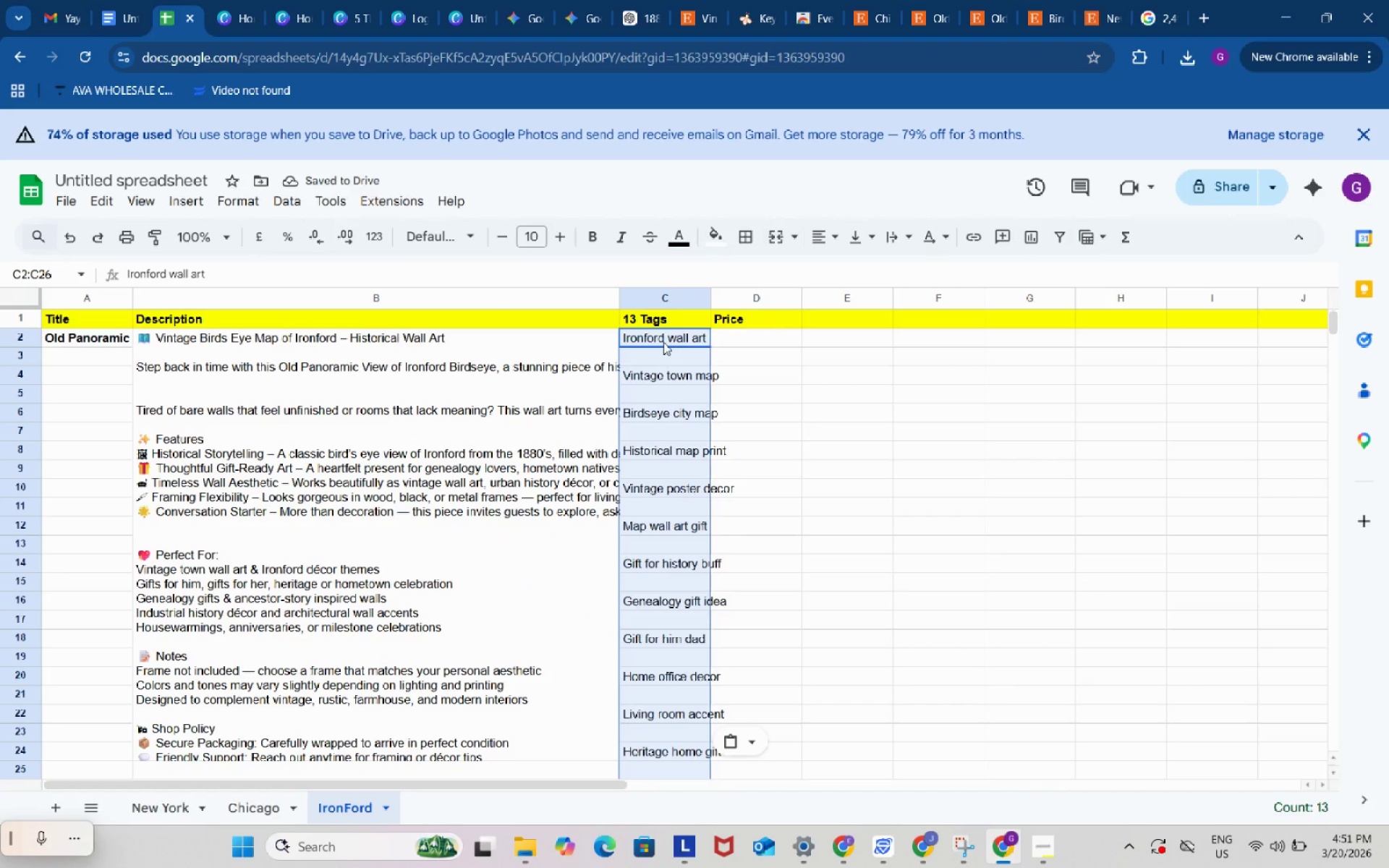 
key(Control+Z)
 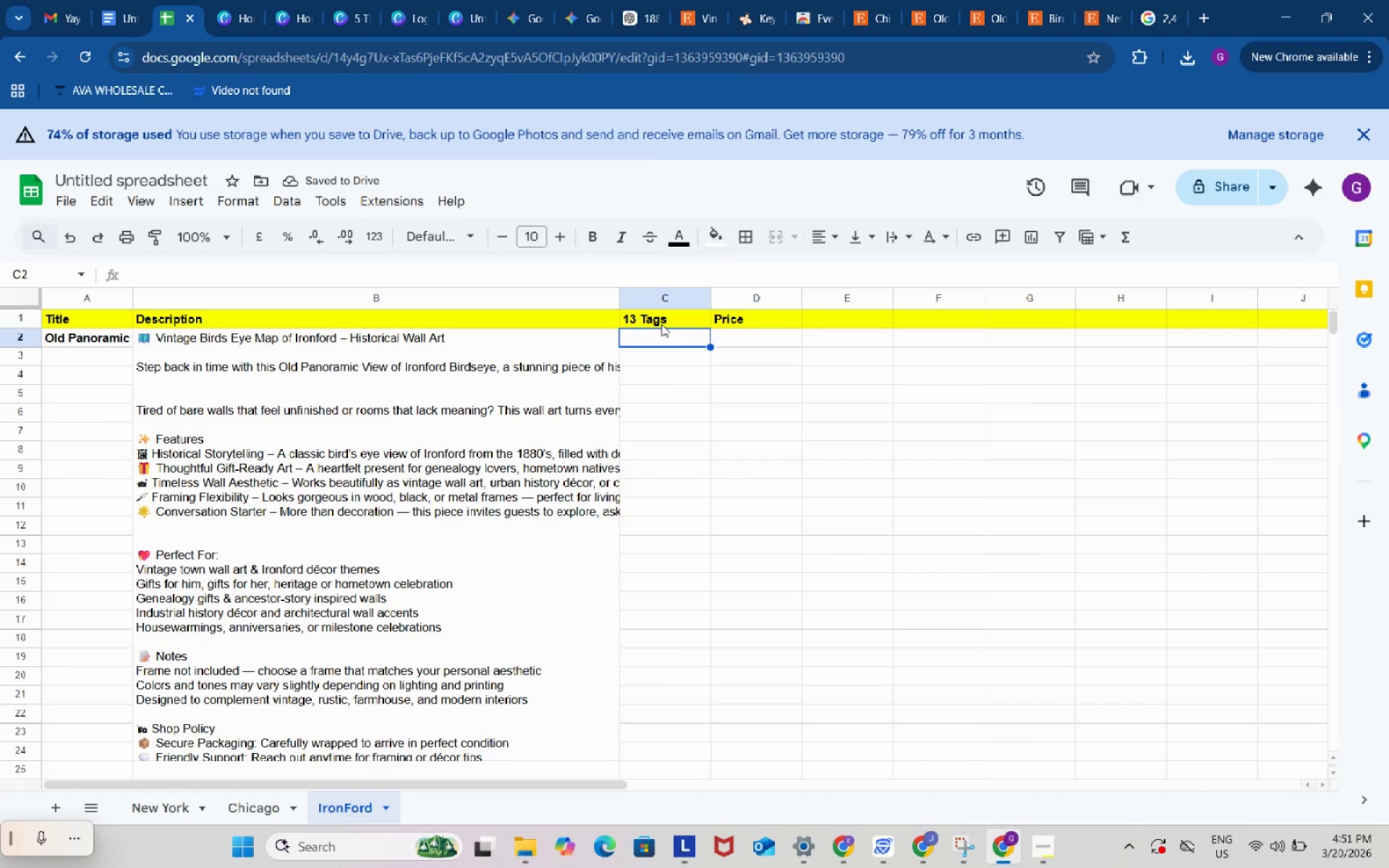 
left_click([698, 0])
 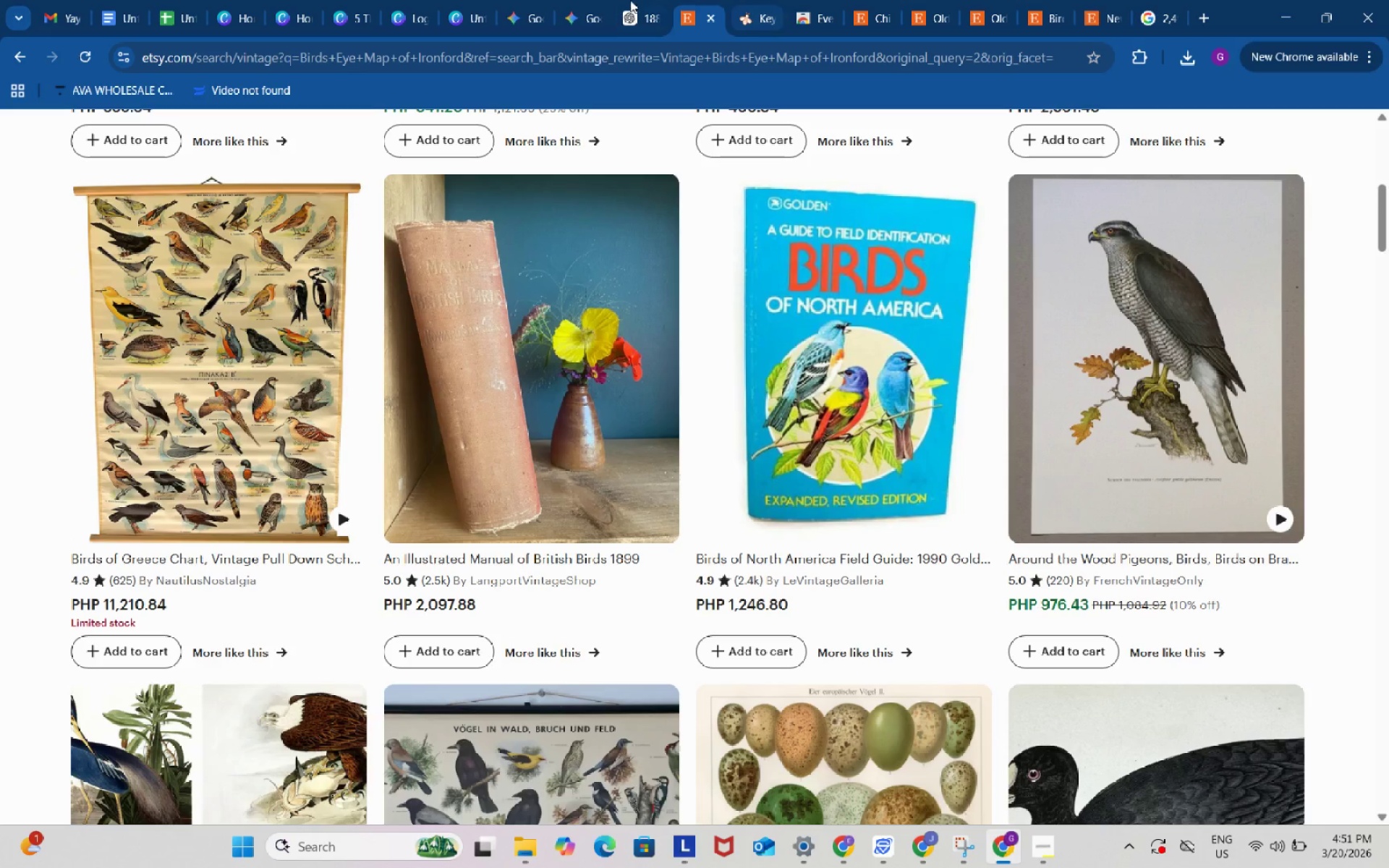 
left_click([630, 0])
 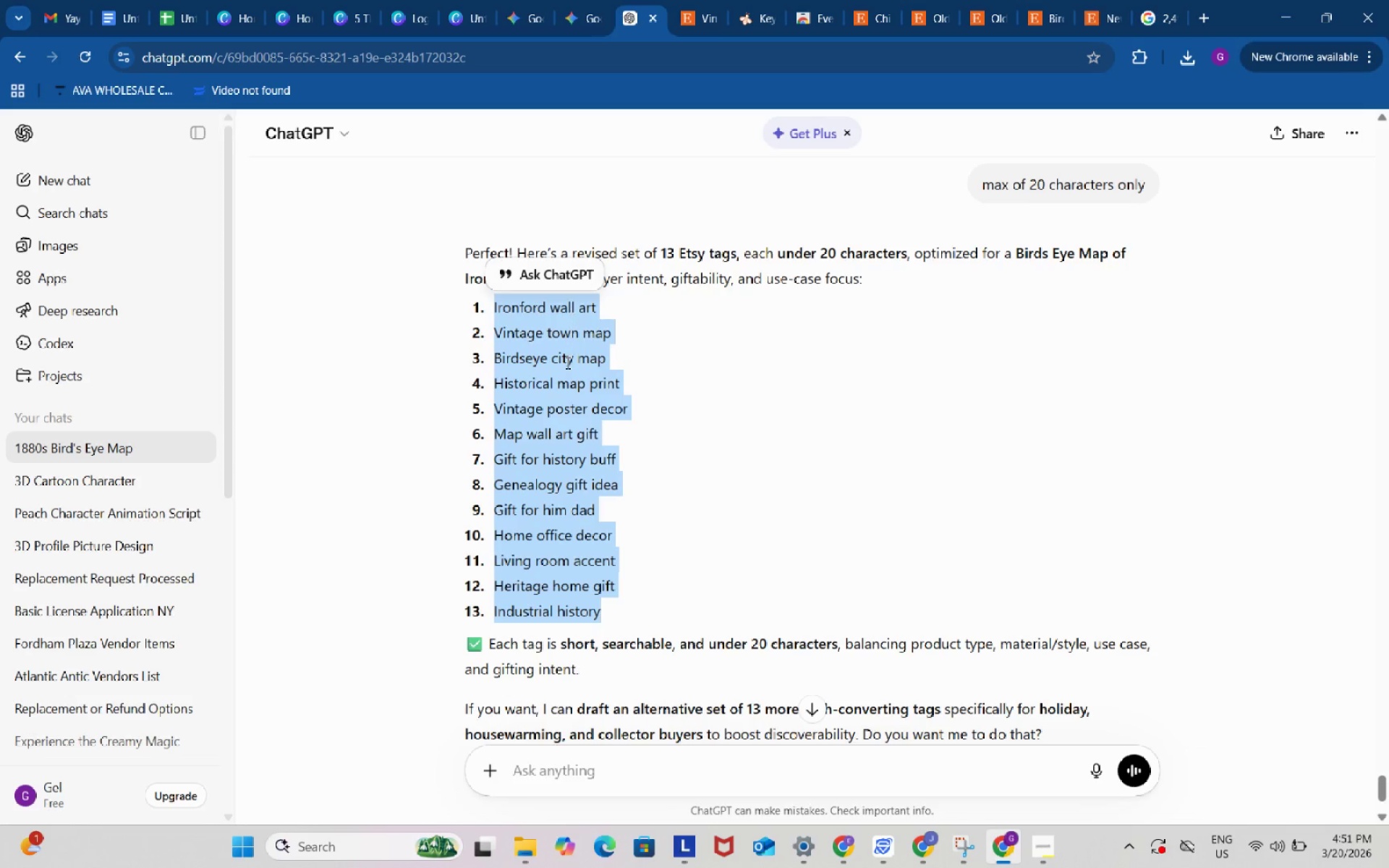 
left_click([566, 362])
 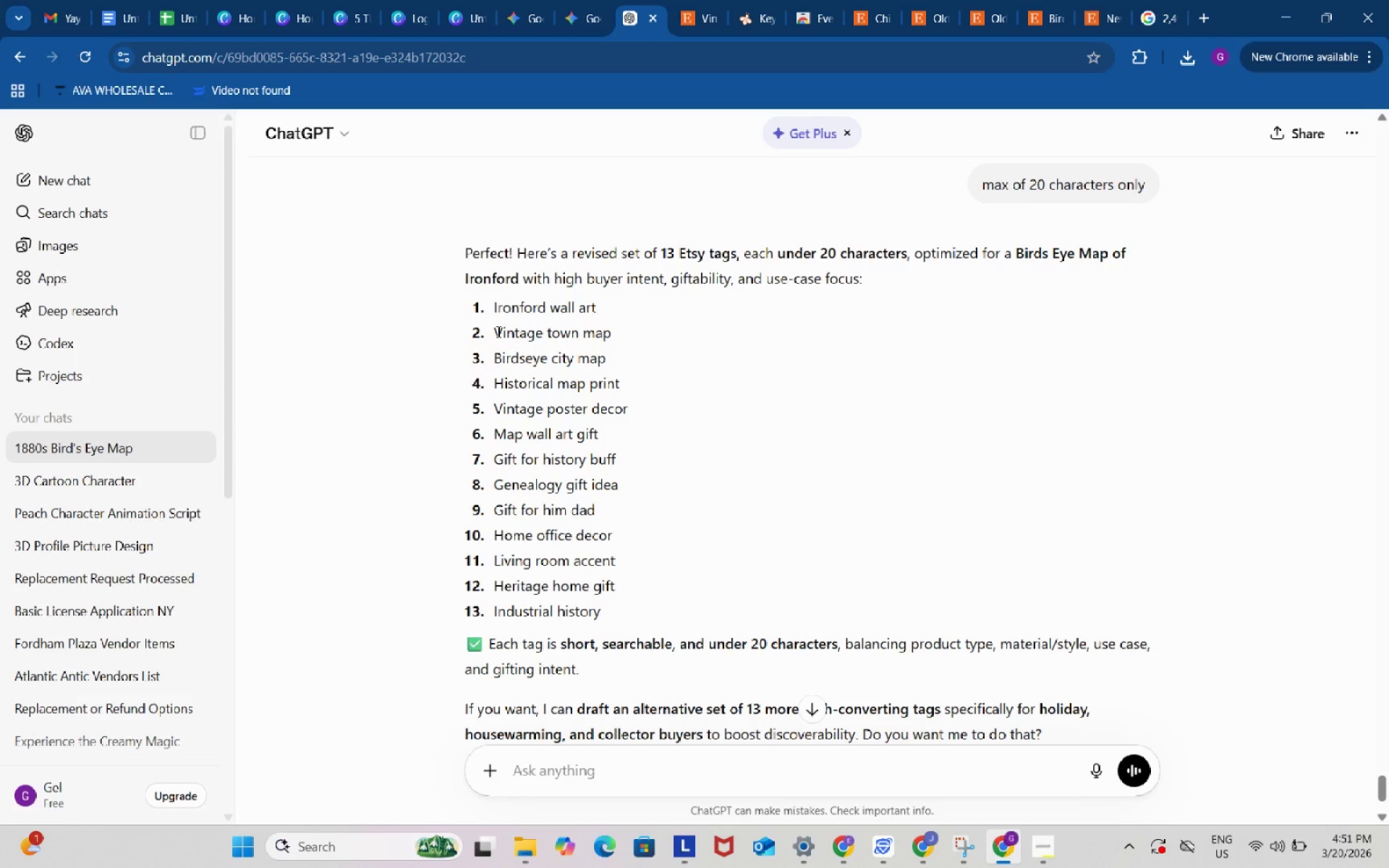 
left_click_drag(start_coordinate=[497, 331], to_coordinate=[628, 331])
 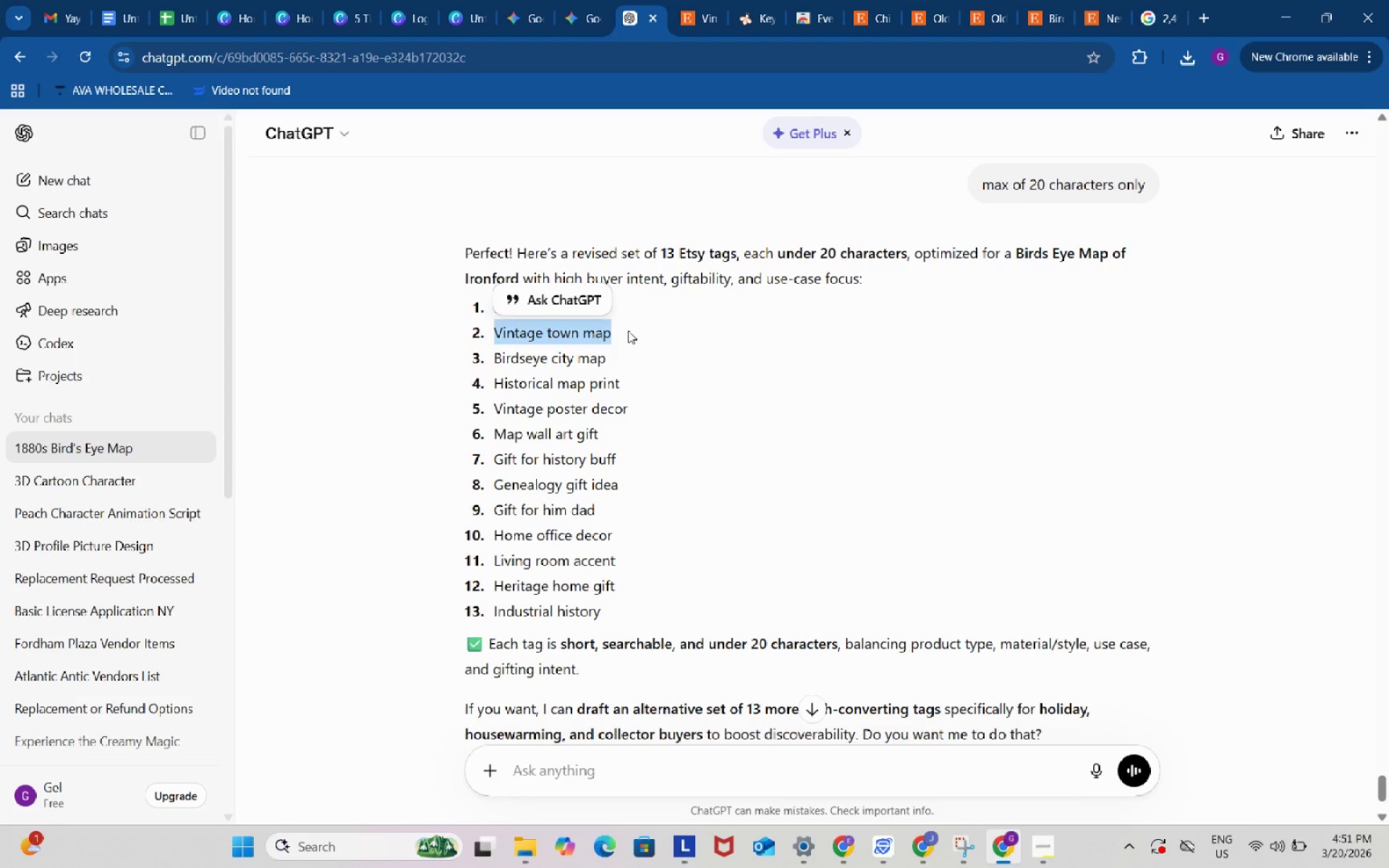 
key(Control+ControlLeft)
 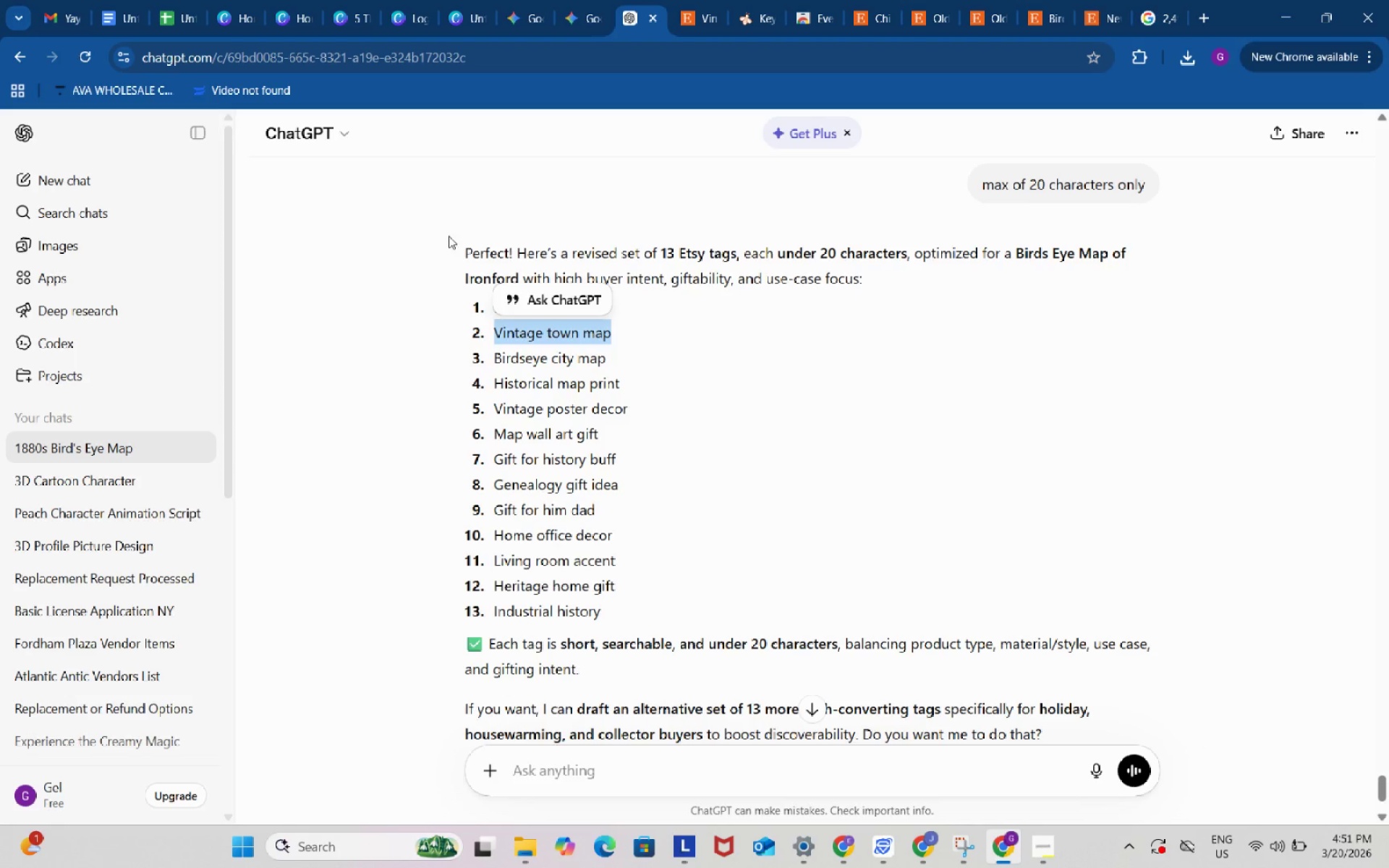 
key(Control+C)
 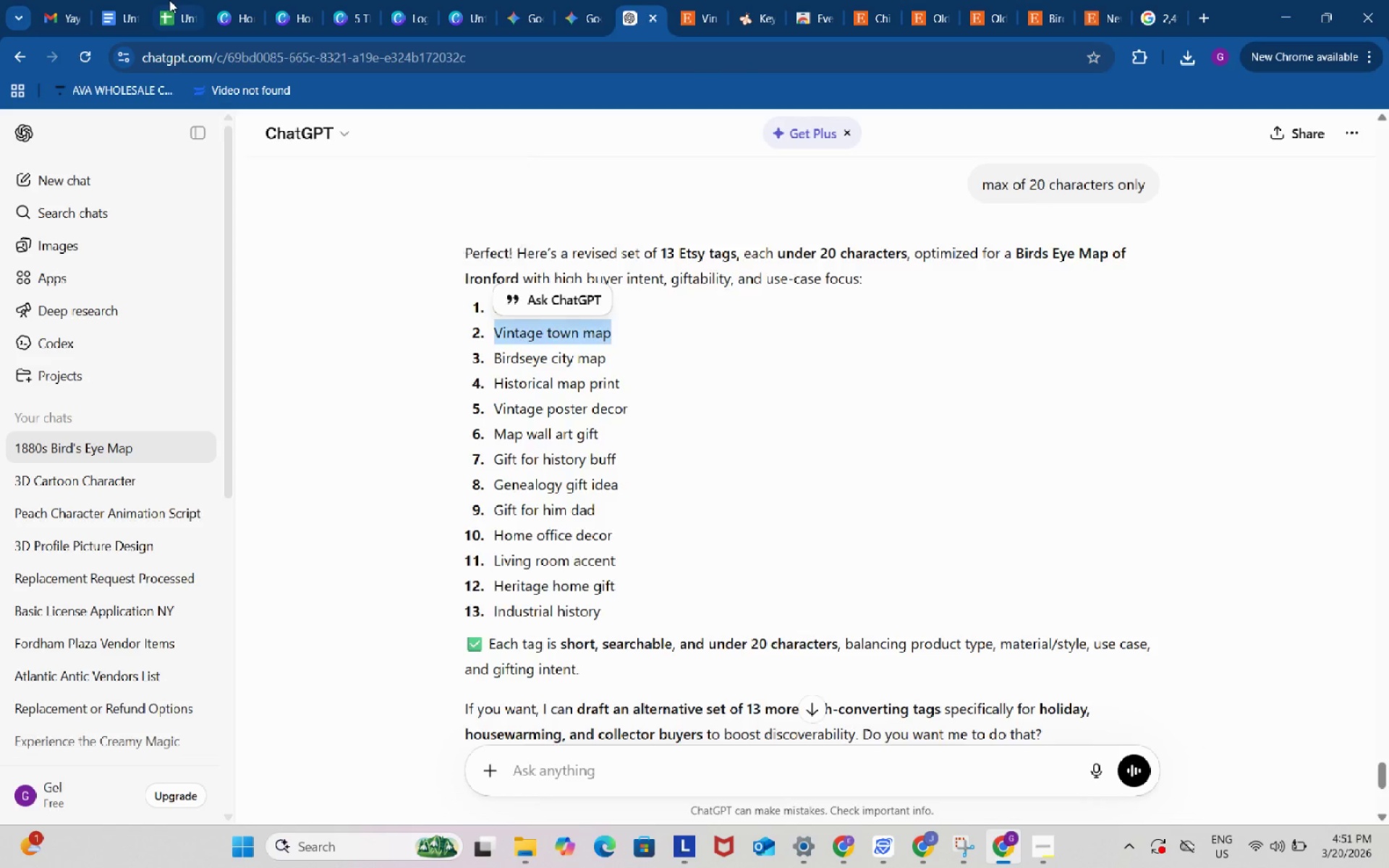 
left_click([169, 0])
 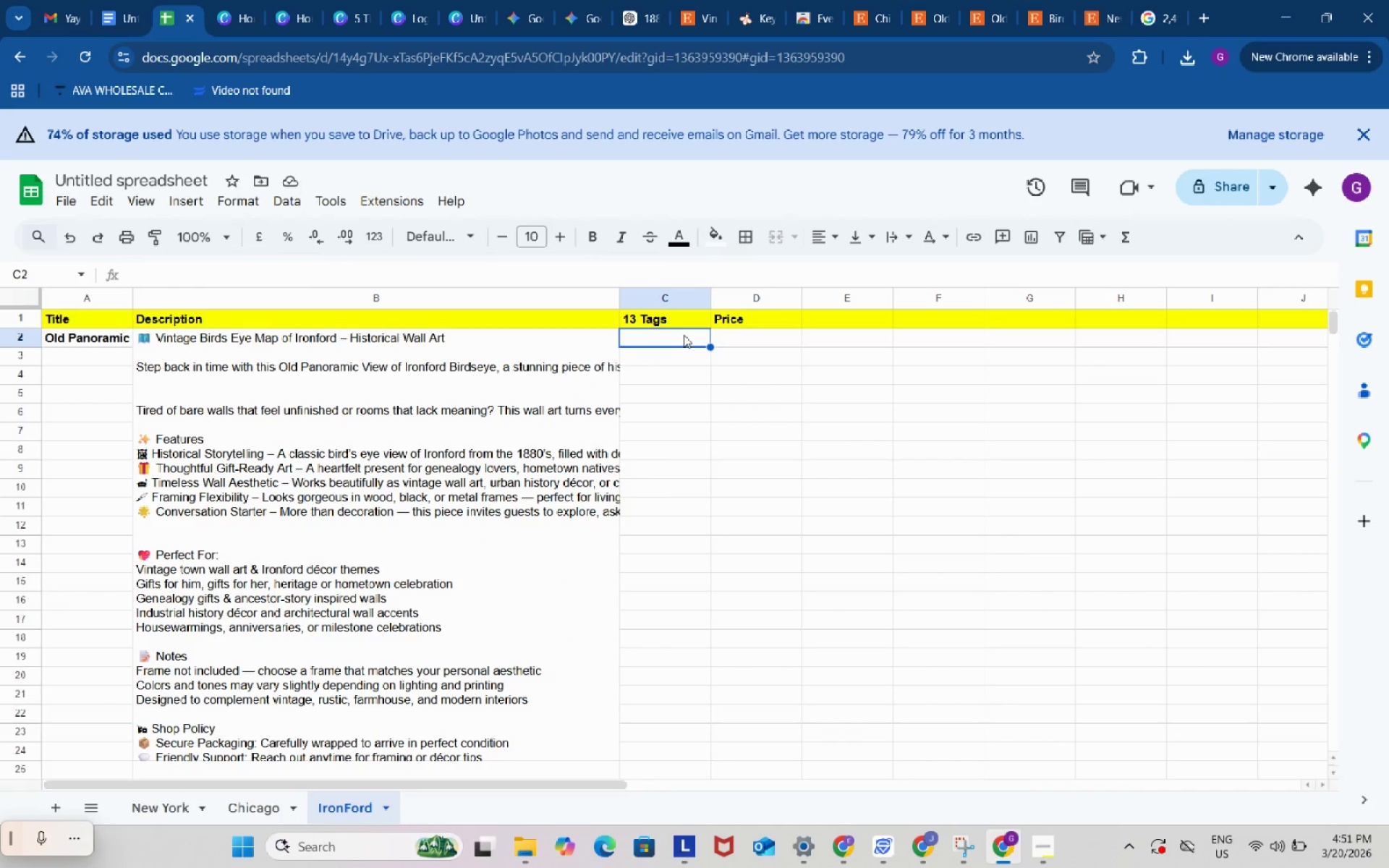 
left_click([684, 335])
 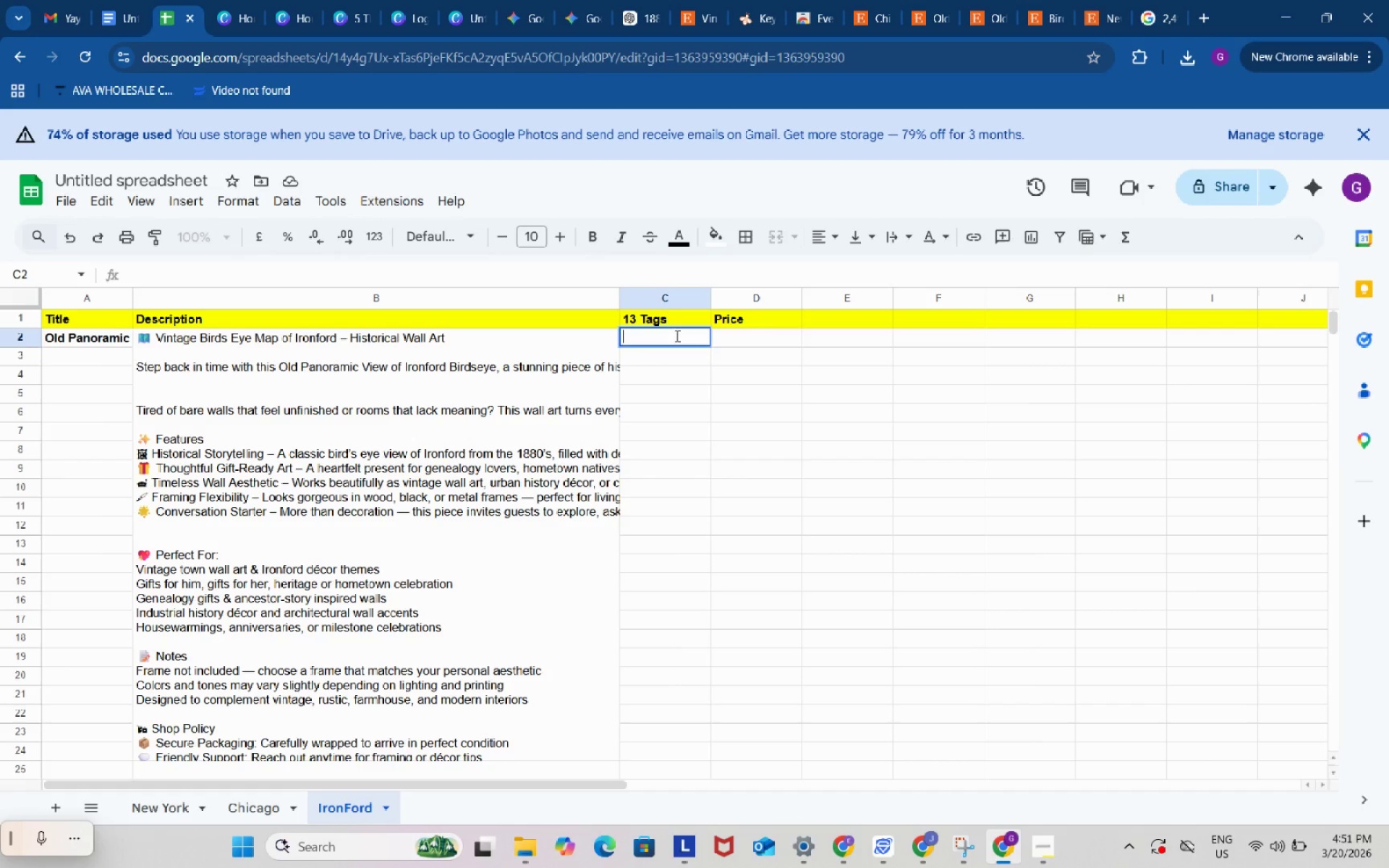 
key(Control+ControlLeft)
 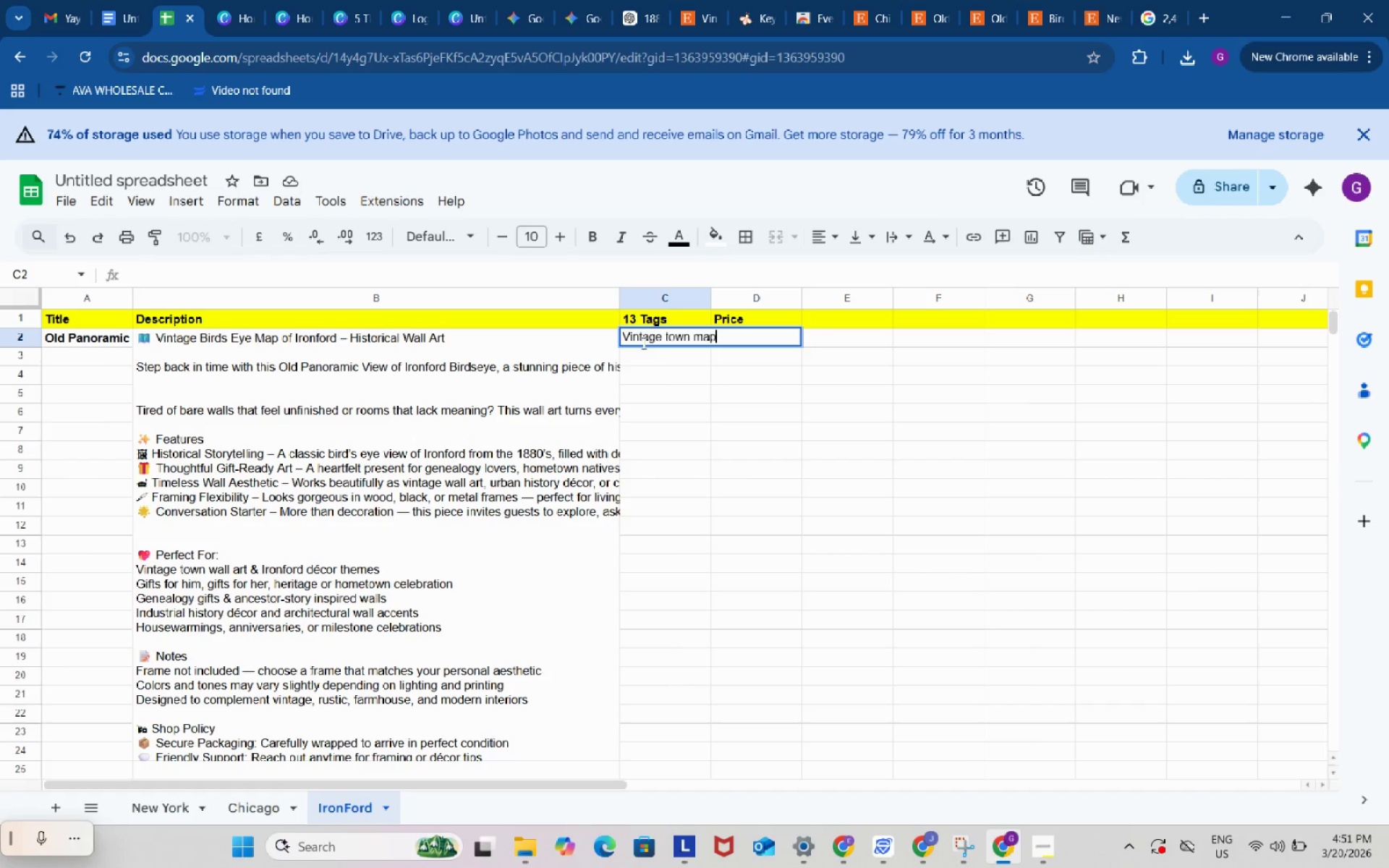 
key(Control+V)
 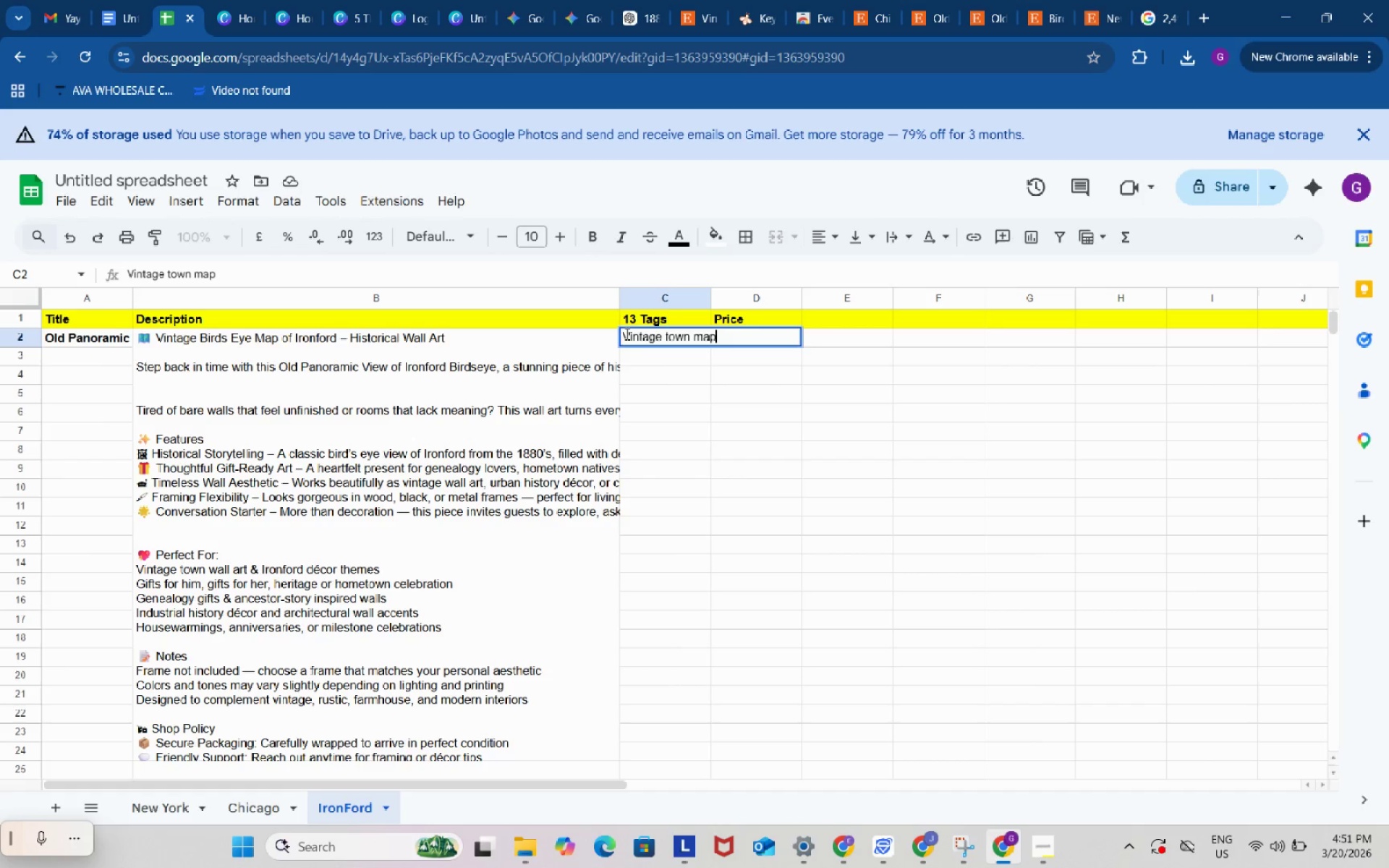 
left_click([626, 333])
 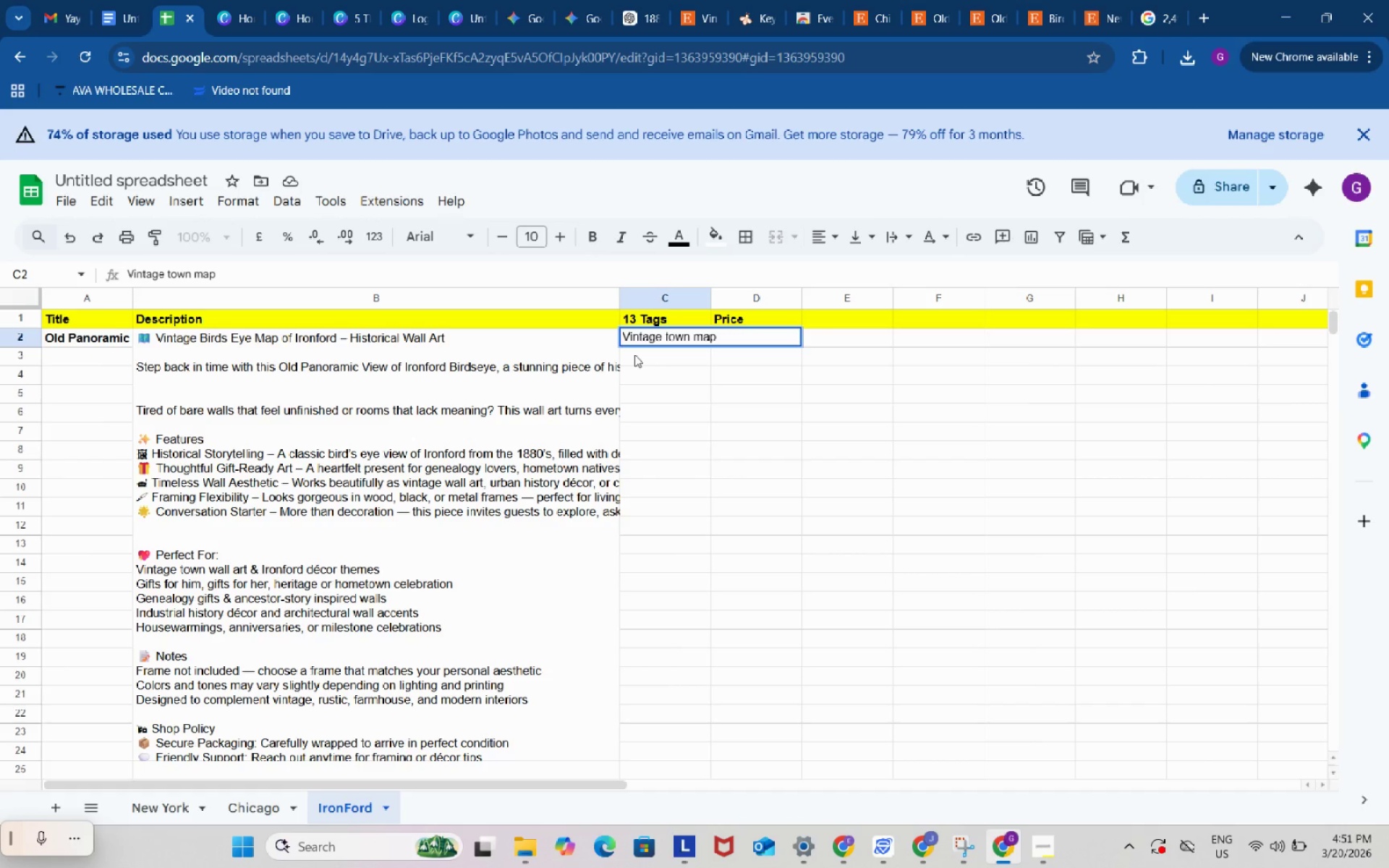 
key(ArrowRight)
 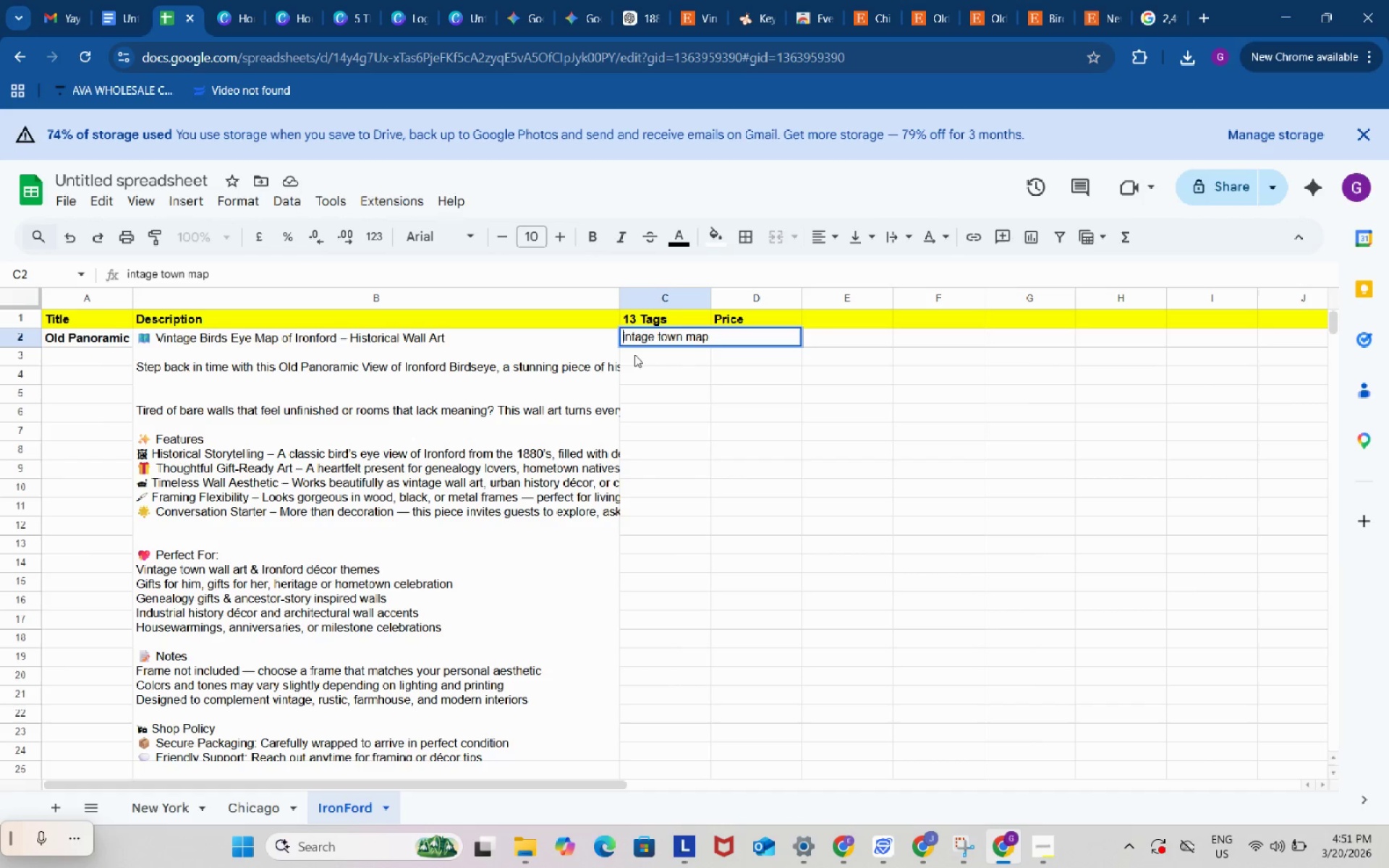 
key(Backspace)
 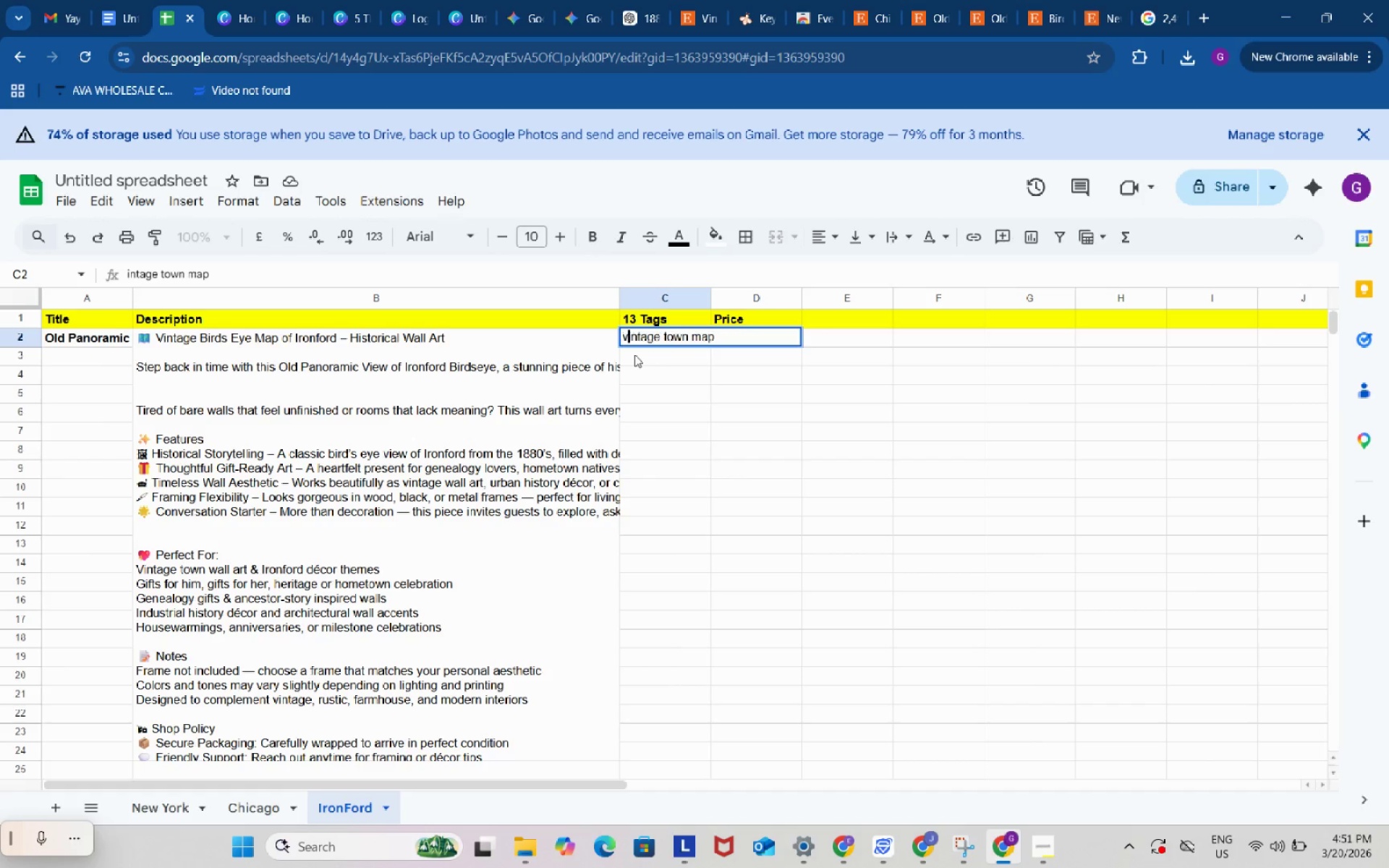 
key(V)
 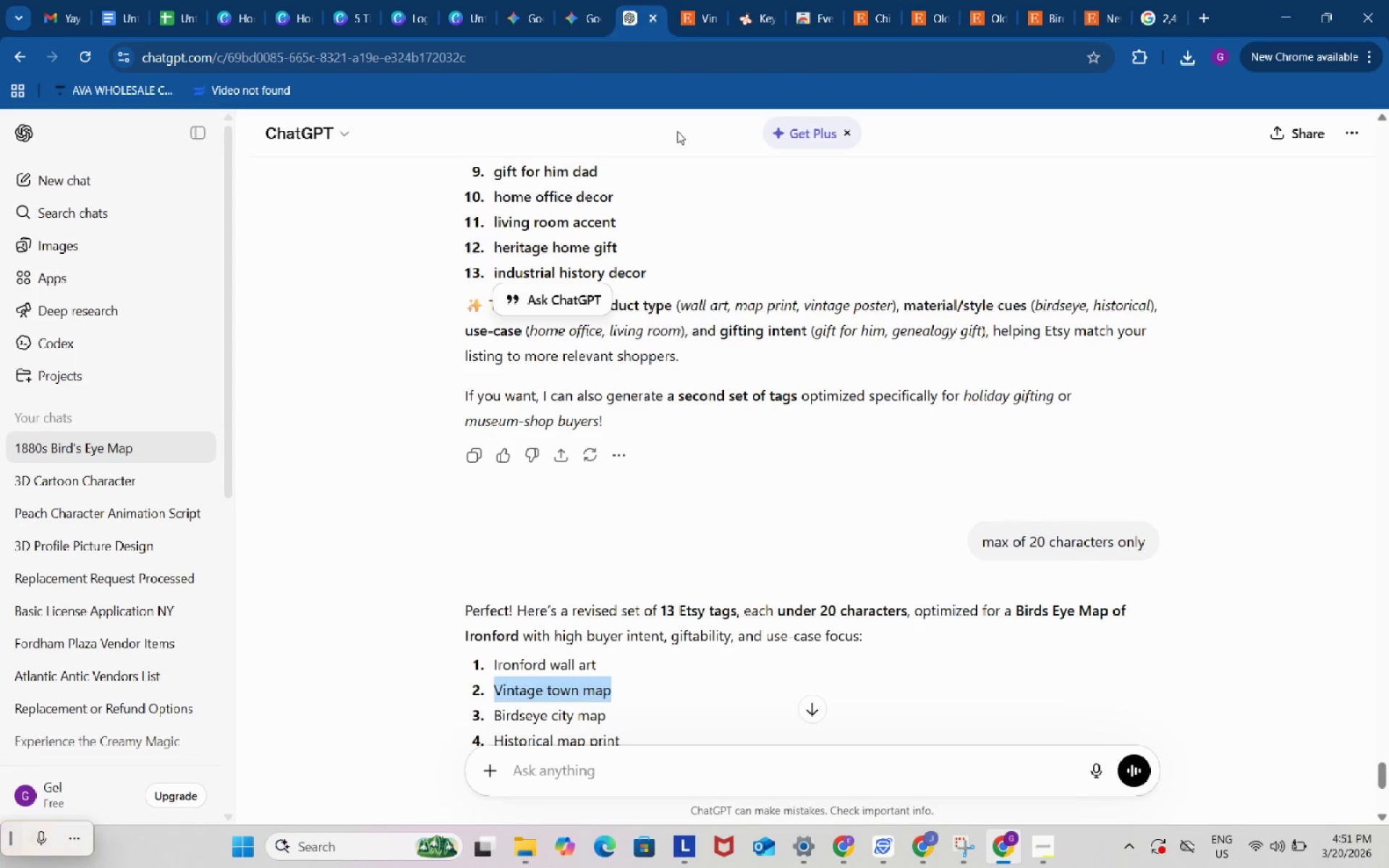 
left_click([506, 663])
 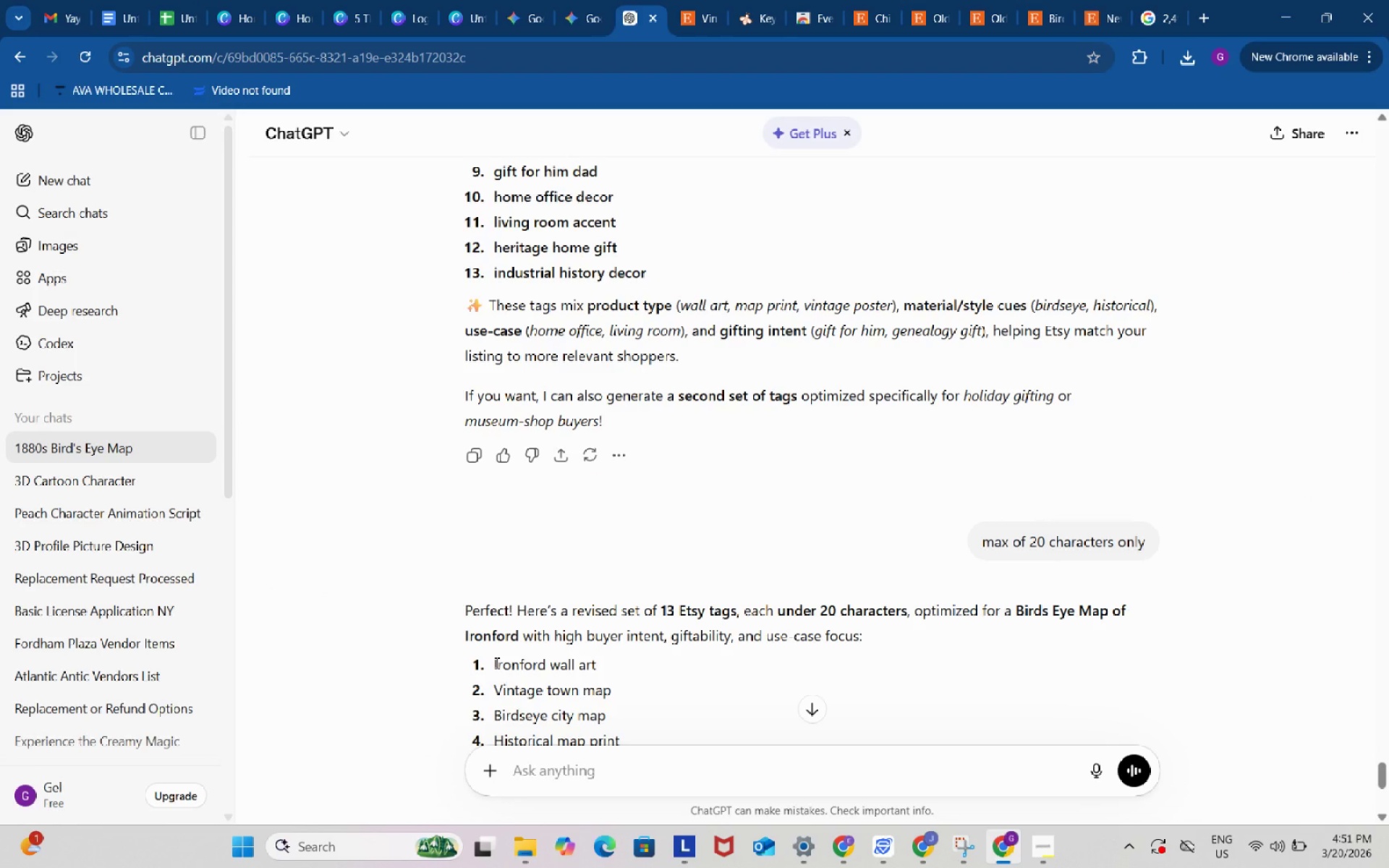 
left_click_drag(start_coordinate=[496, 663], to_coordinate=[598, 655])
 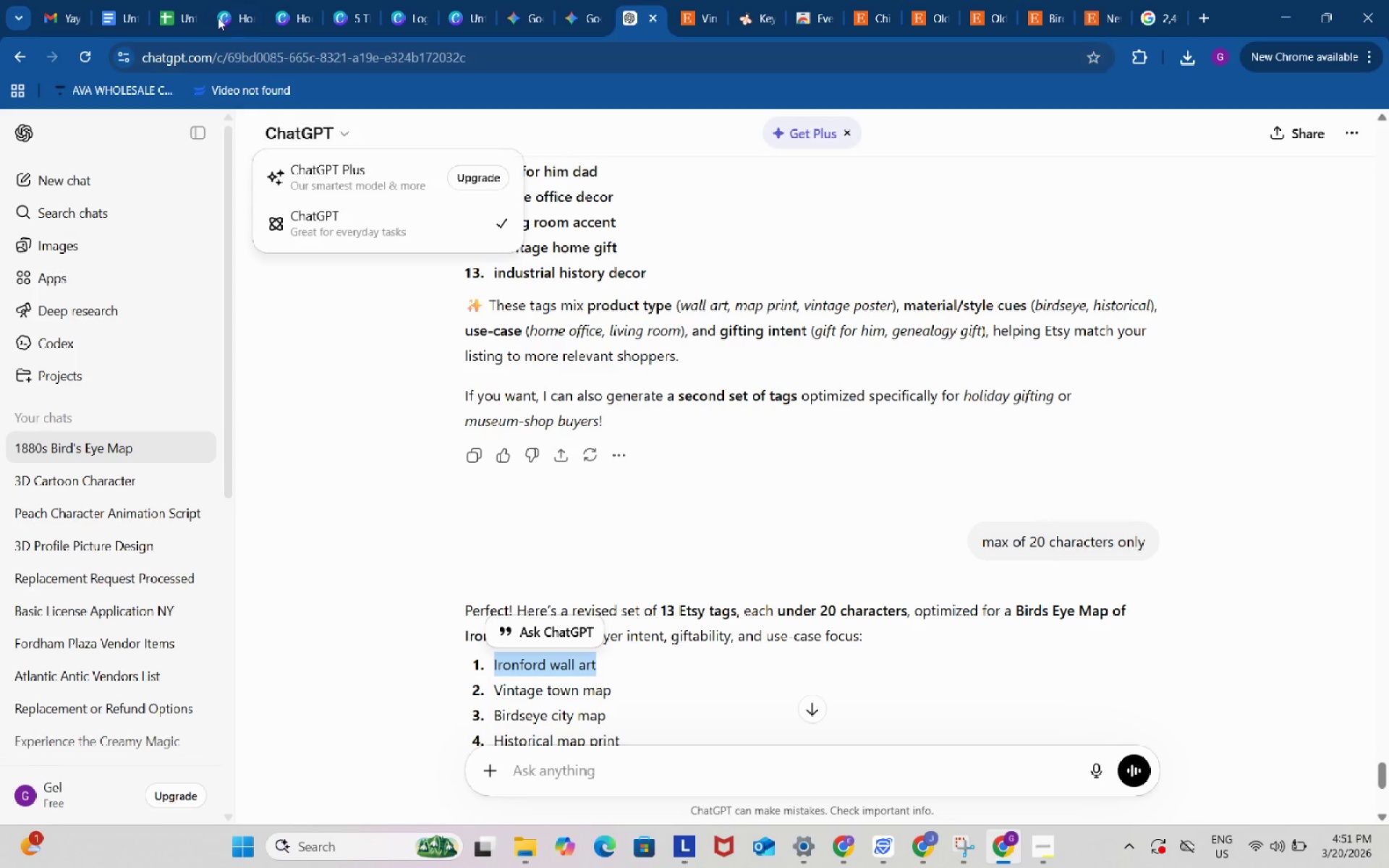 
key(Control+ControlLeft)
 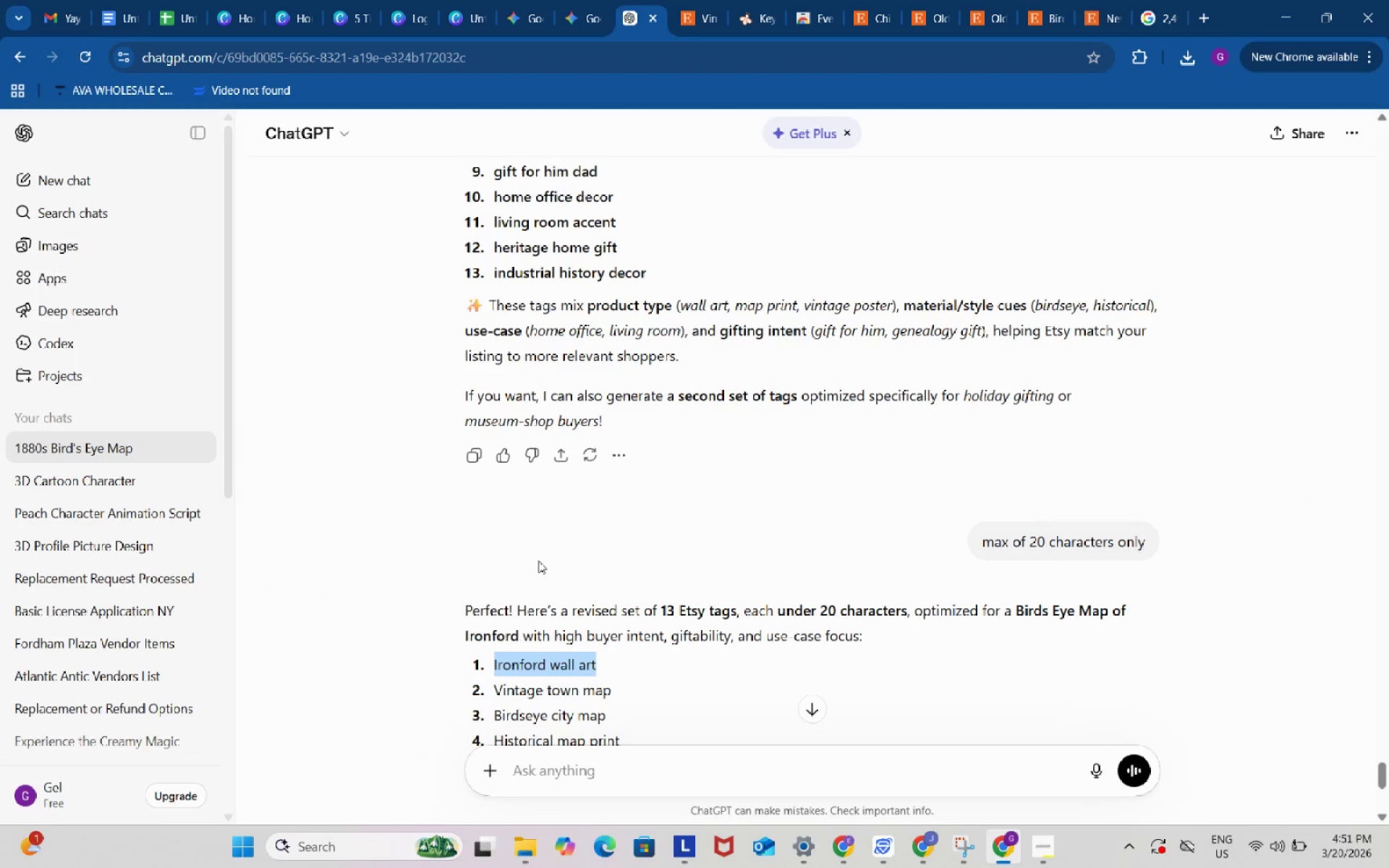 
key(Control+C)
 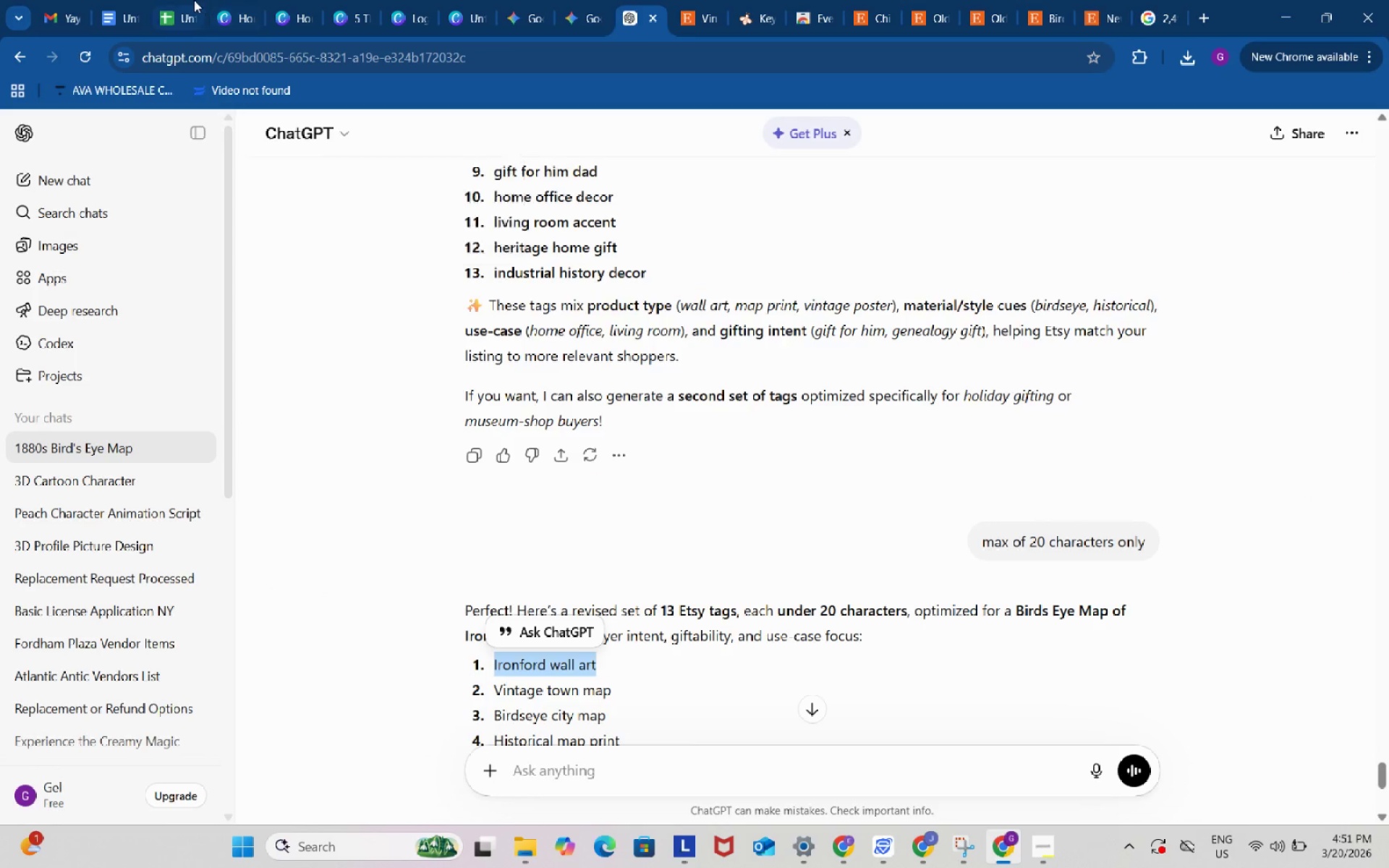 
left_click([190, 0])
 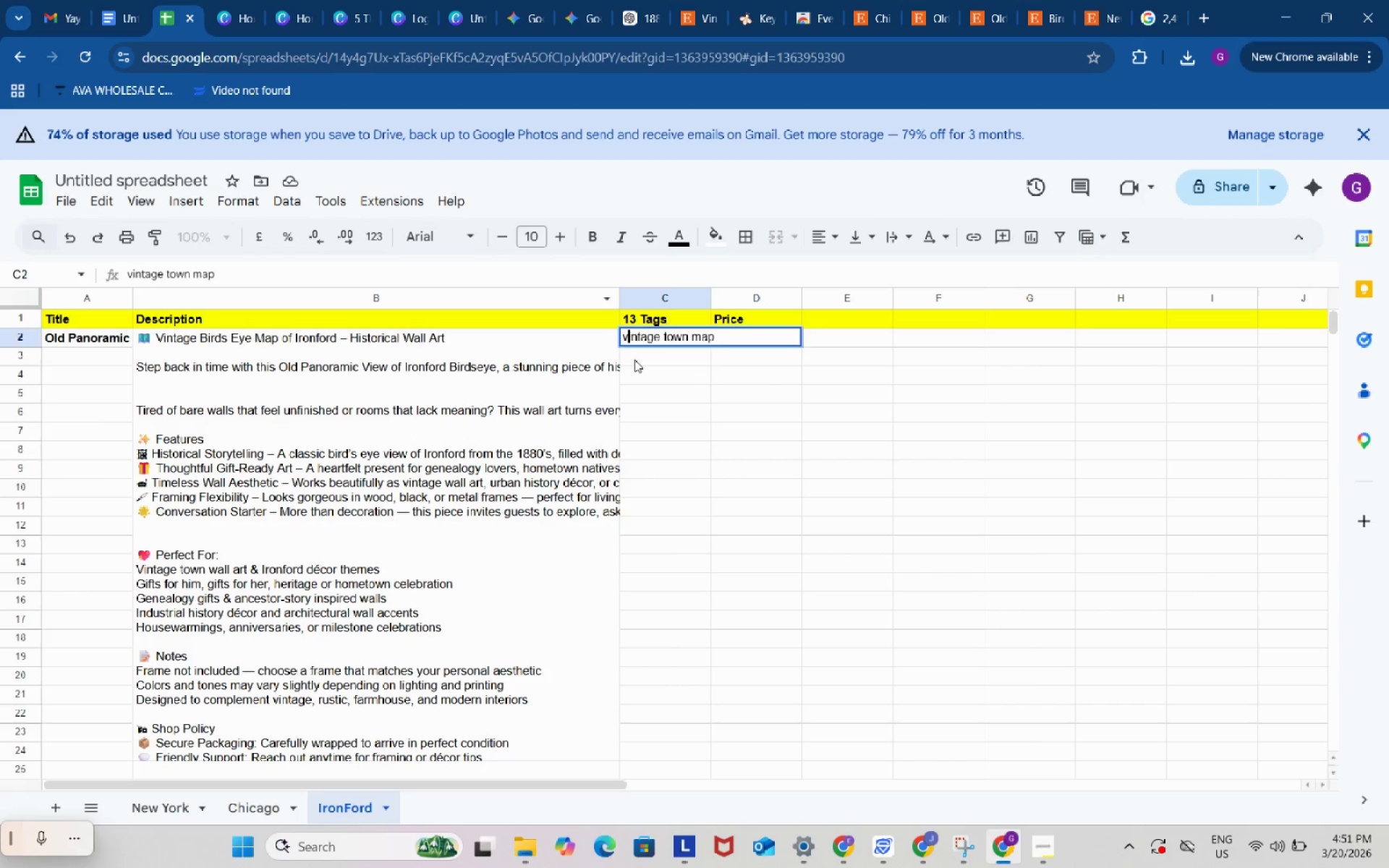 
double_click([634, 359])
 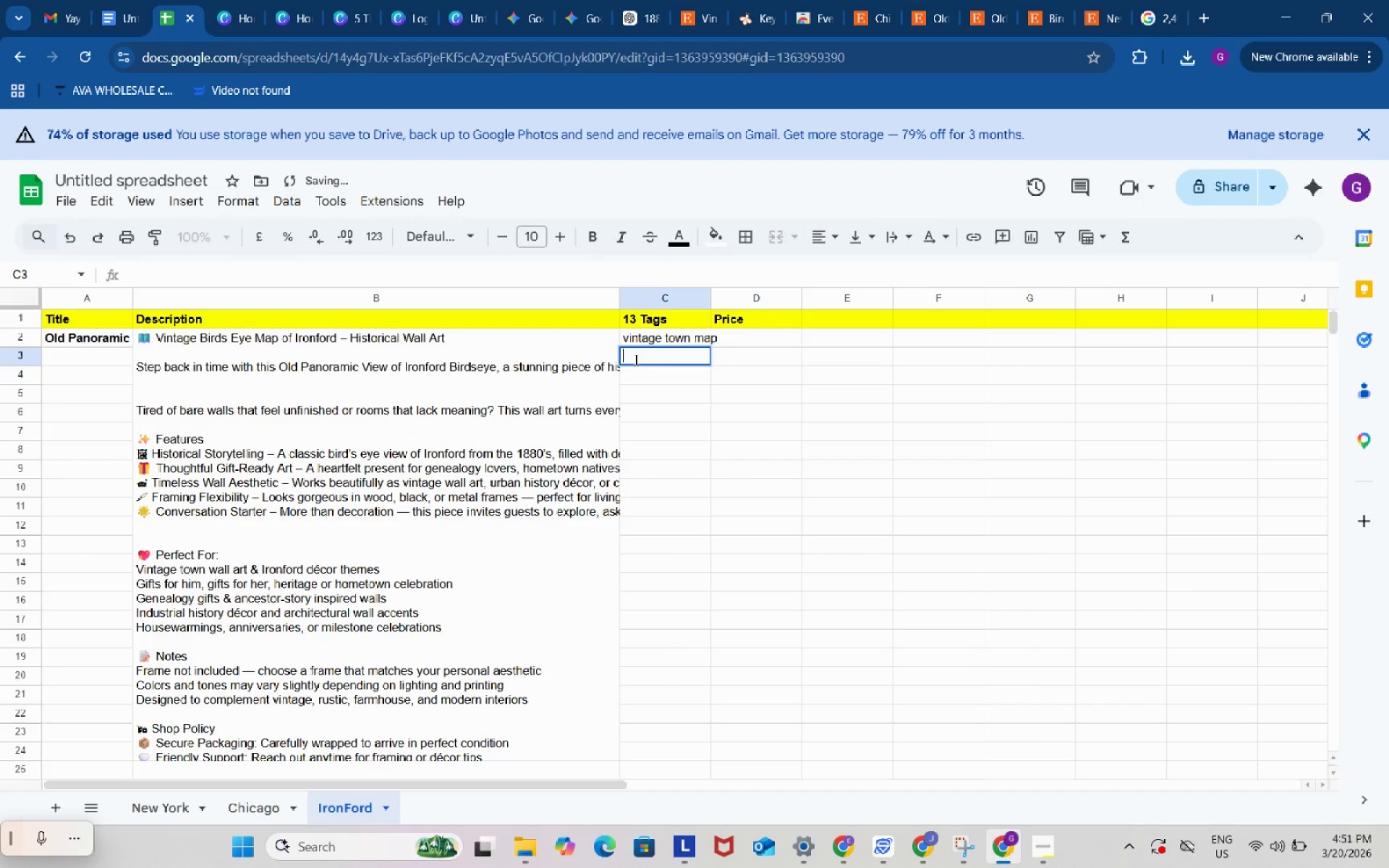 
key(Control+ControlLeft)
 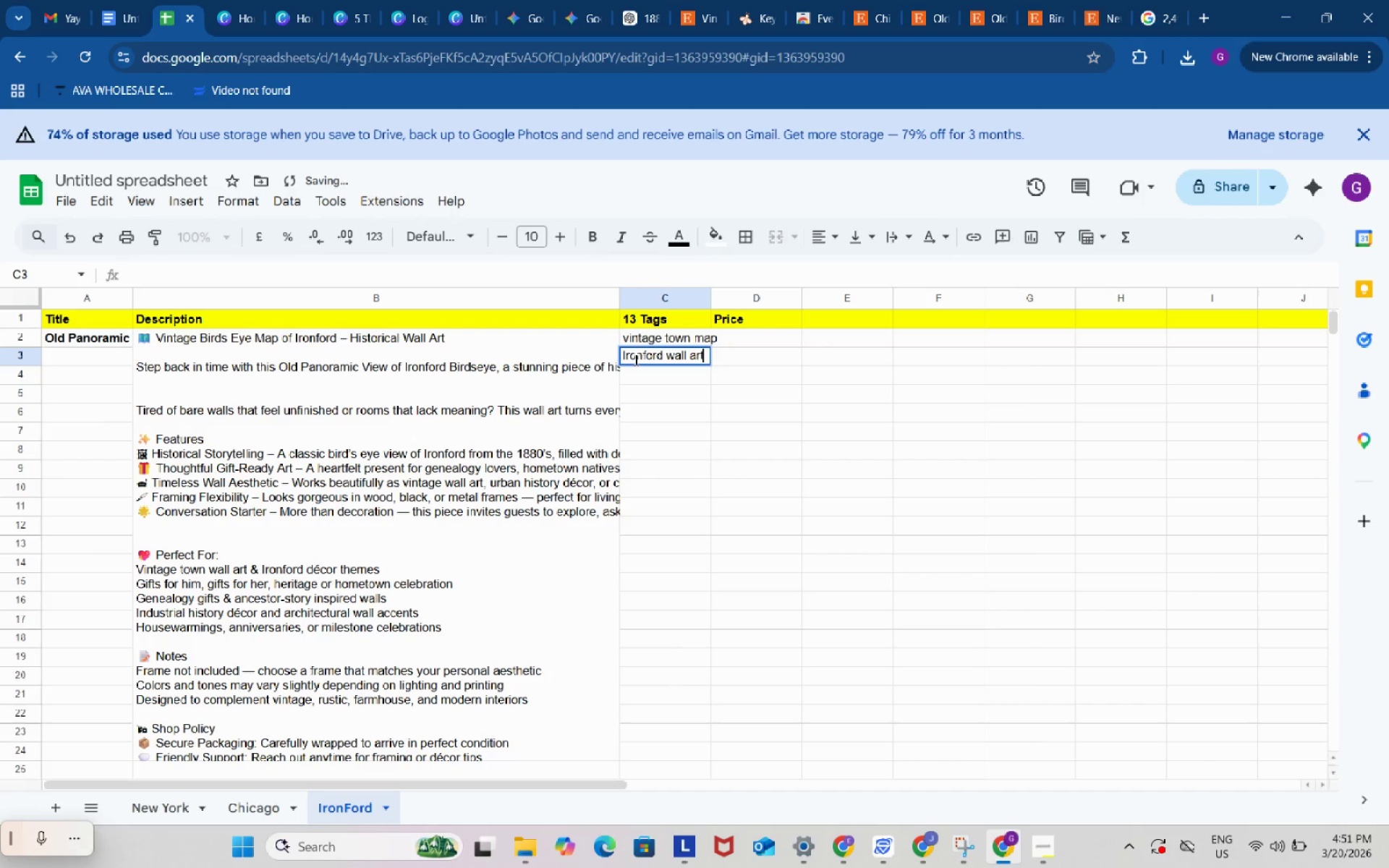 
key(Control+V)
 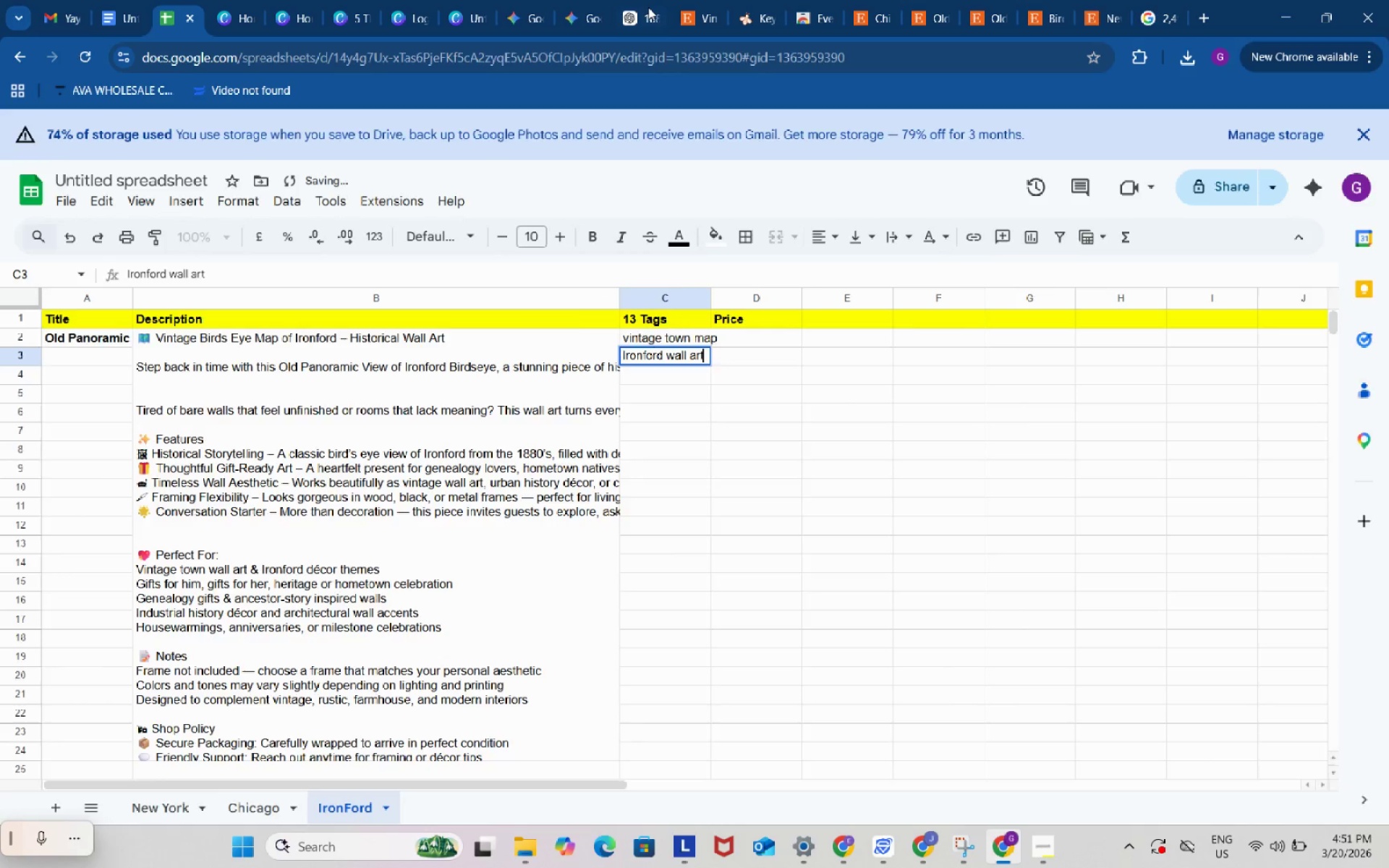 
left_click([647, 1])
 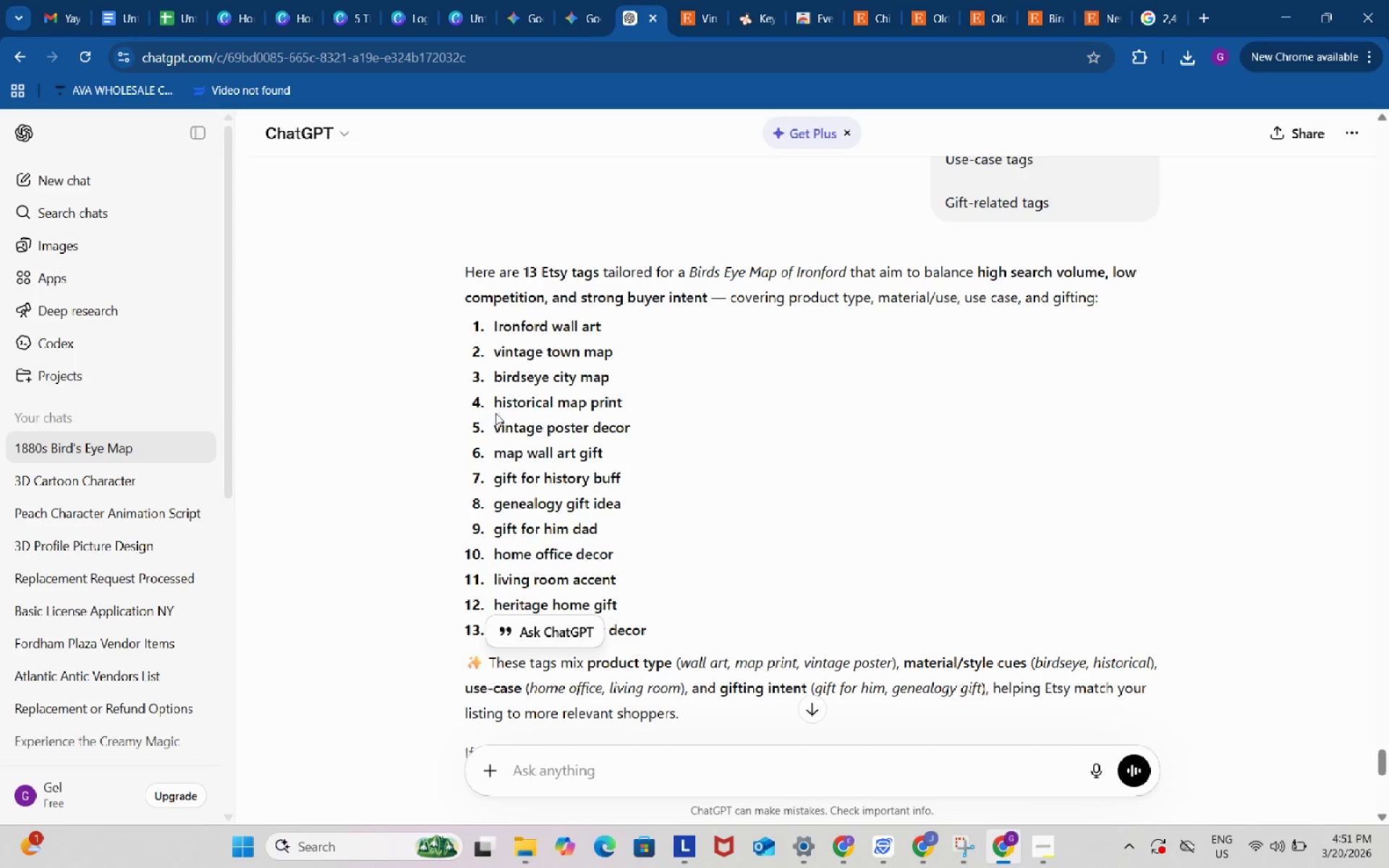 
left_click_drag(start_coordinate=[494, 405], to_coordinate=[623, 403])
 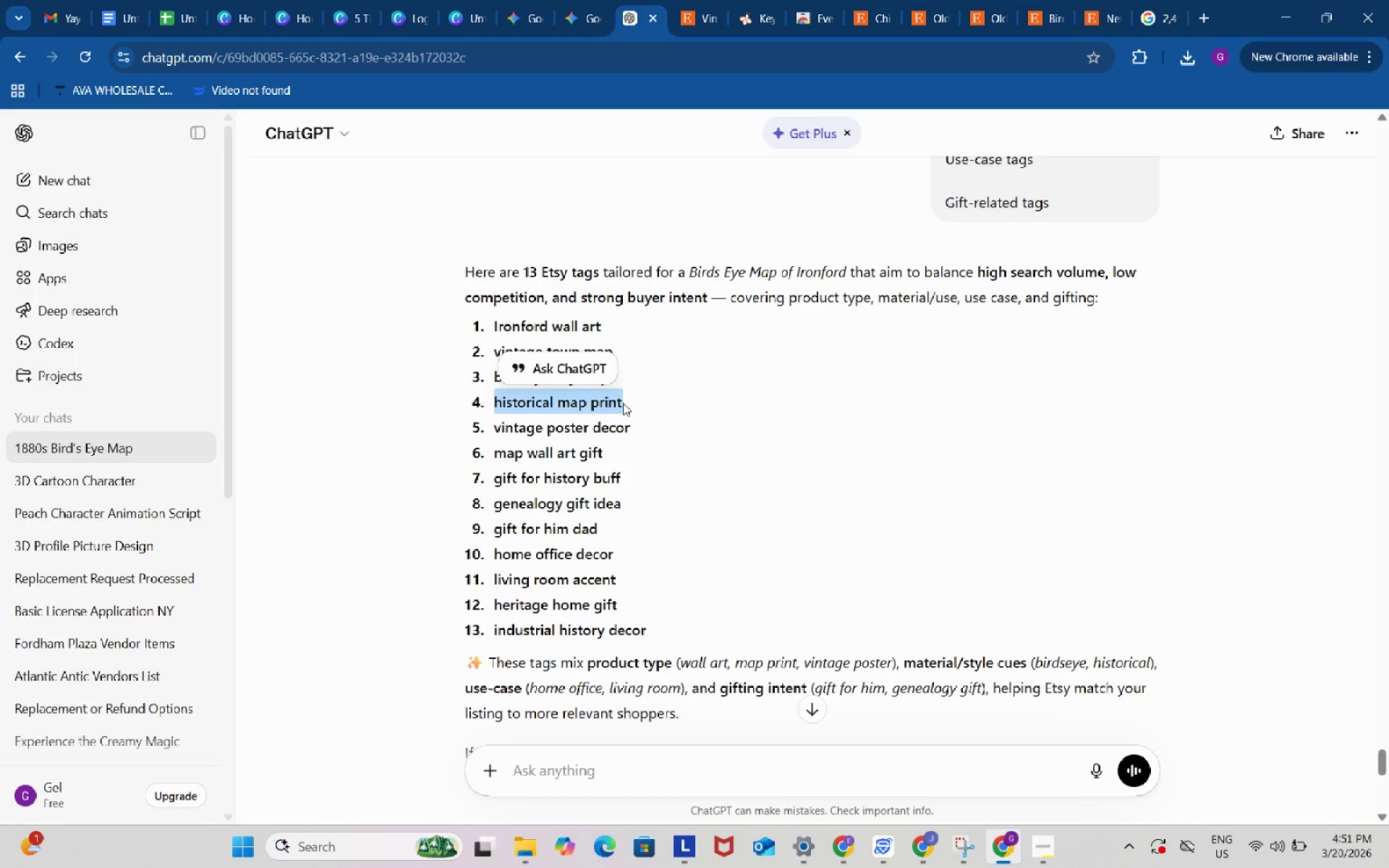 
key(Control+ControlLeft)
 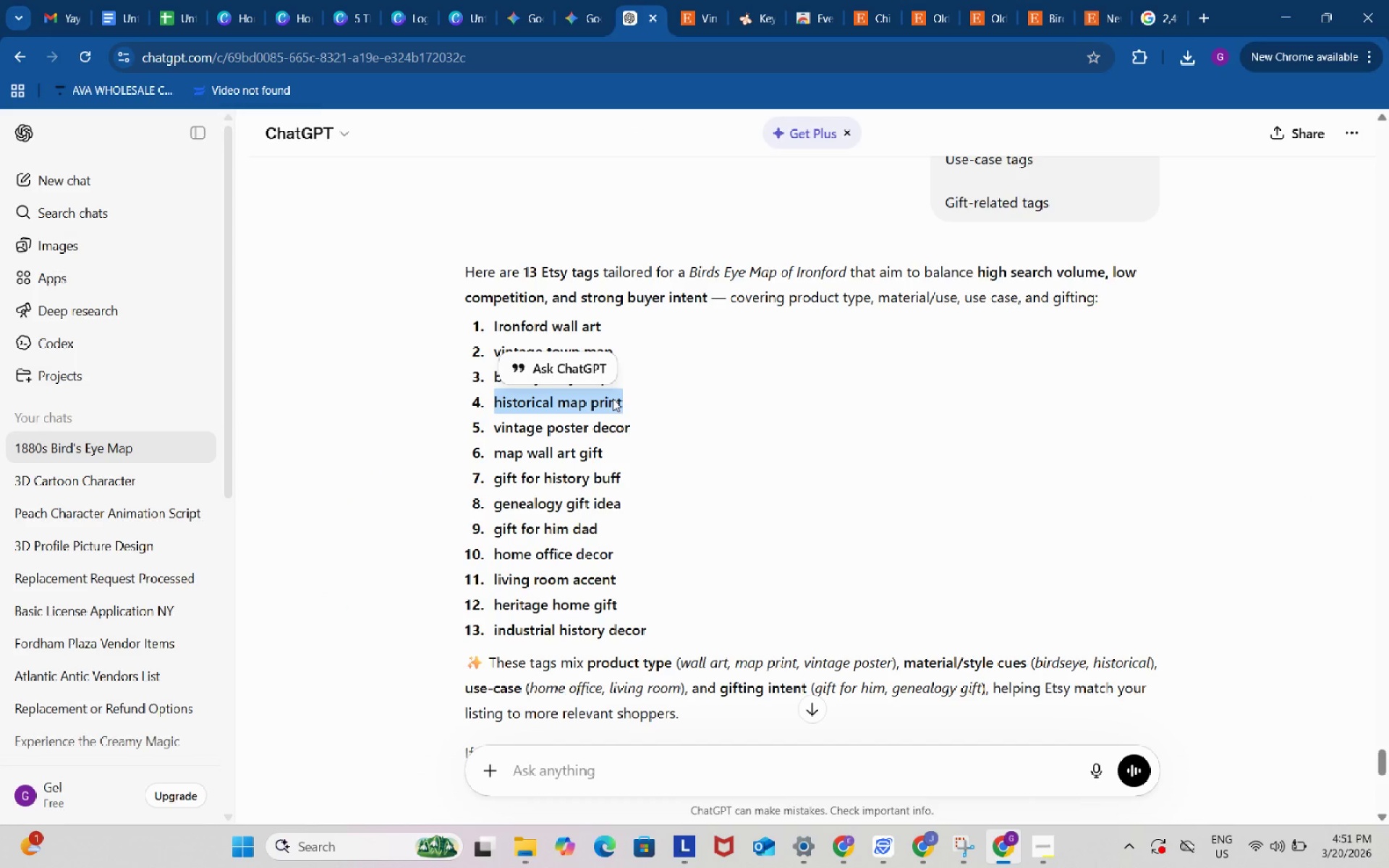 
key(Control+C)
 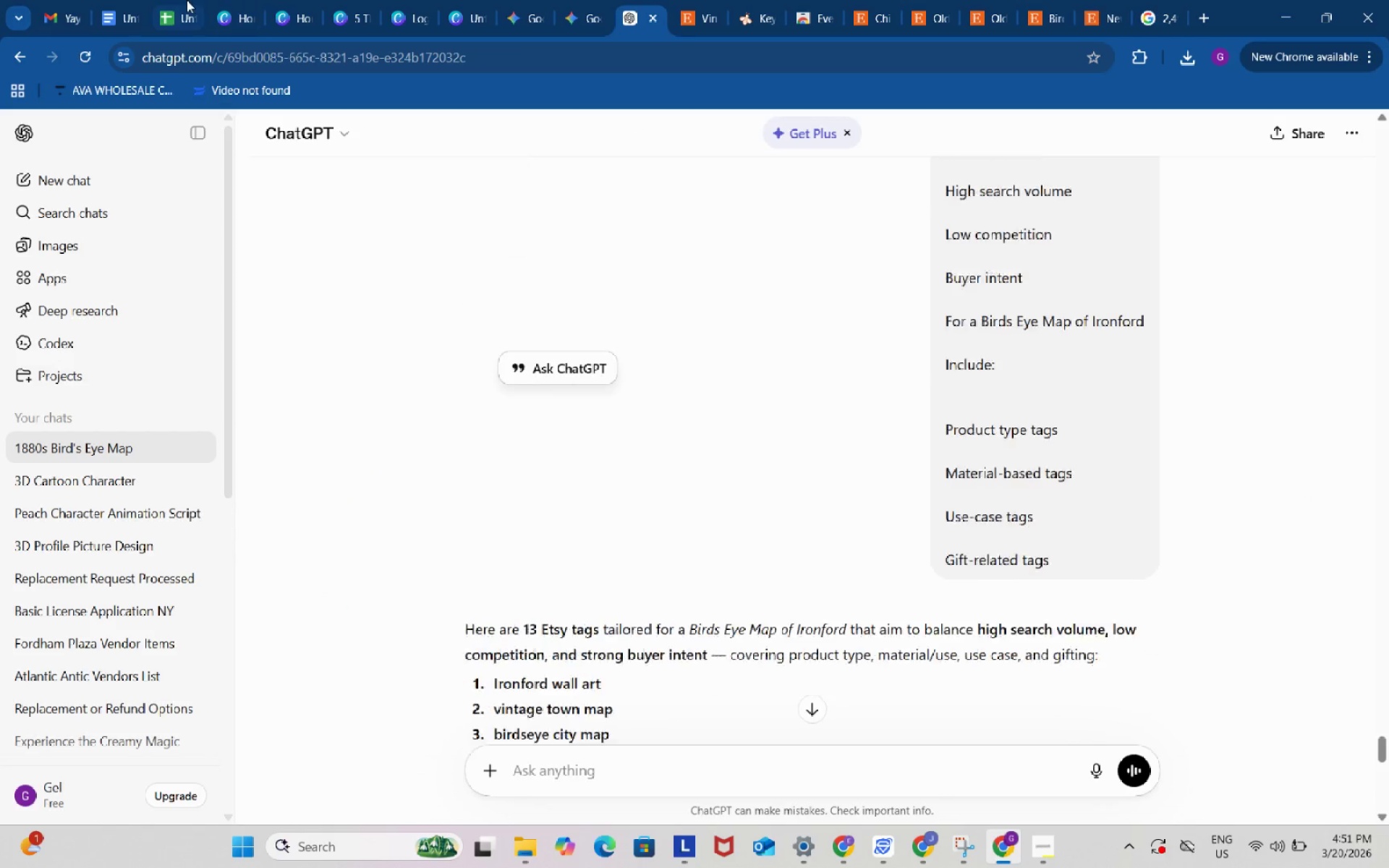 
left_click([187, 0])
 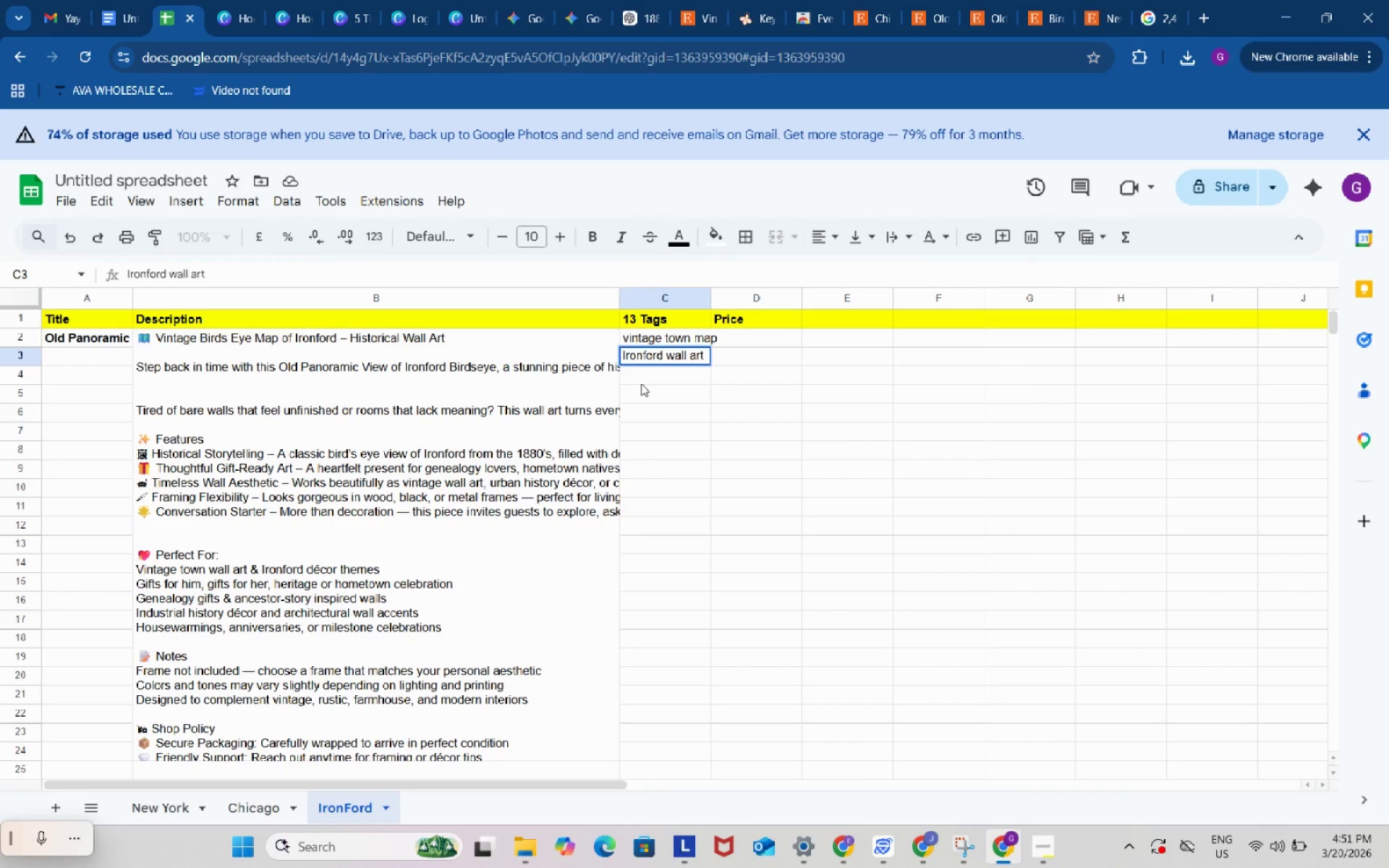 
double_click([641, 383])
 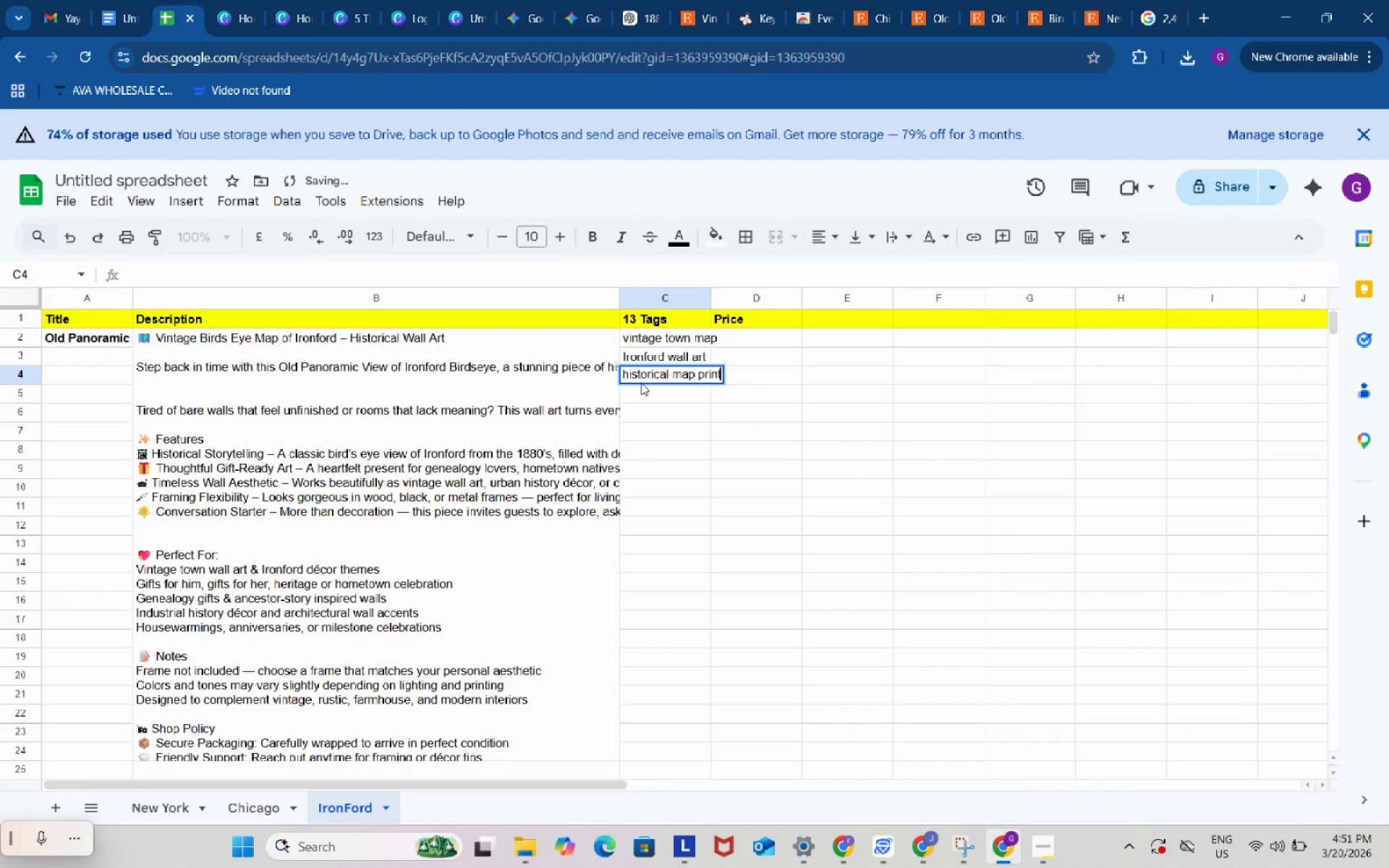 
key(Control+ControlLeft)
 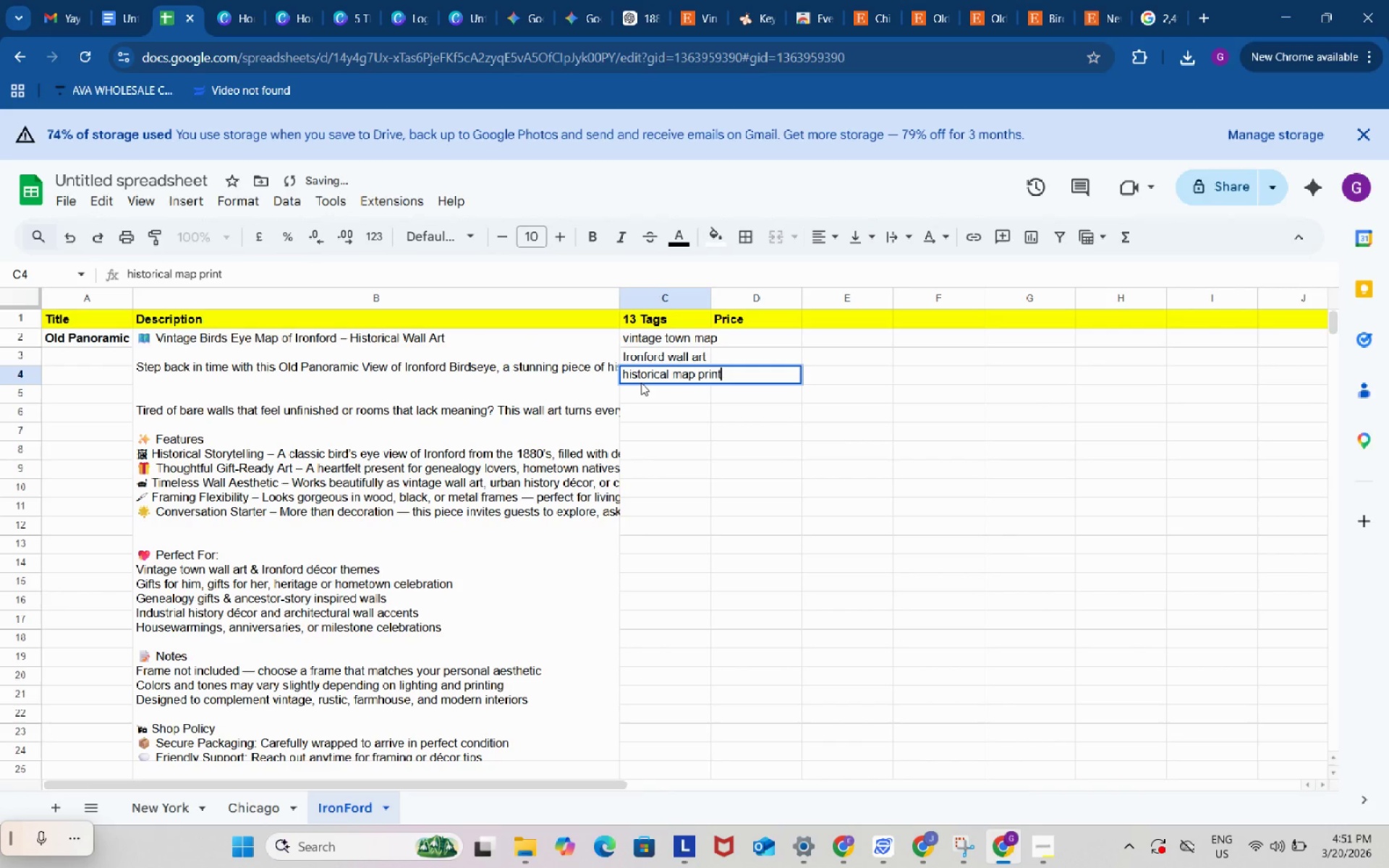 
key(Control+V)
 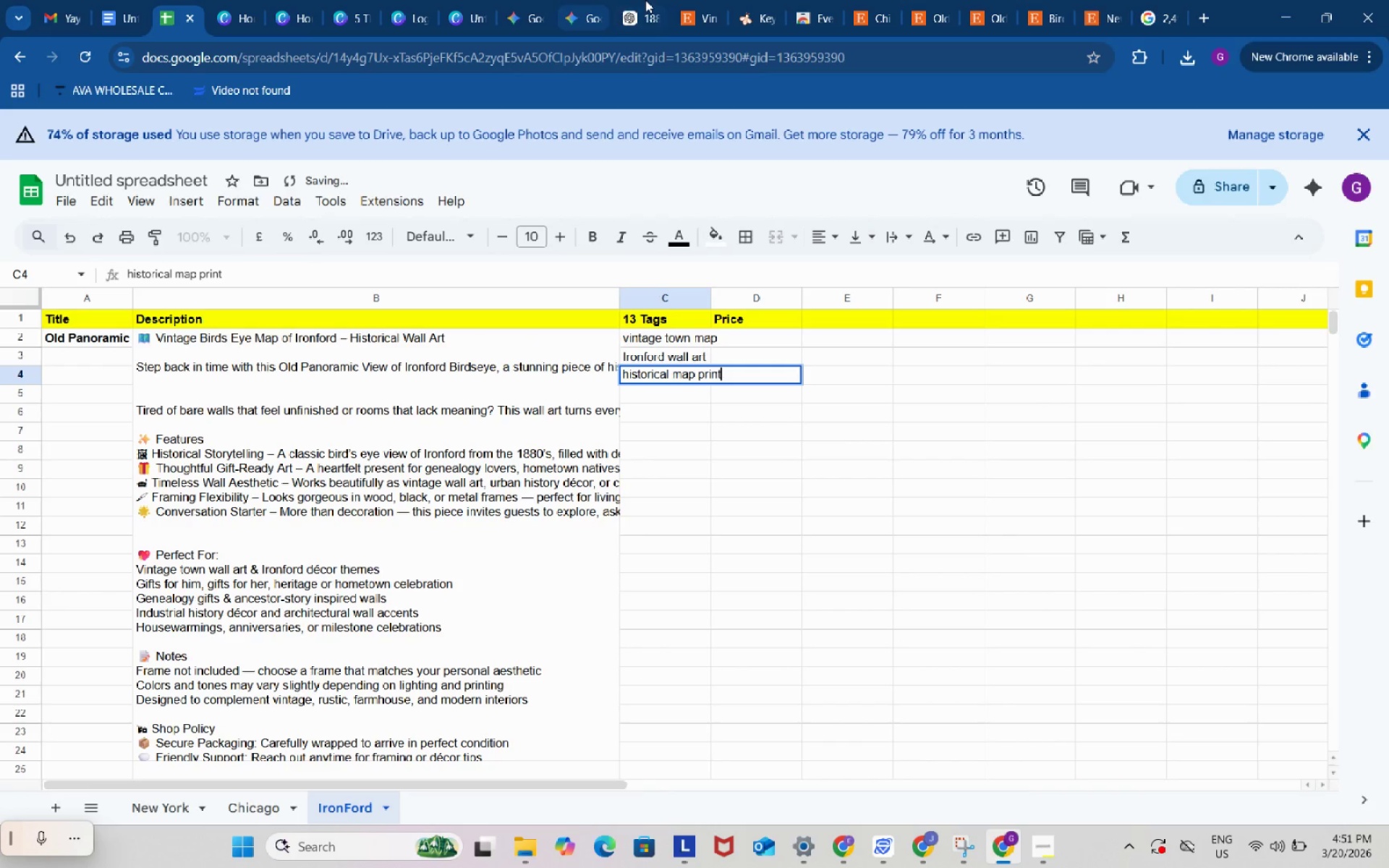 
left_click([647, 0])
 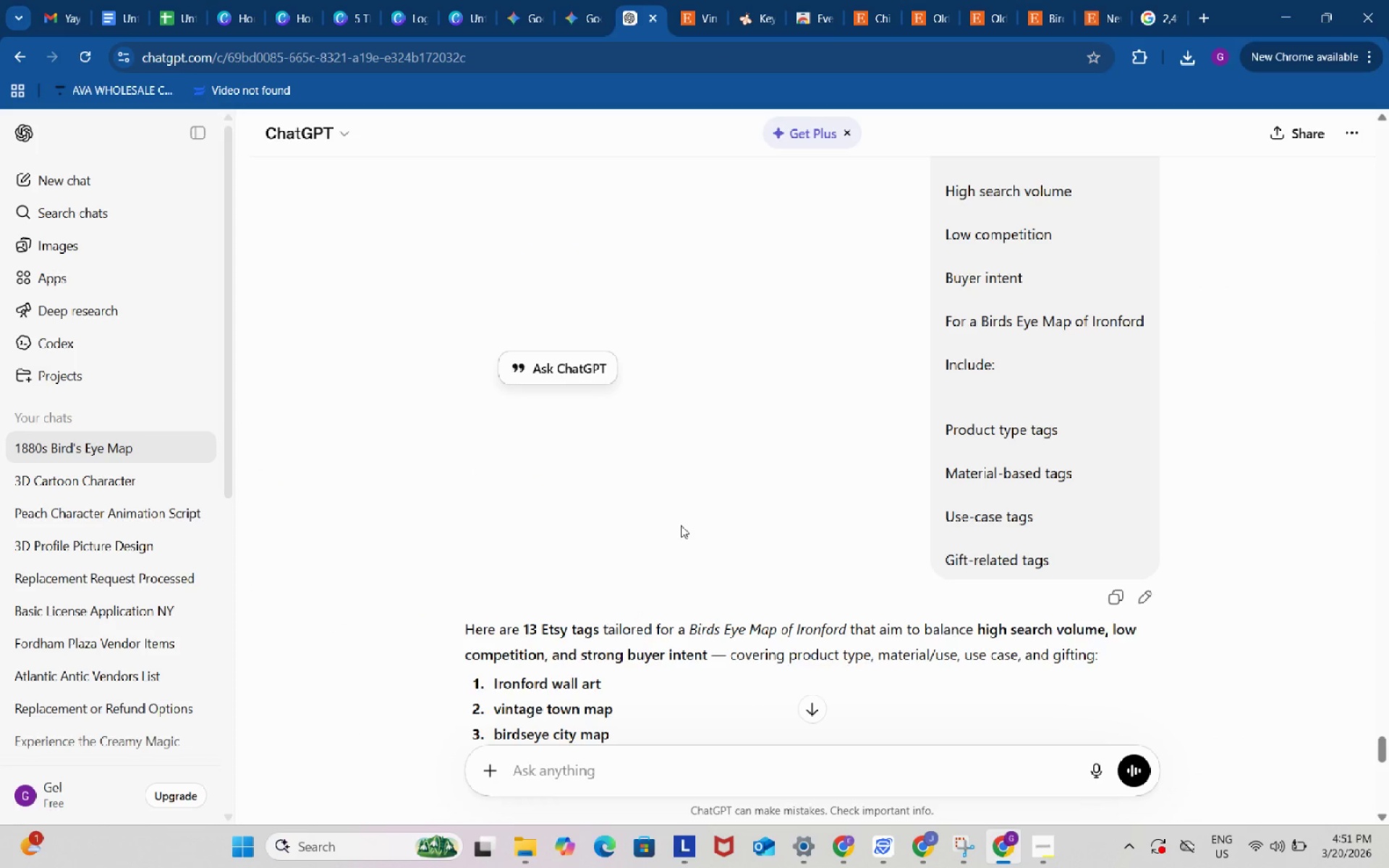 
scroll: coordinate [680, 526], scroll_direction: down, amount: 3.0
 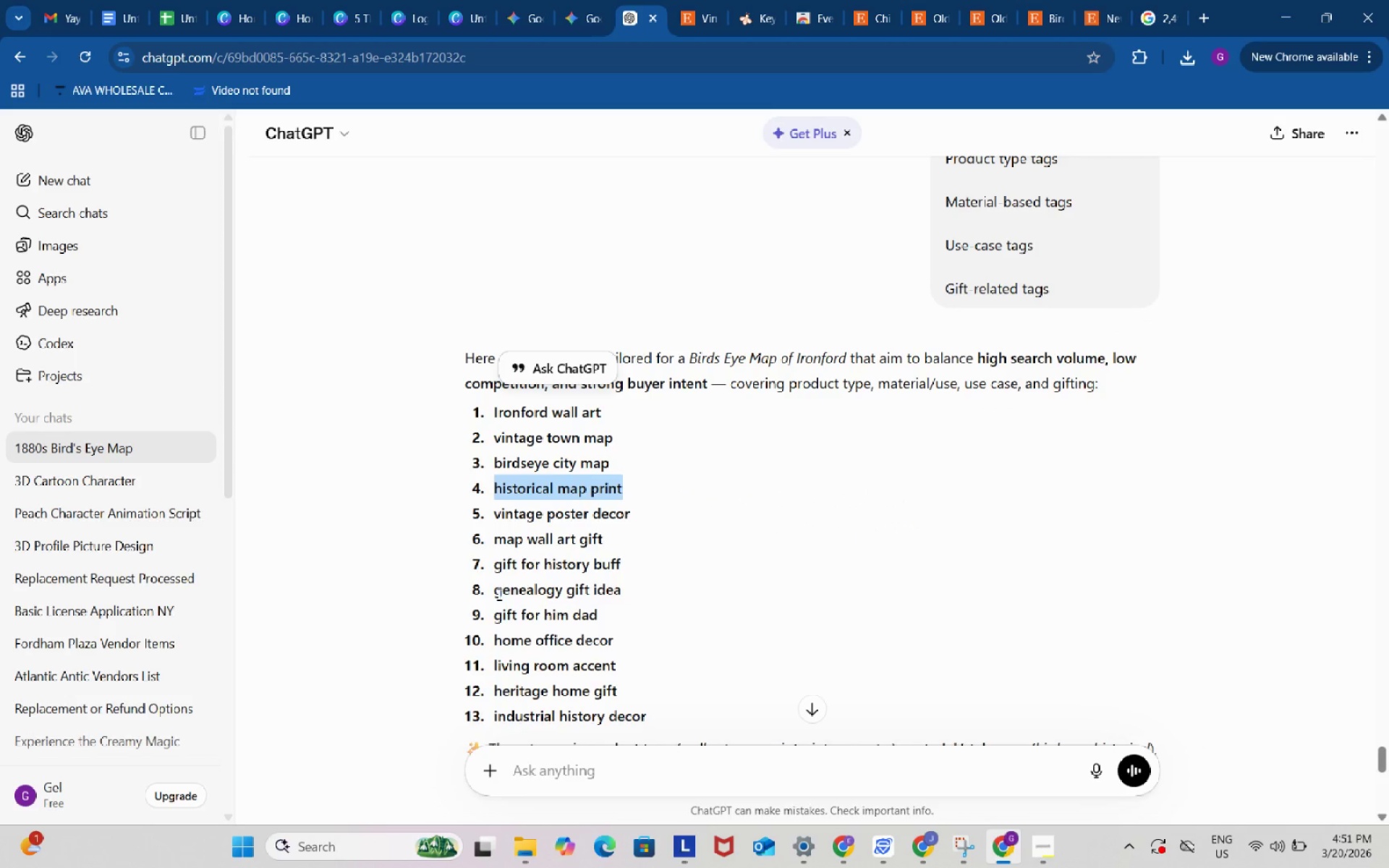 
left_click_drag(start_coordinate=[498, 592], to_coordinate=[620, 590])
 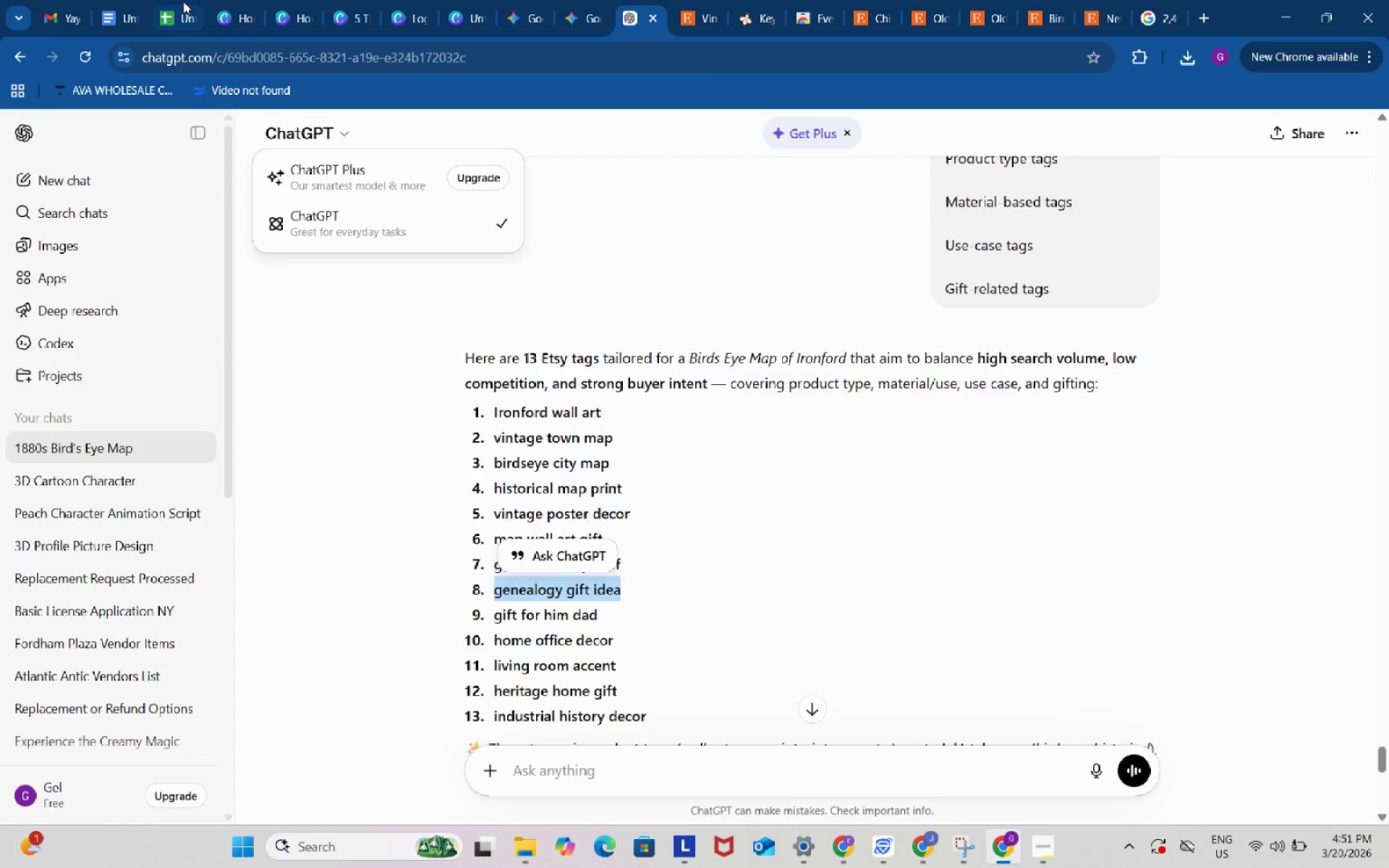 
key(Control+ControlLeft)
 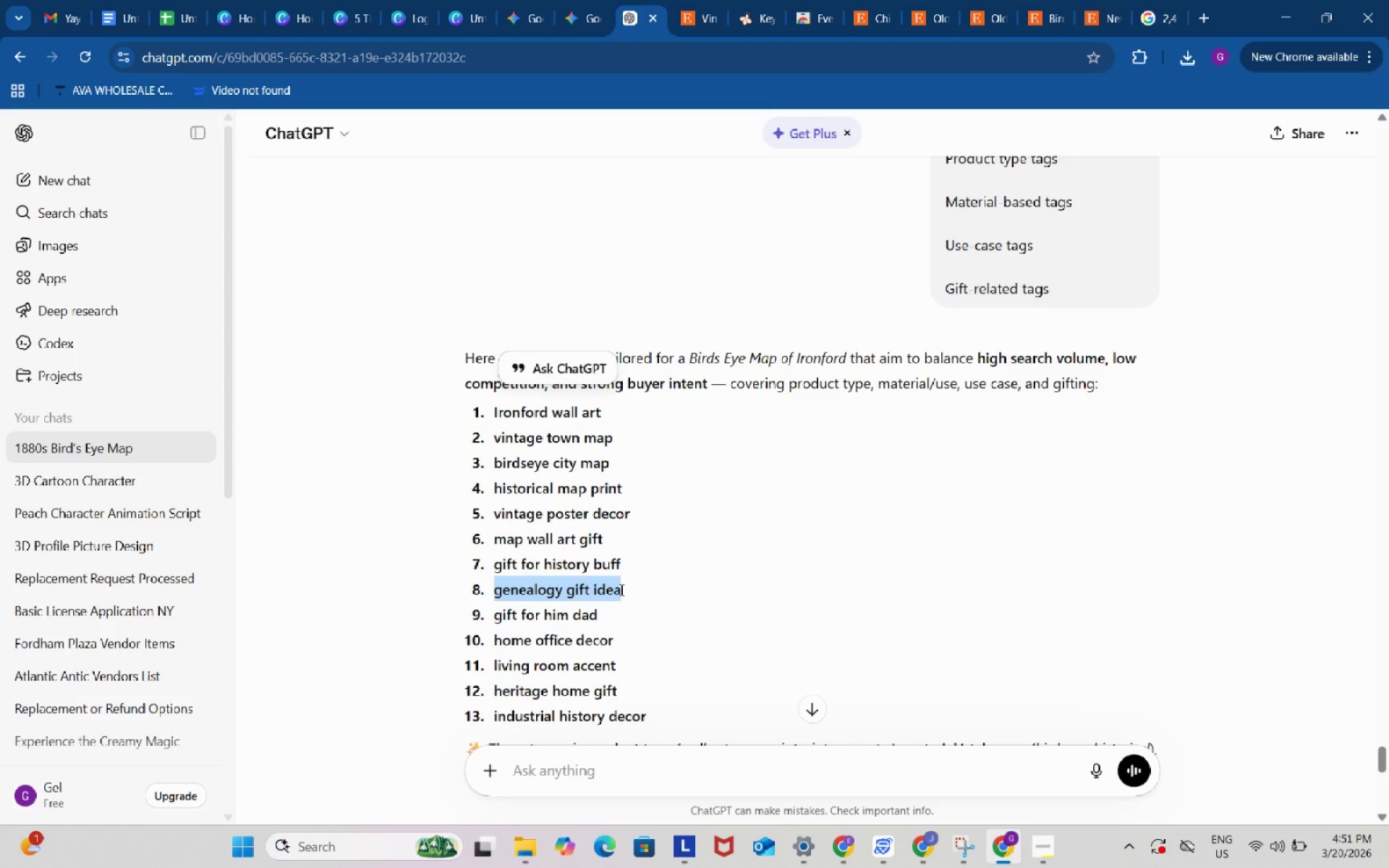 
key(Control+C)
 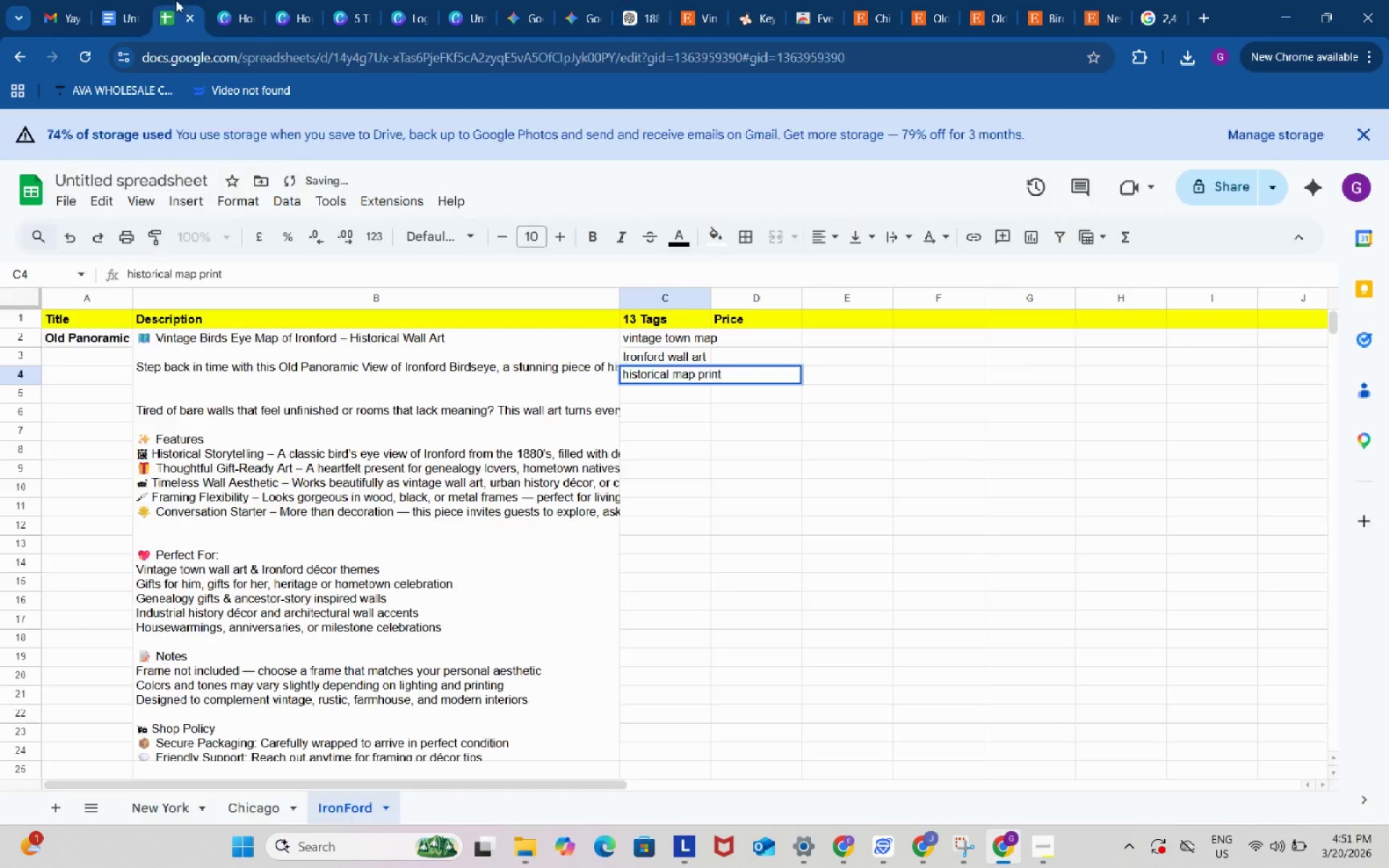 
left_click([176, 0])
 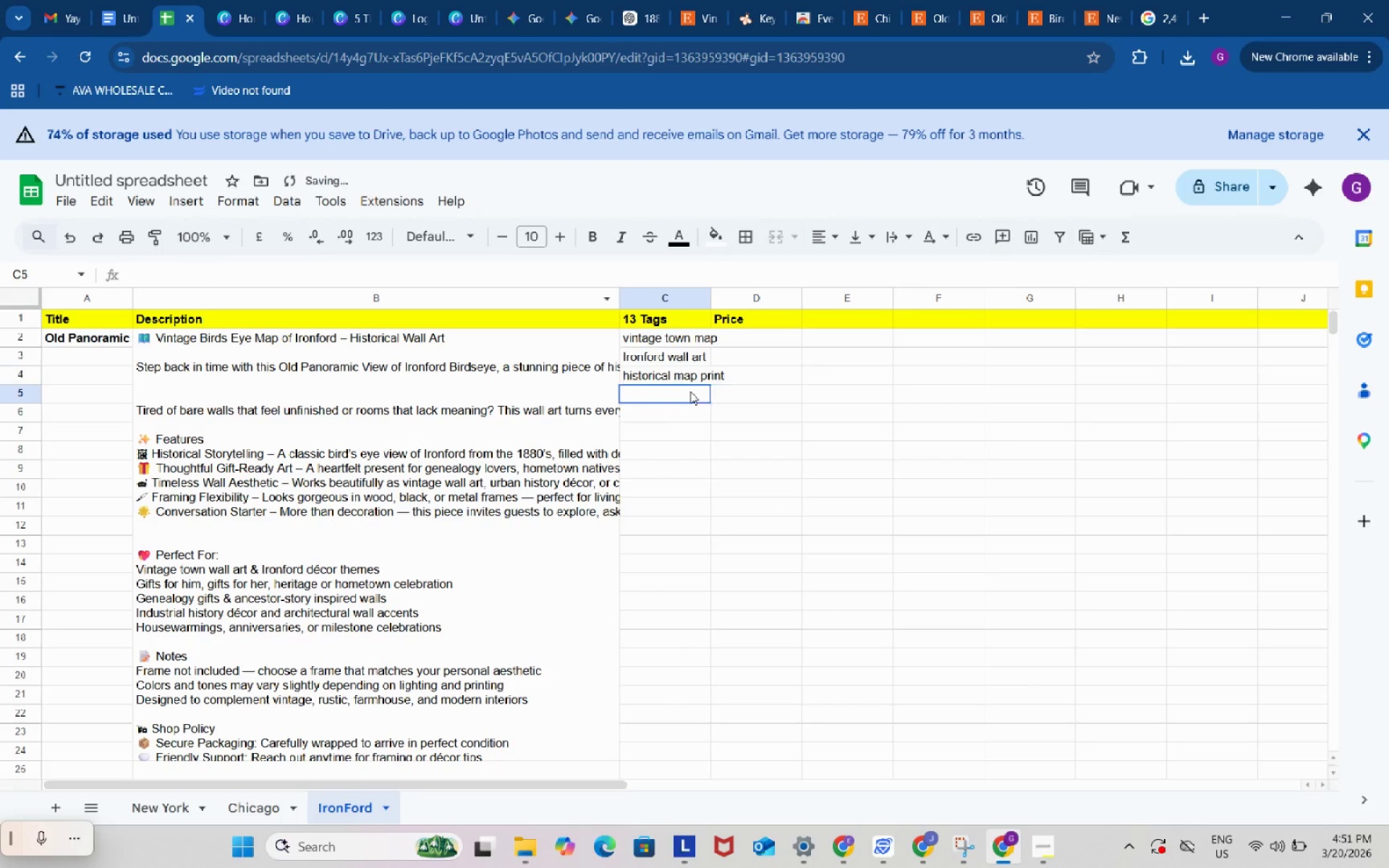 
double_click([690, 391])
 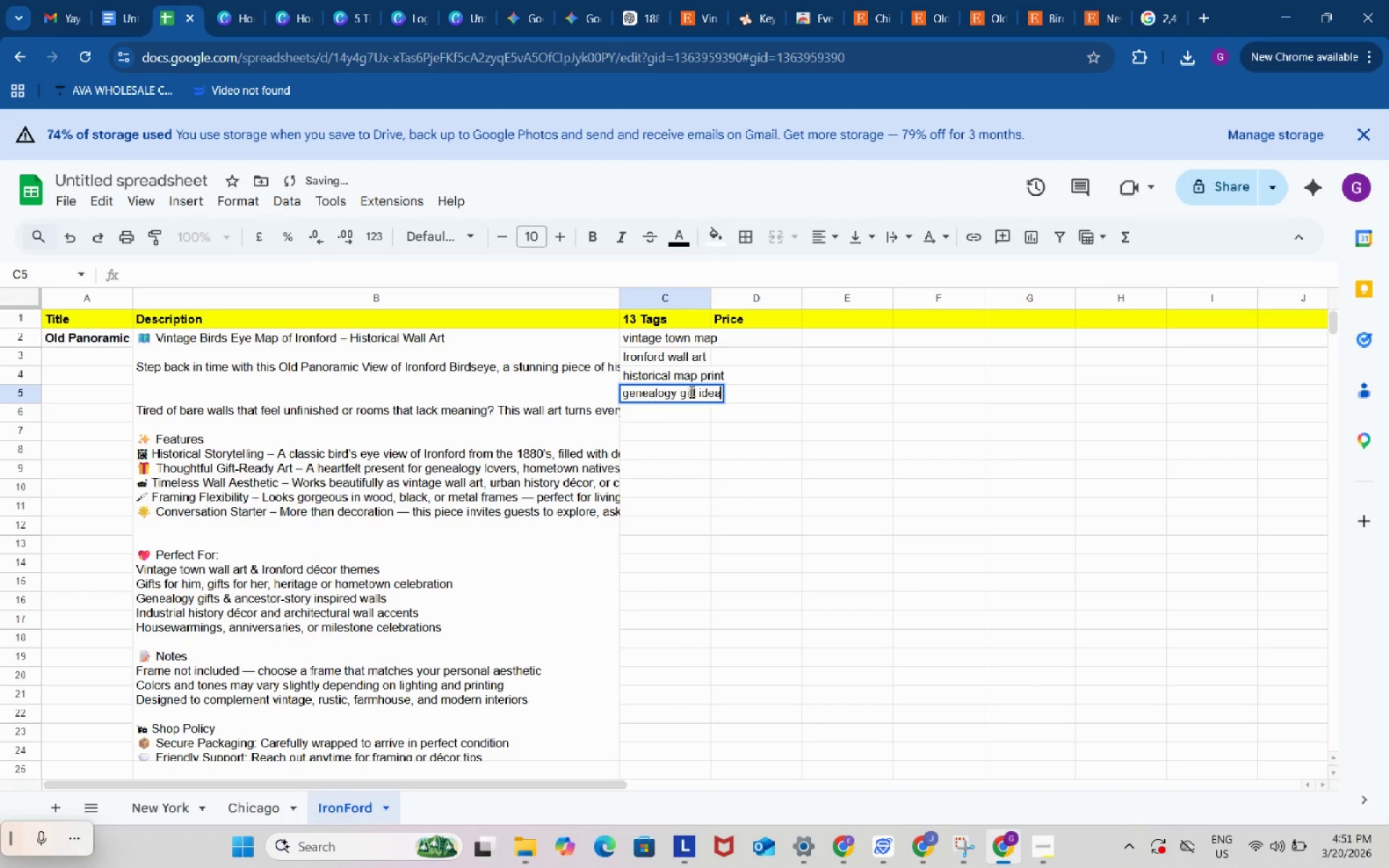 
key(Control+ControlLeft)
 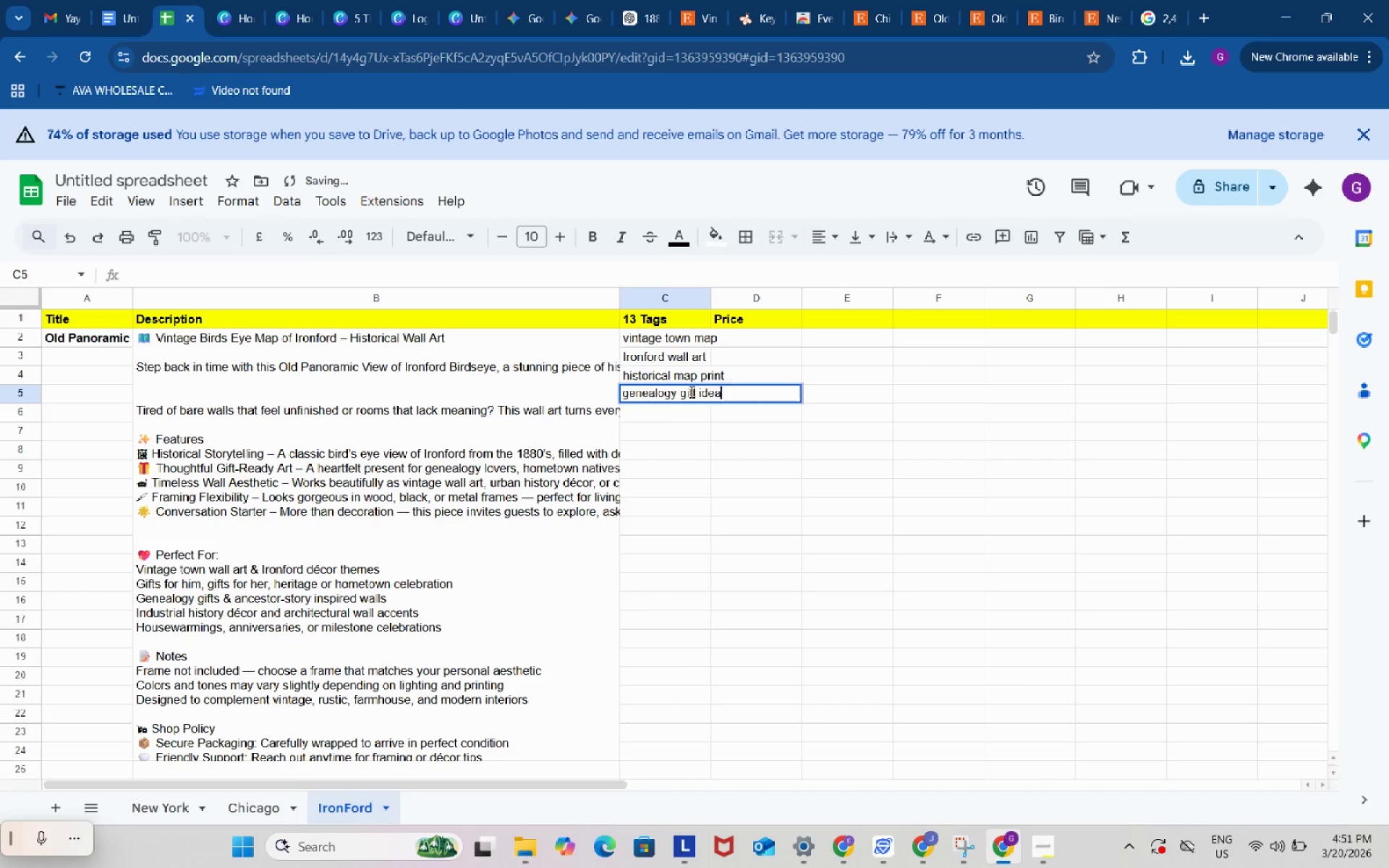 
key(Control+V)
 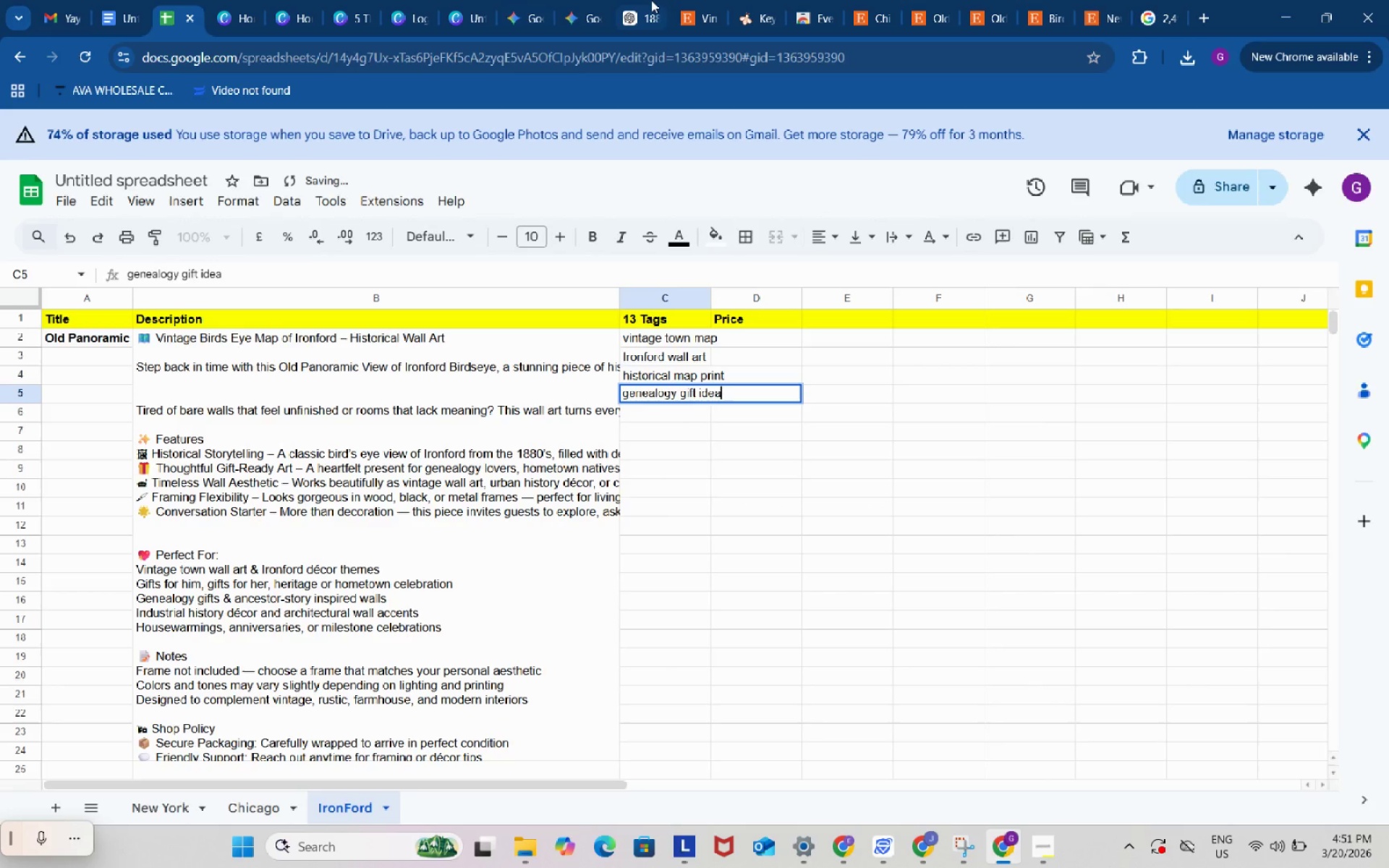 
left_click([651, 0])
 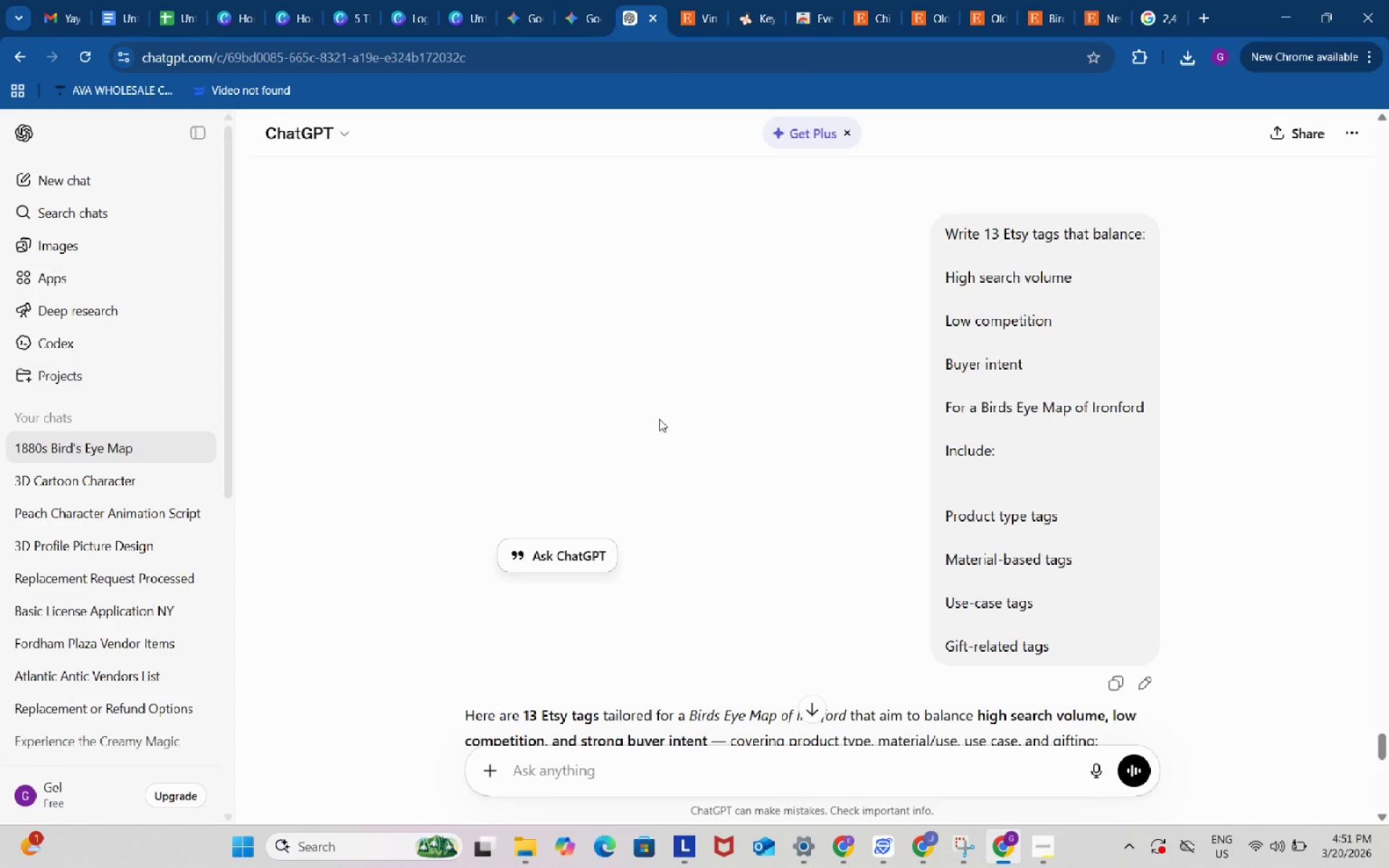 
scroll: coordinate [655, 513], scroll_direction: down, amount: 8.0
 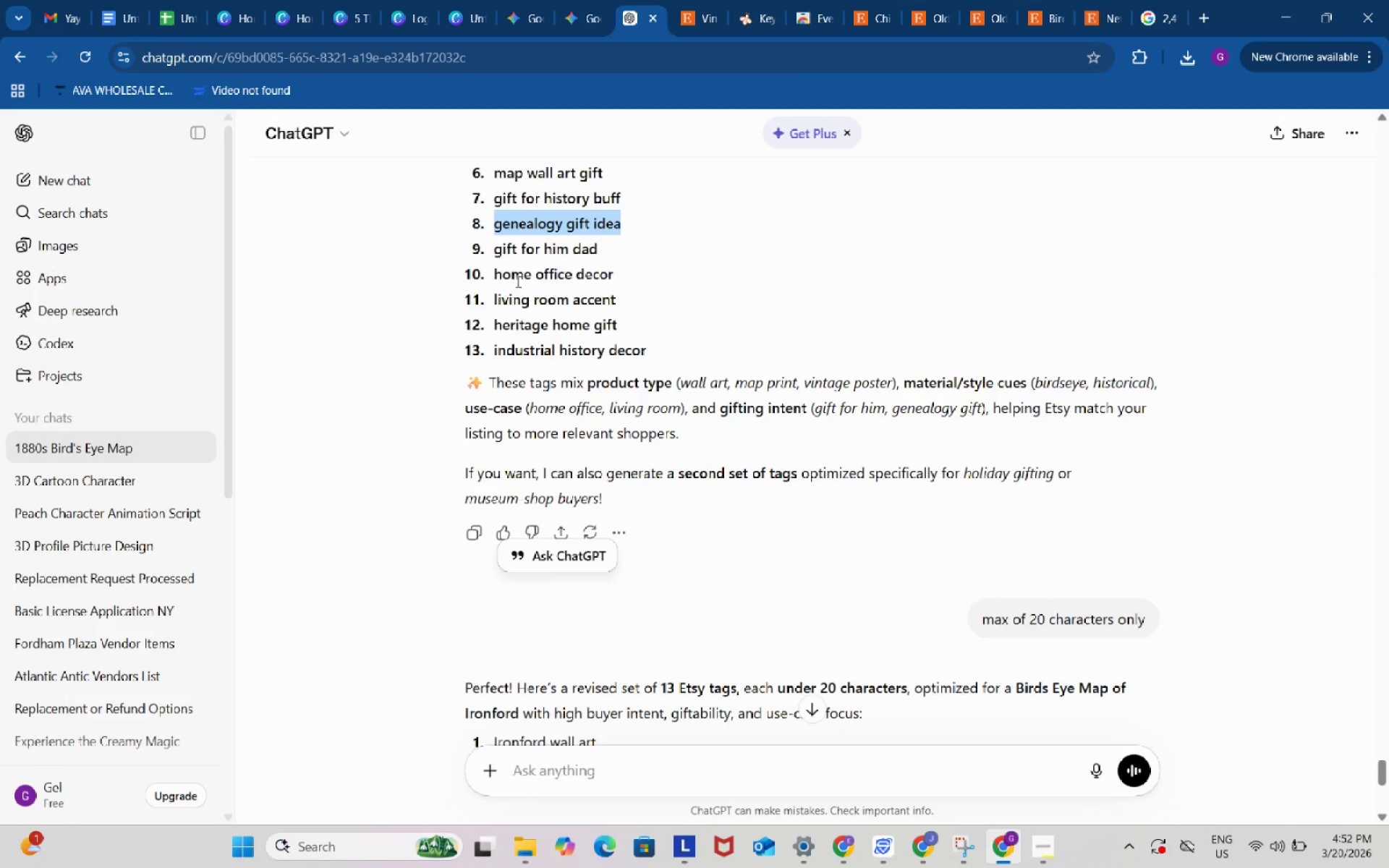 
scroll: coordinate [517, 281], scroll_direction: up, amount: 1.0
 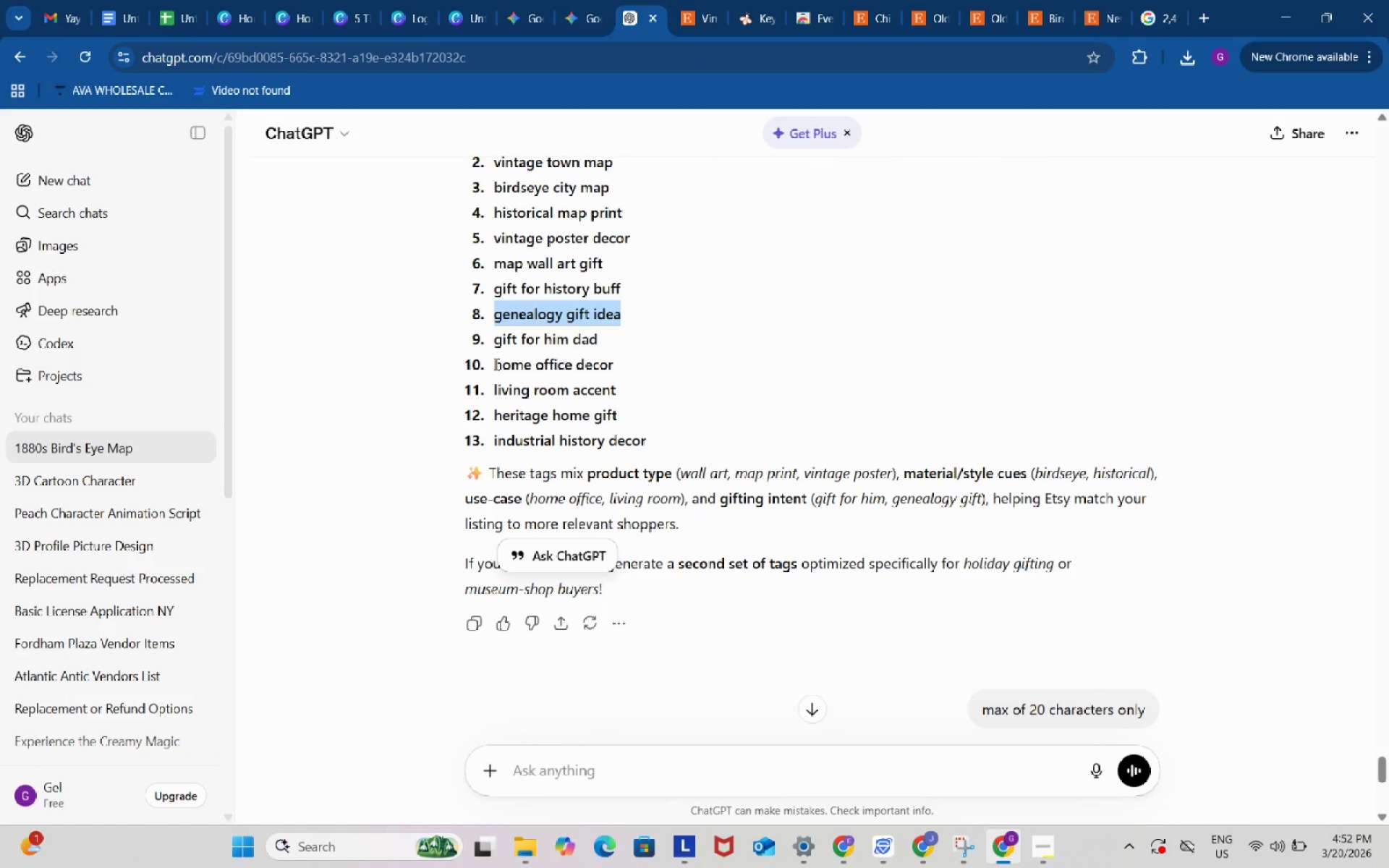 
left_click_drag(start_coordinate=[495, 364], to_coordinate=[614, 363])
 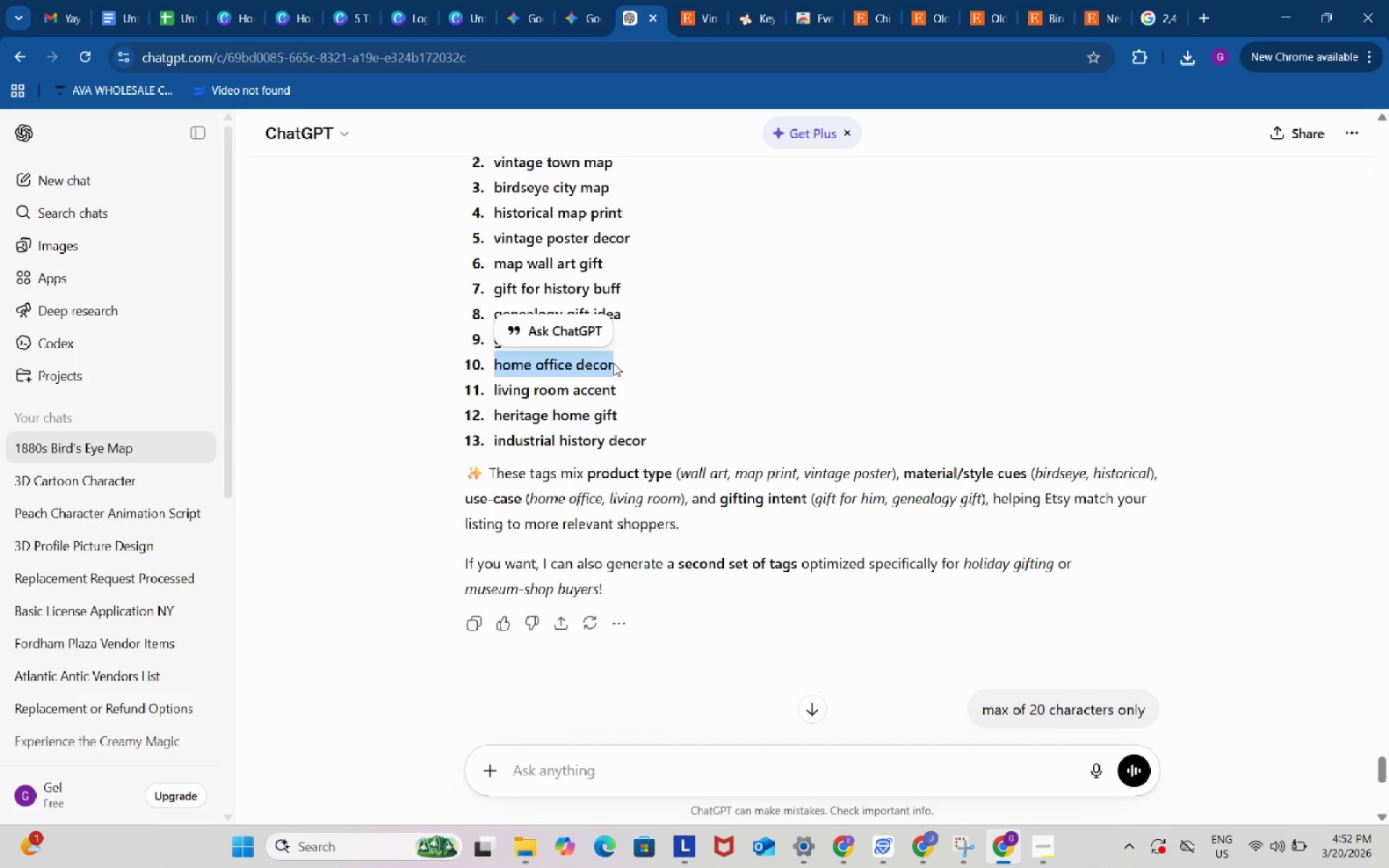 
key(Control+ControlLeft)
 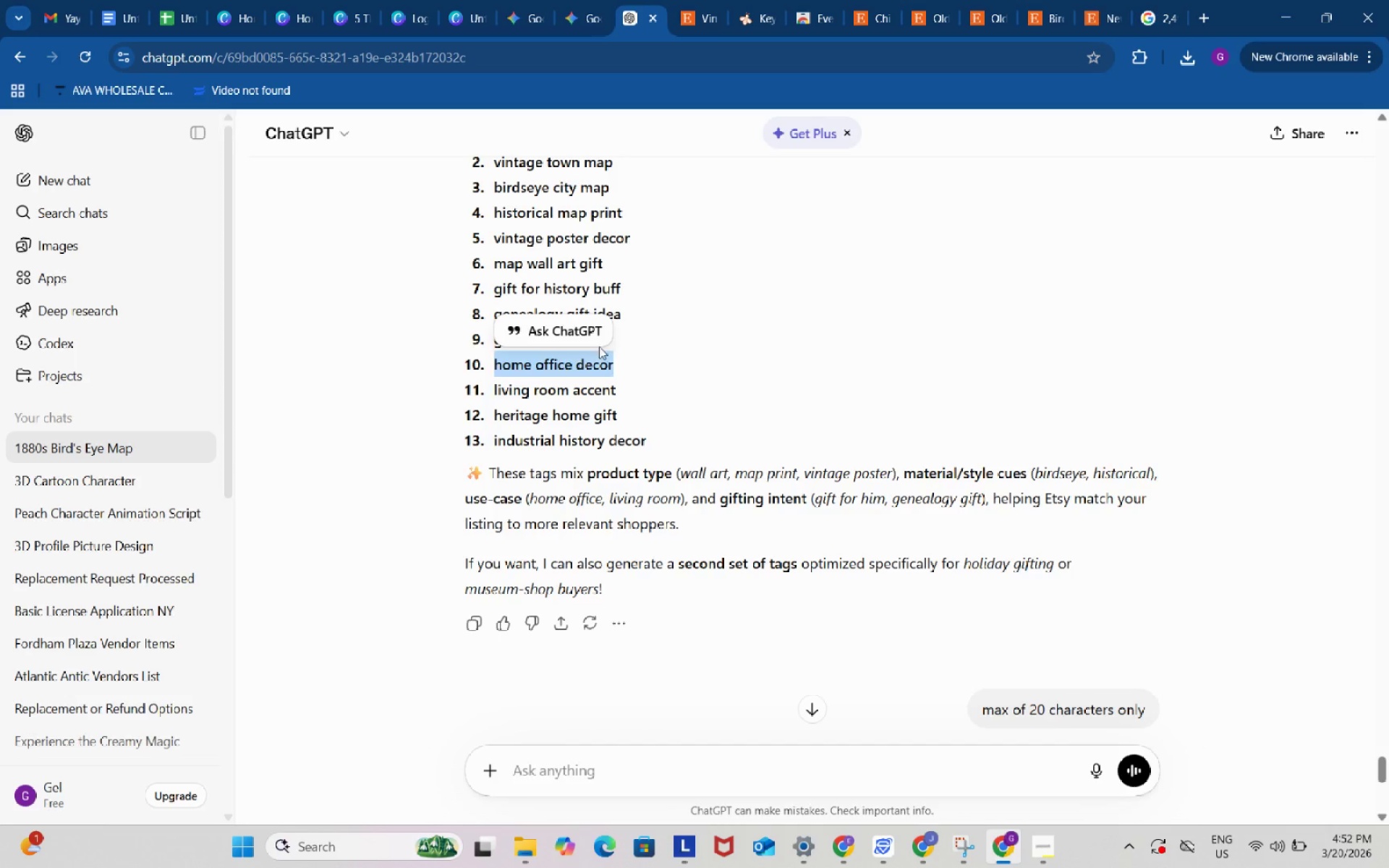 
key(Control+C)
 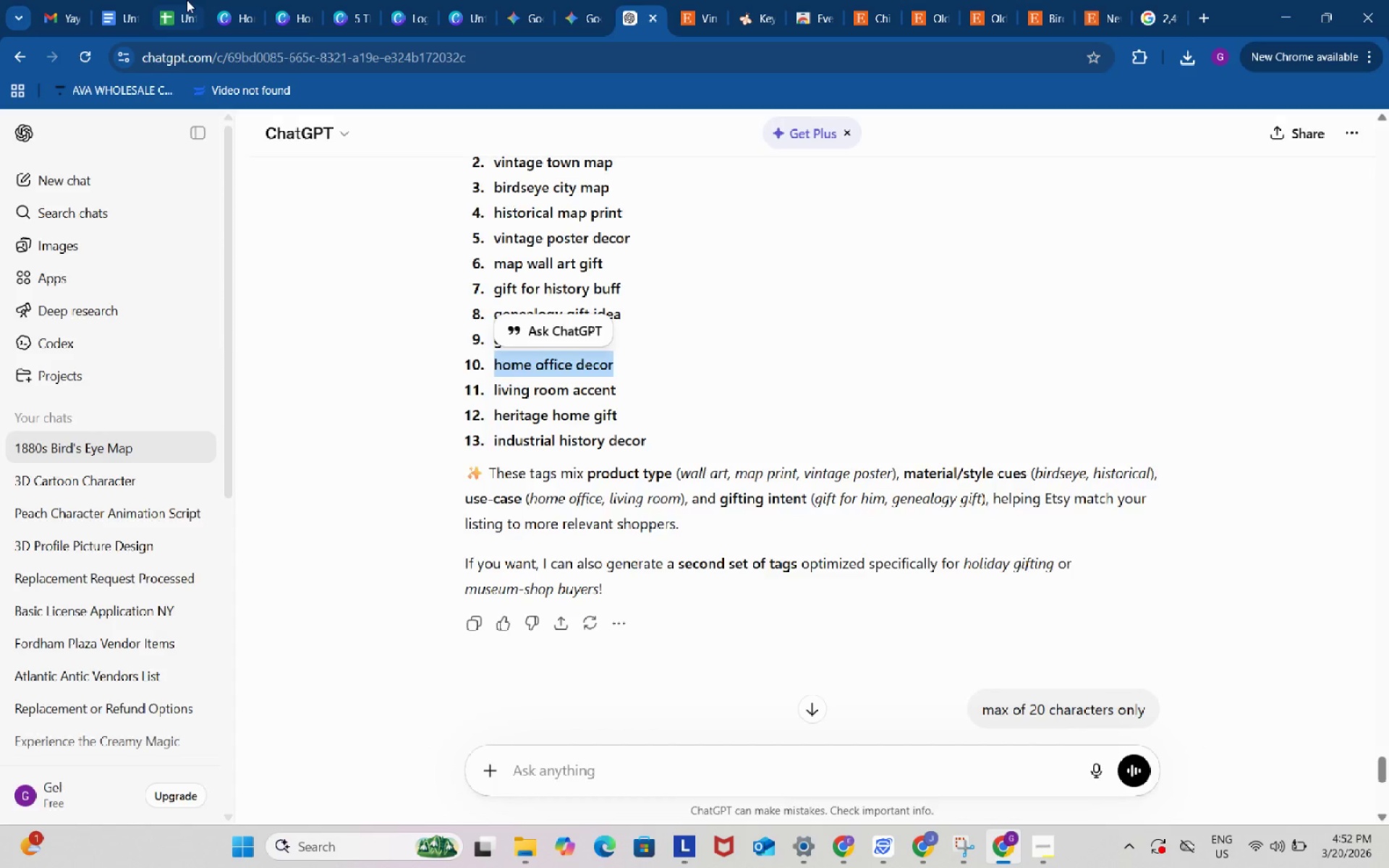 
left_click([187, 0])
 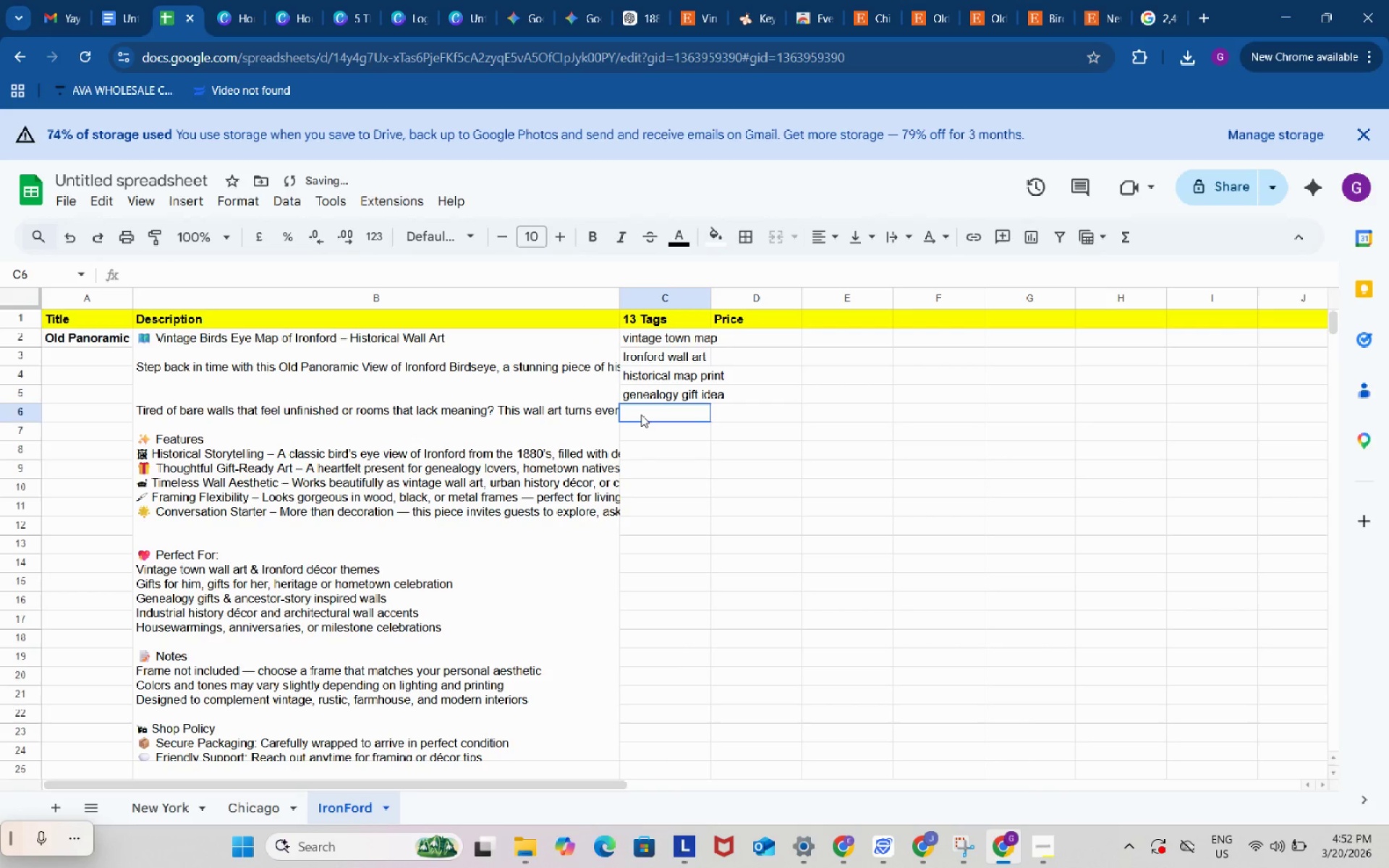 
double_click([641, 414])
 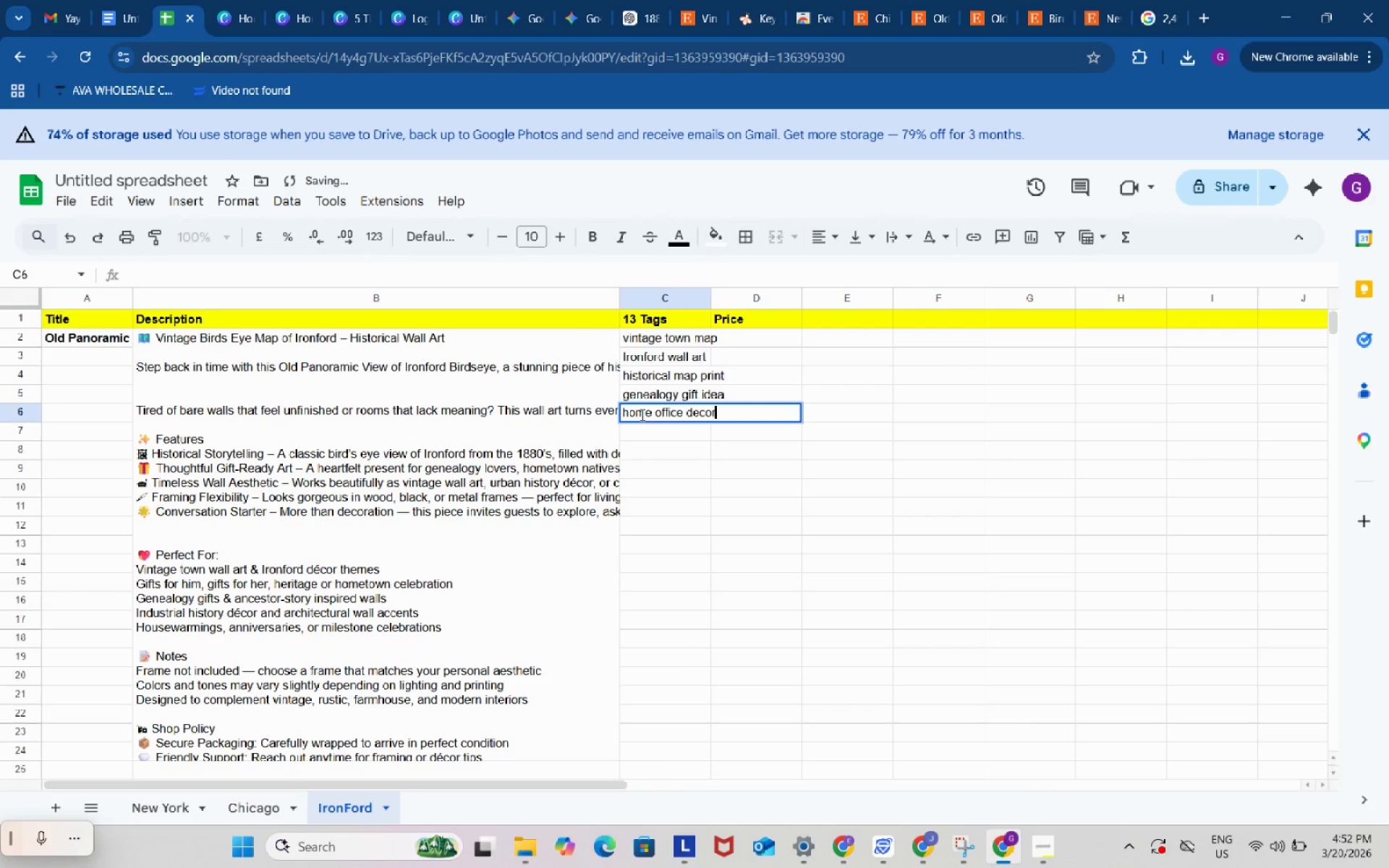 
key(Control+ControlLeft)
 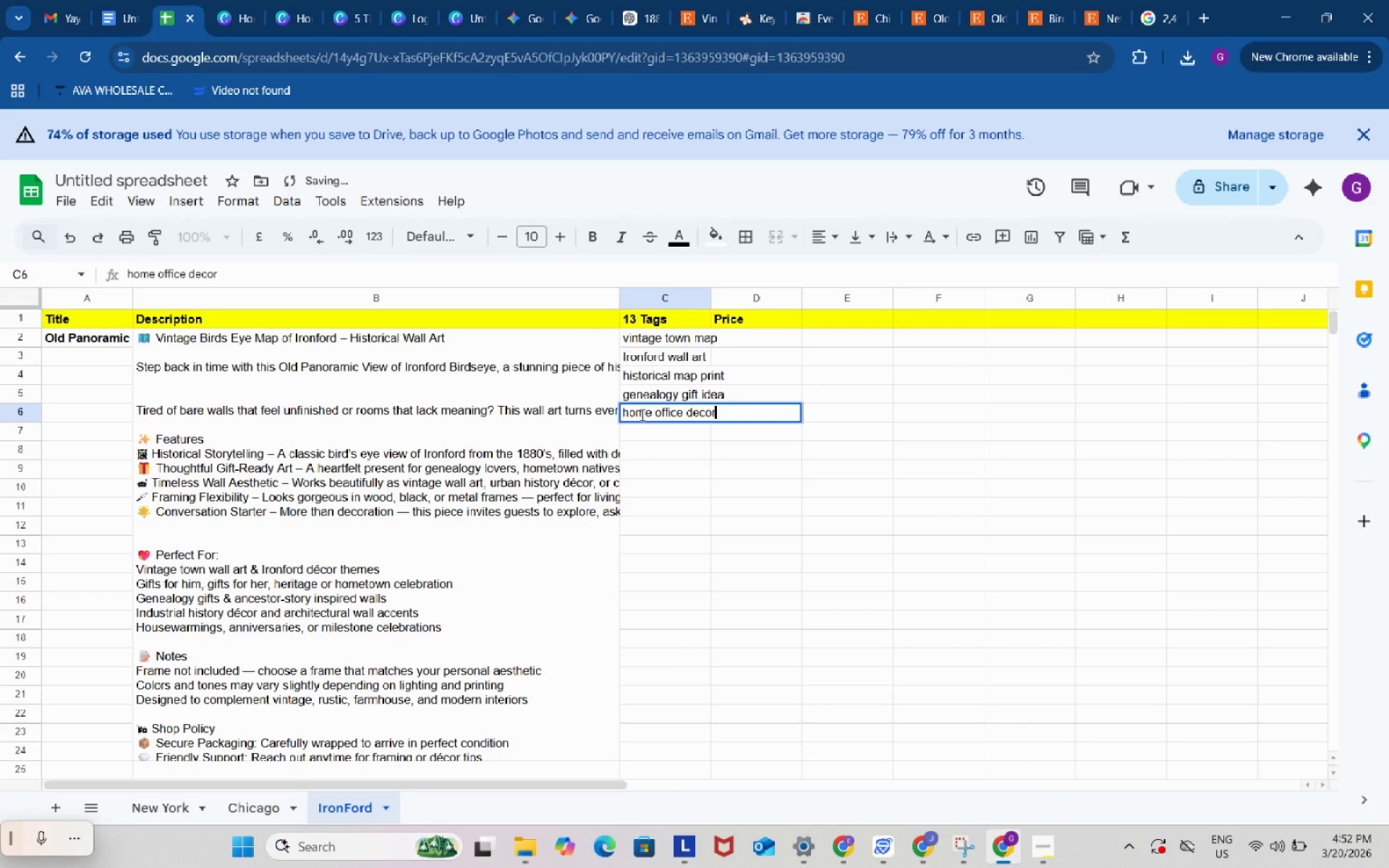 
key(Control+V)
 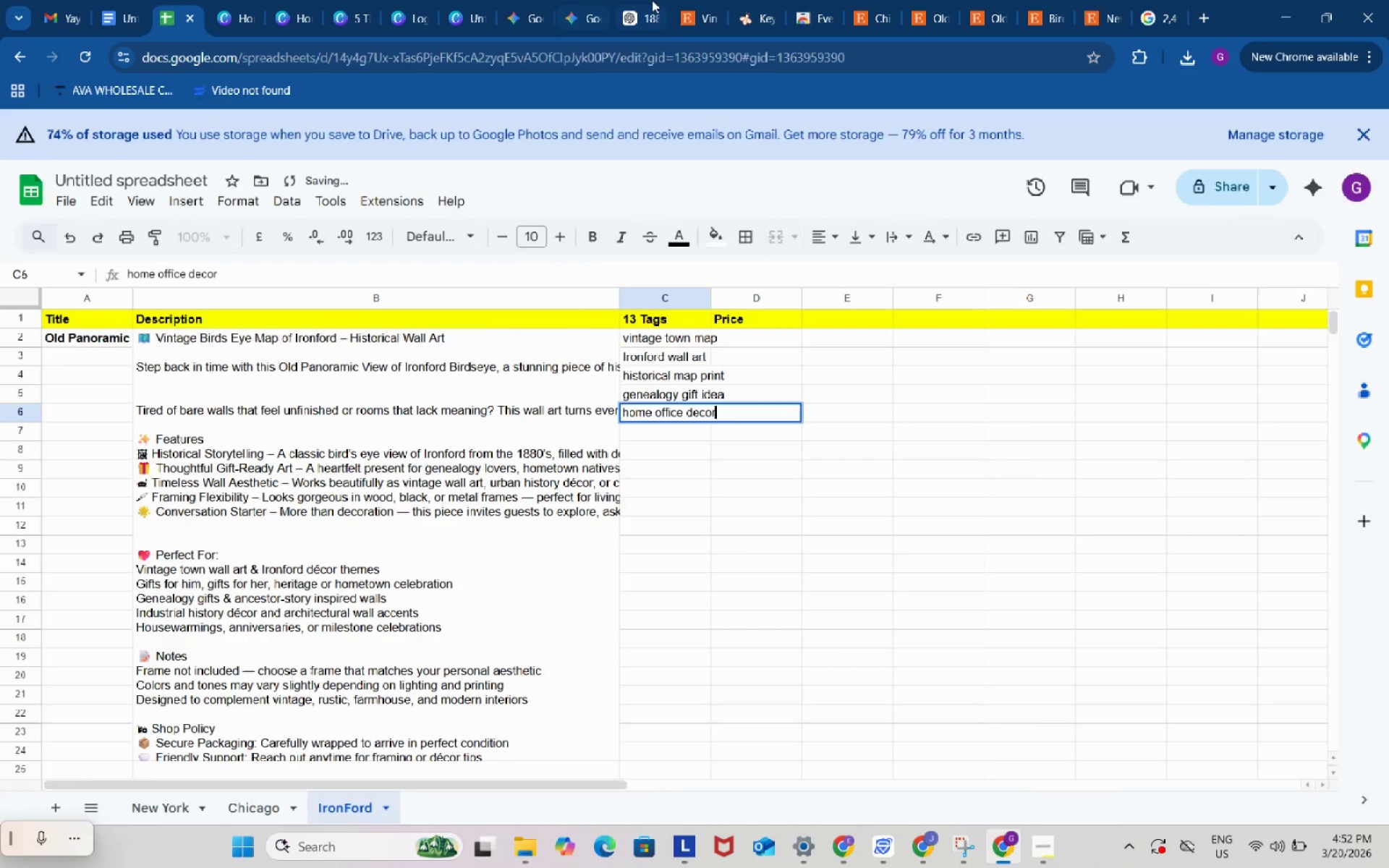 
left_click([652, 0])
 